 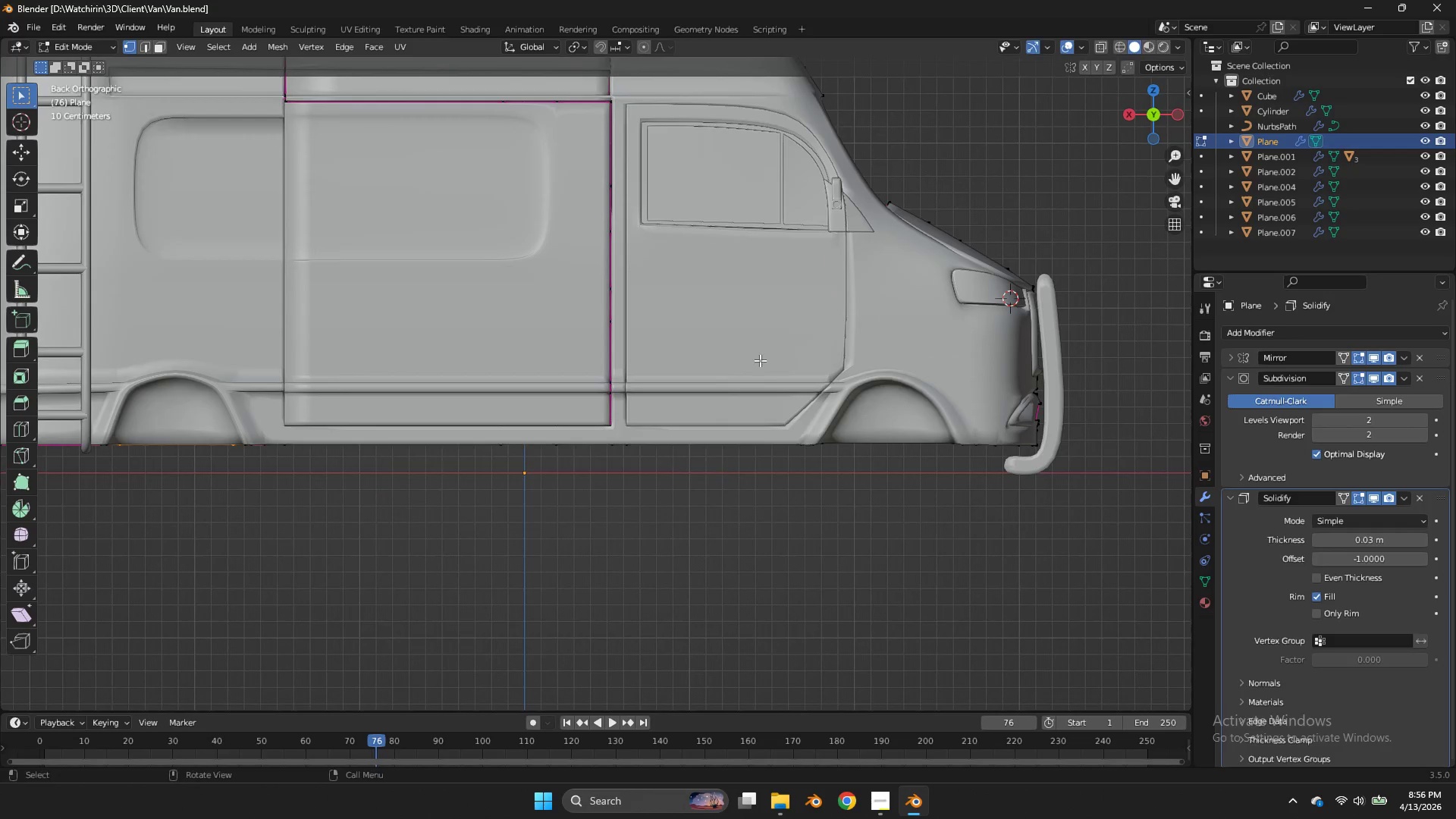 
key(Tab)
 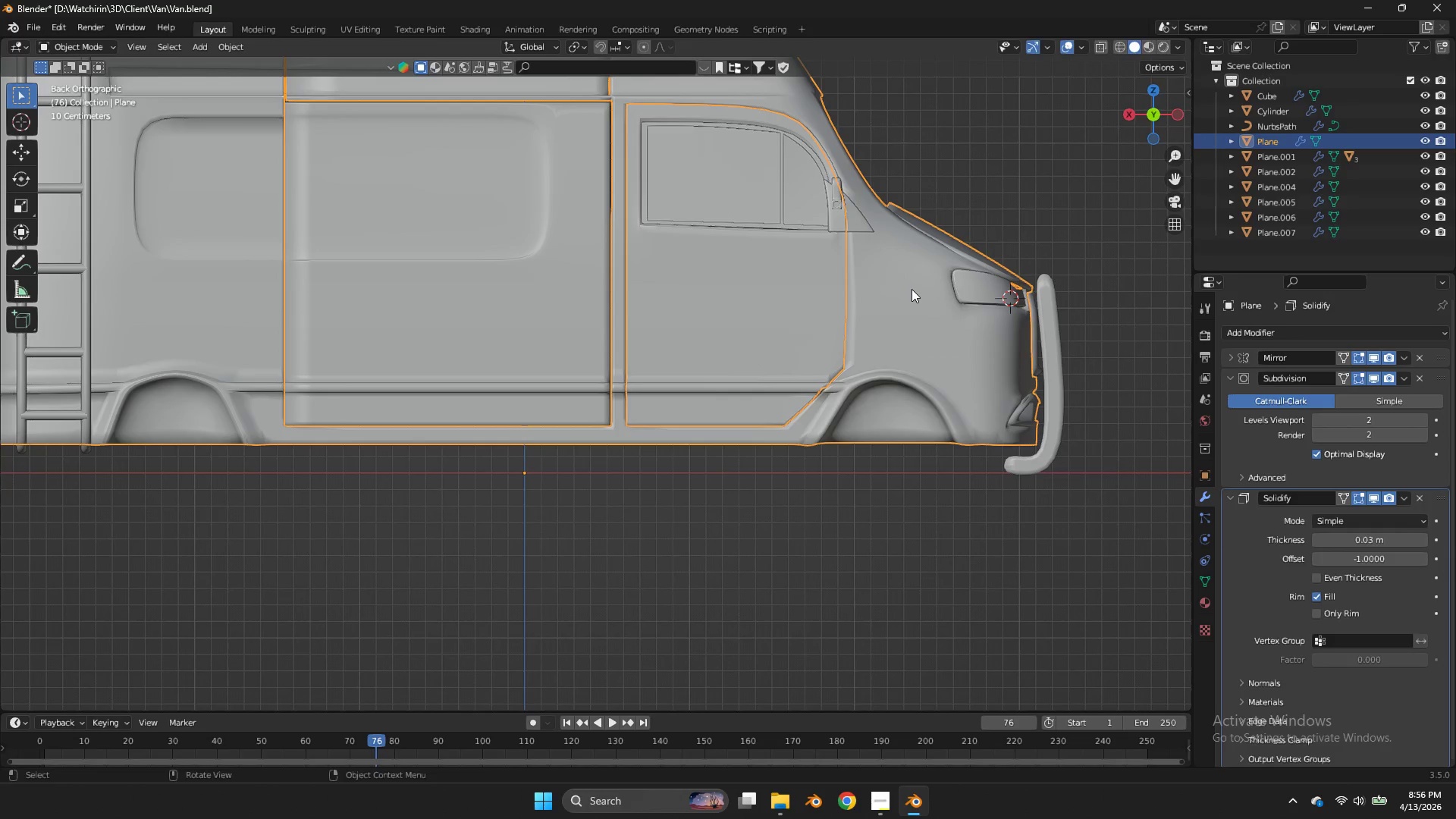 
left_click([912, 289])
 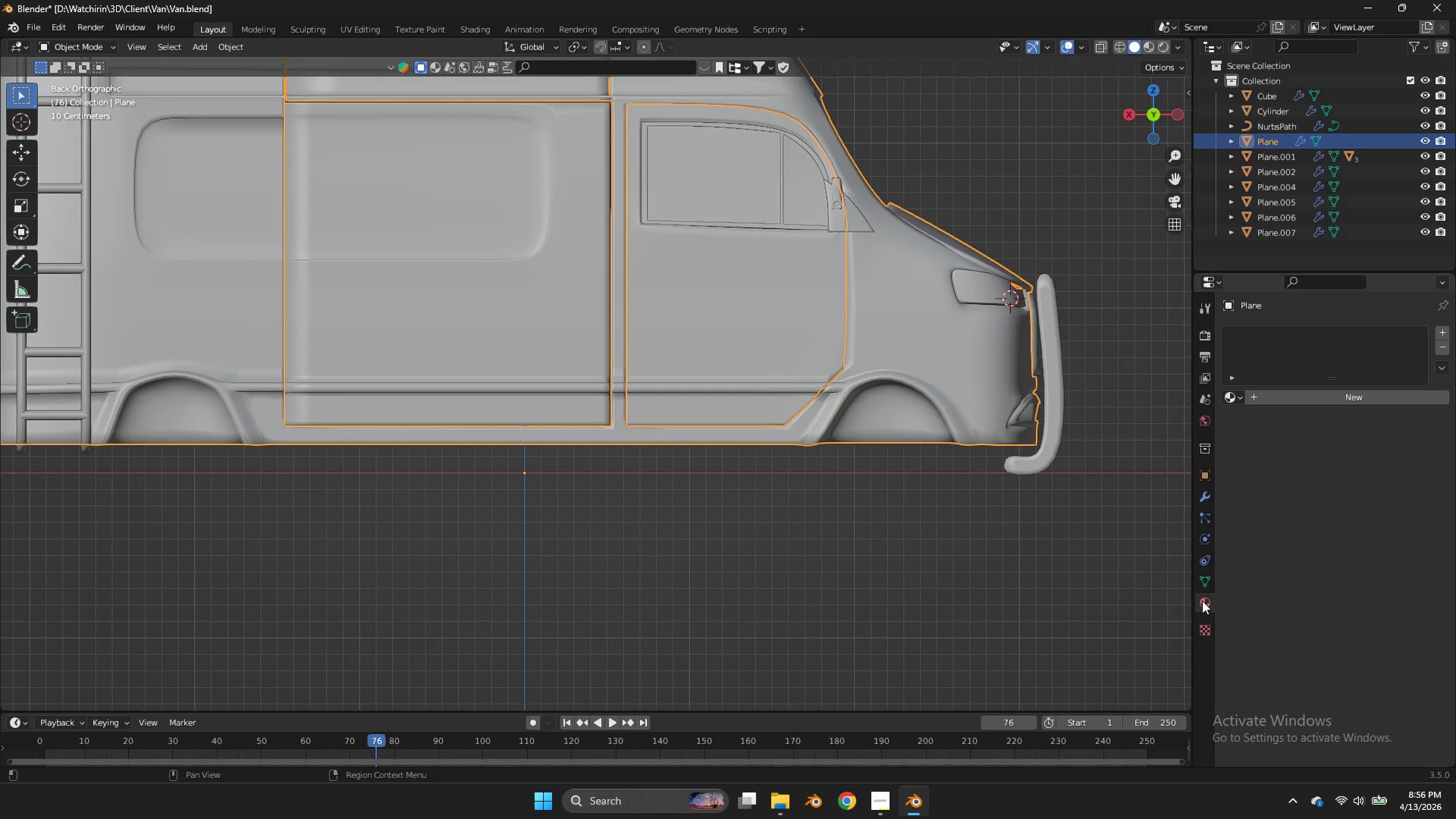 
left_click([1232, 394])
 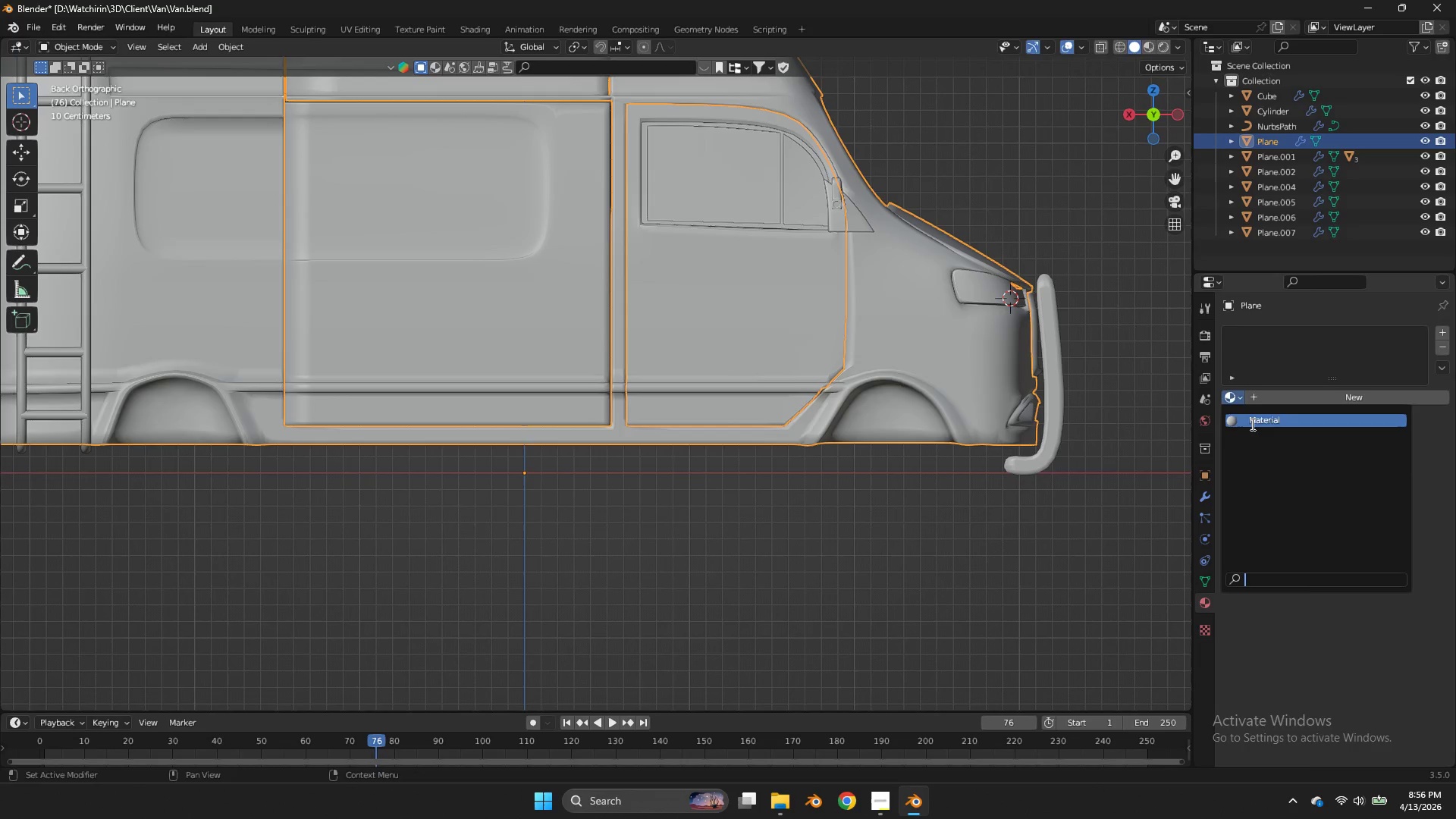 
left_click([1251, 424])
 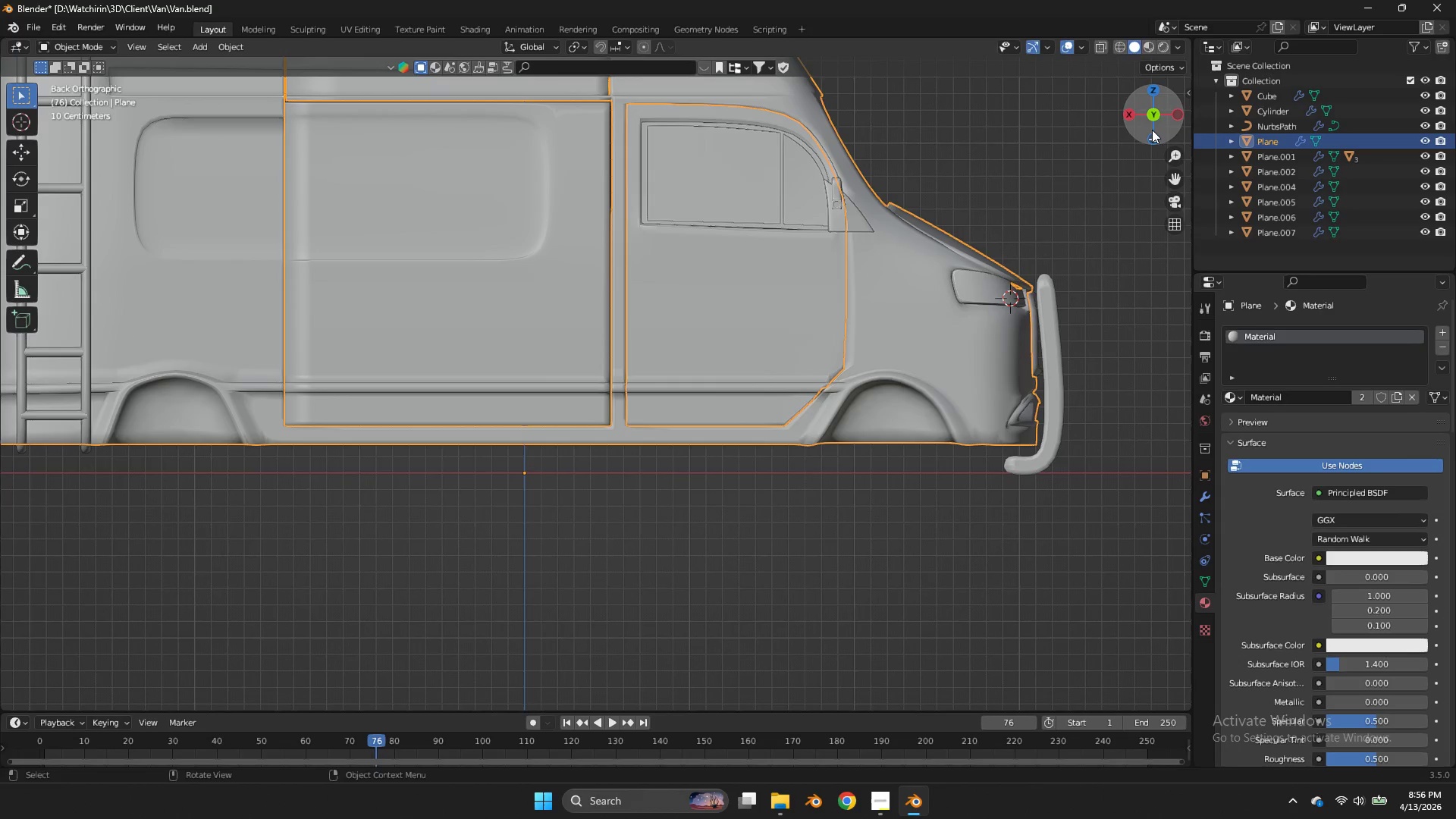 
left_click_drag(start_coordinate=[1155, 128], to_coordinate=[946, 165])
 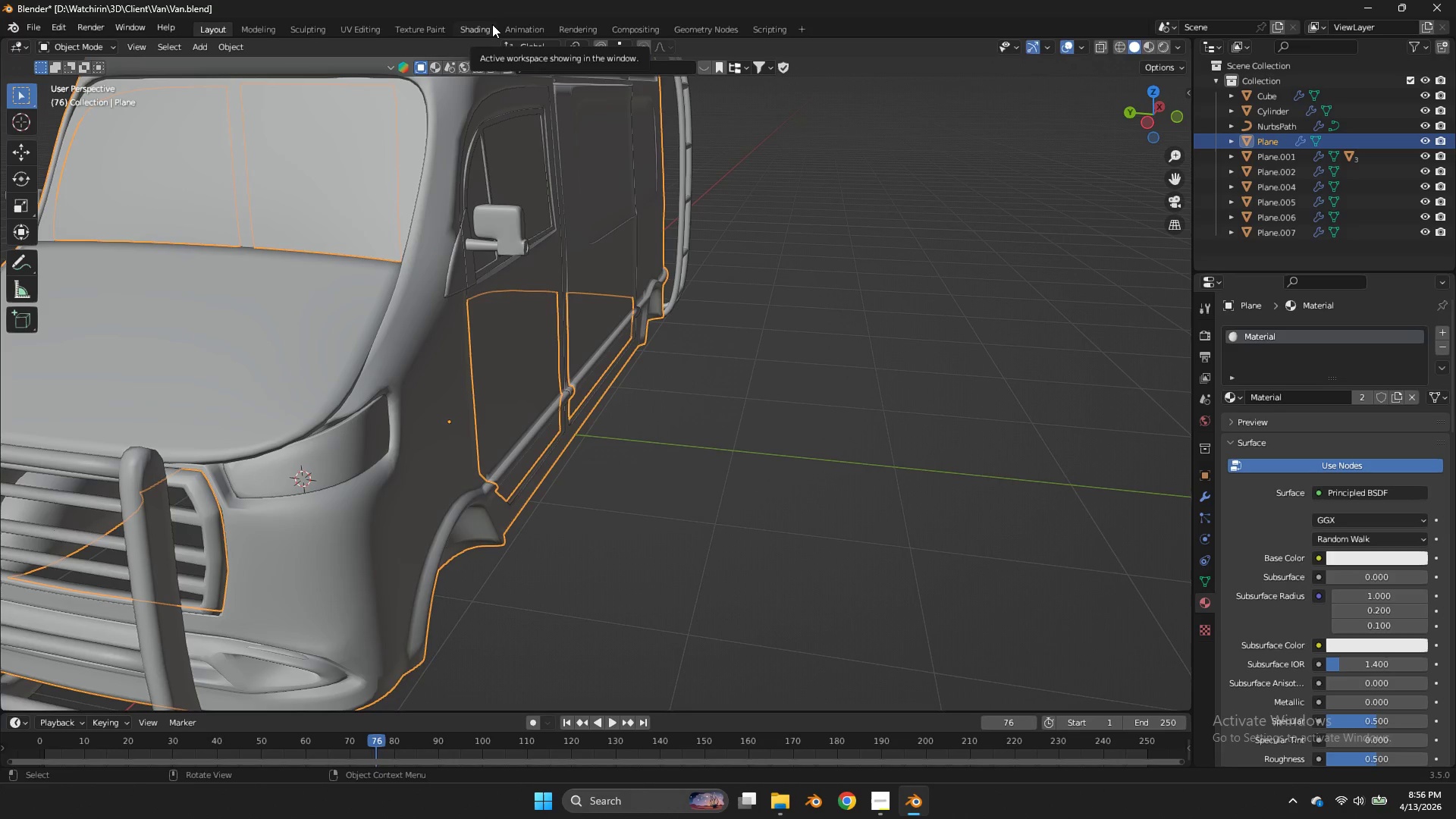 
left_click([516, 25])
 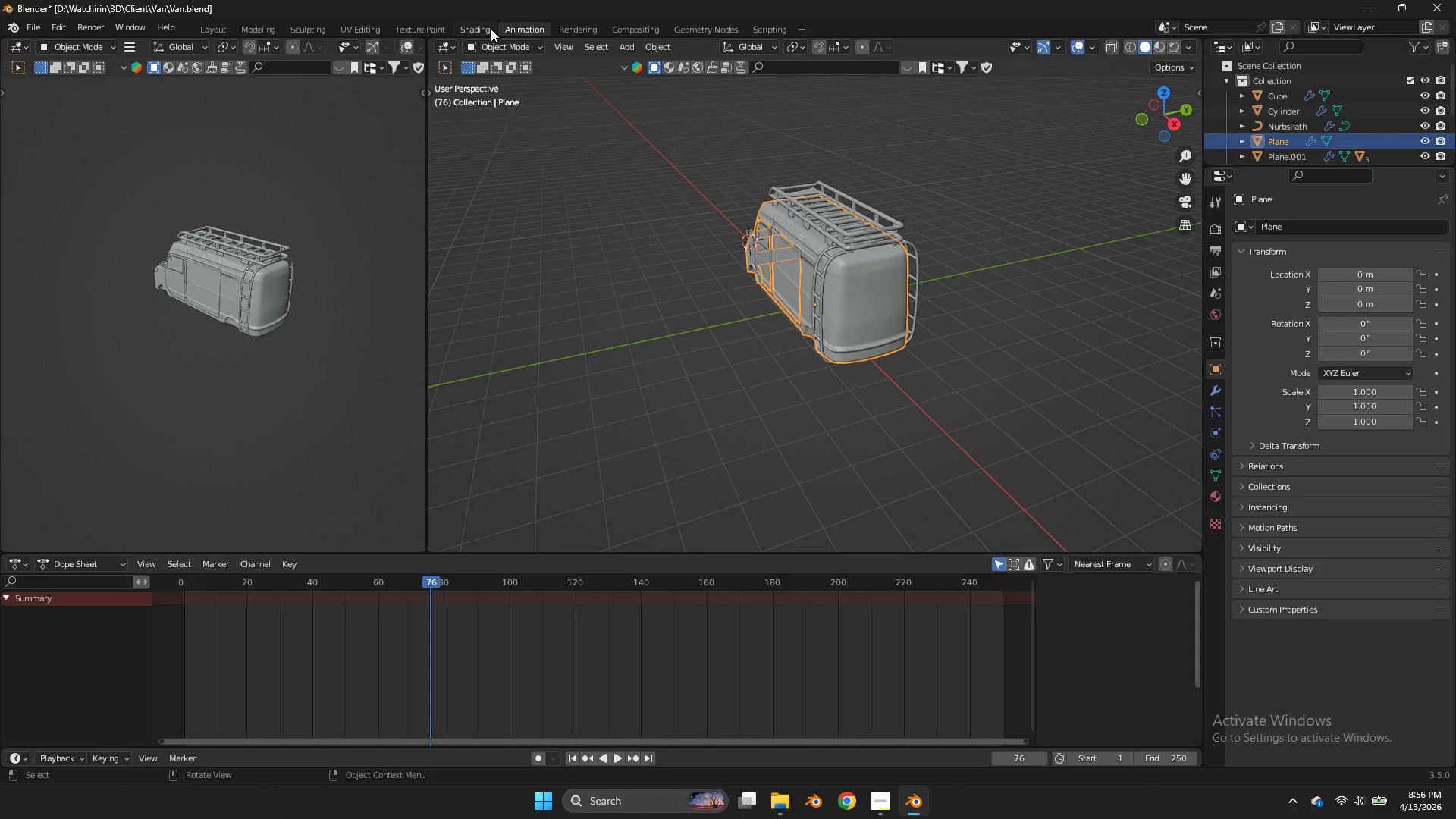 
left_click([488, 29])
 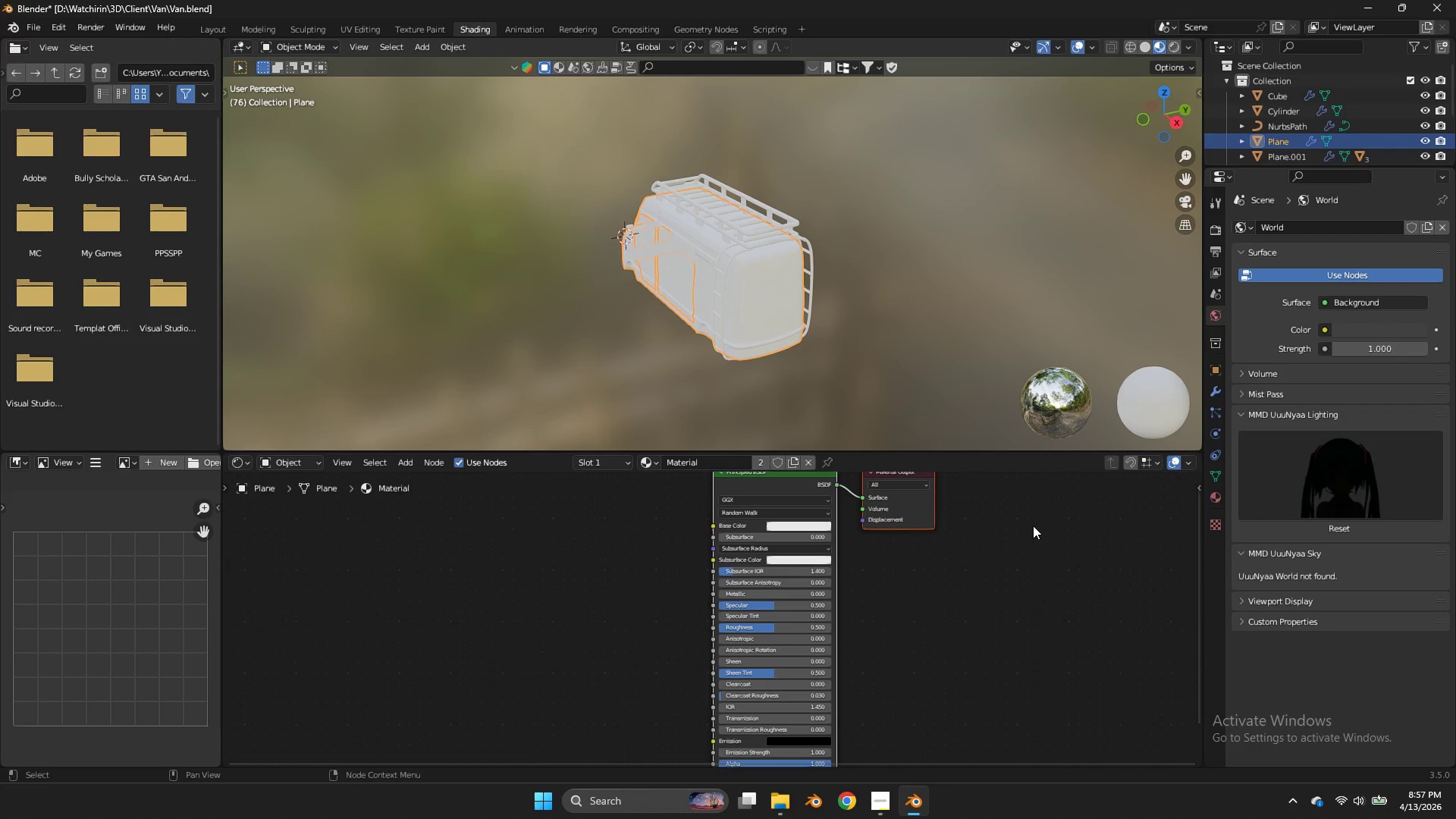 
wait(6.23)
 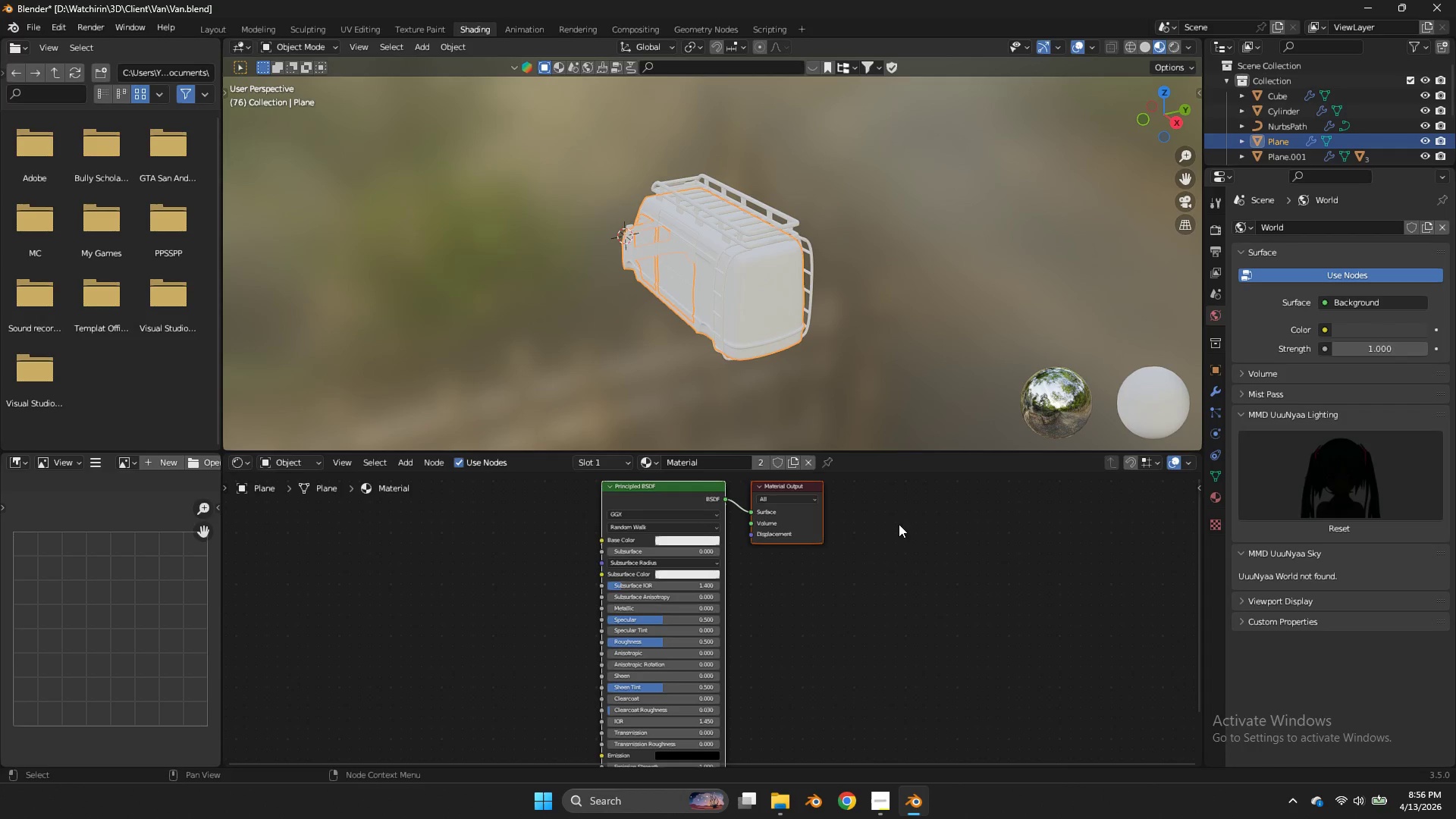 
left_click([519, 551])
 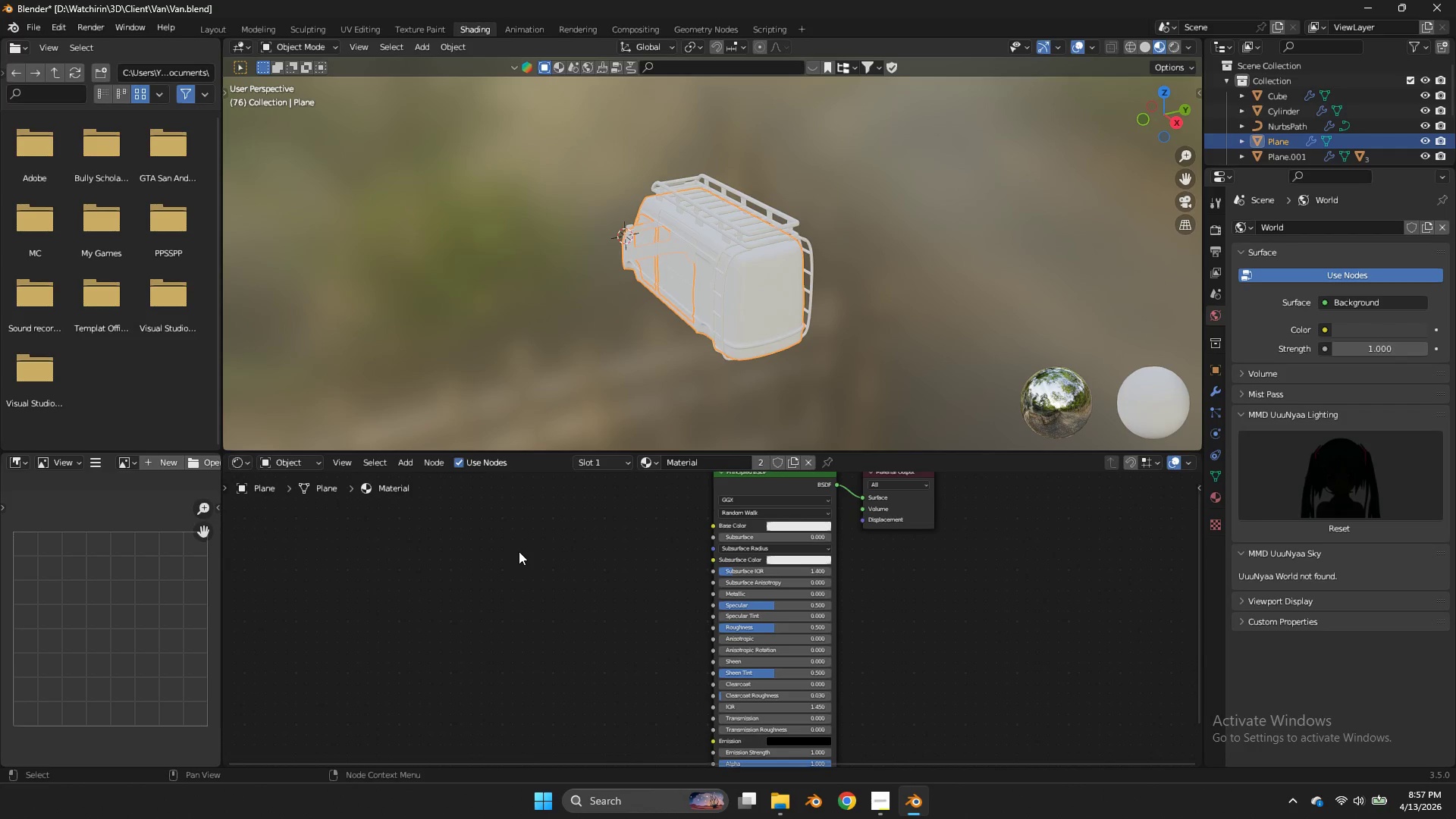 
key(Shift+ShiftLeft)
 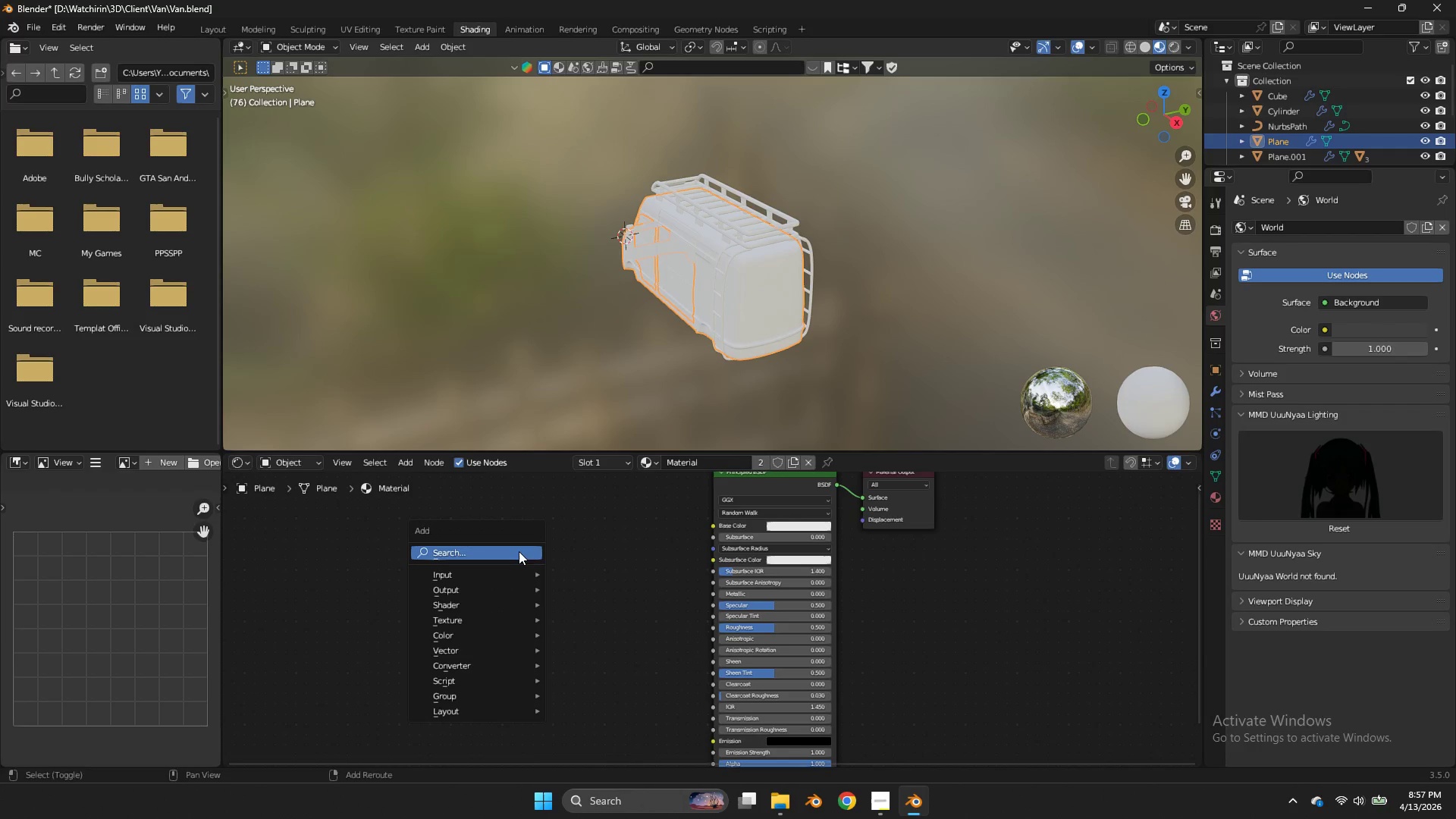 
key(Shift+A)
 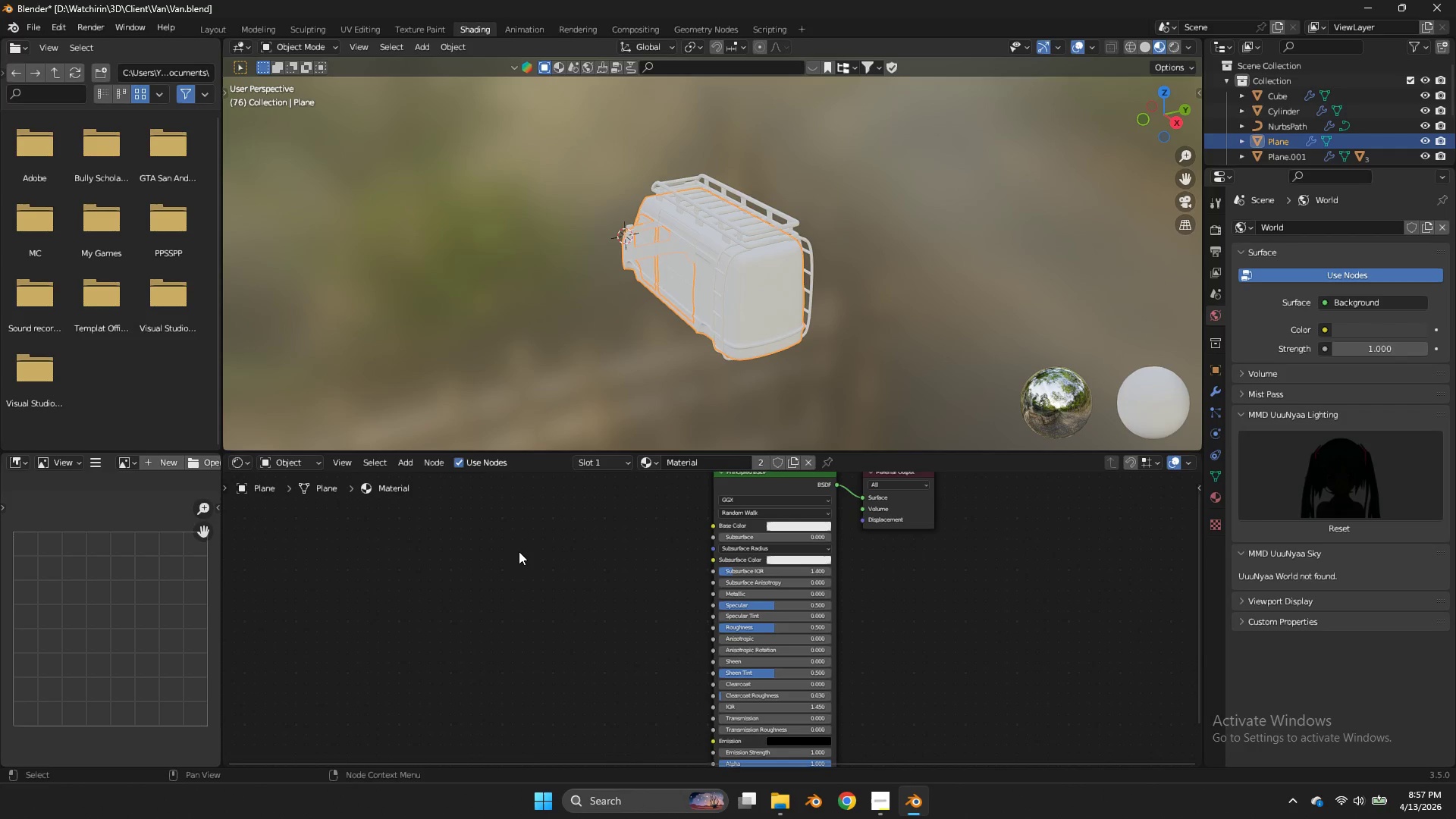 
double_click([519, 551])
 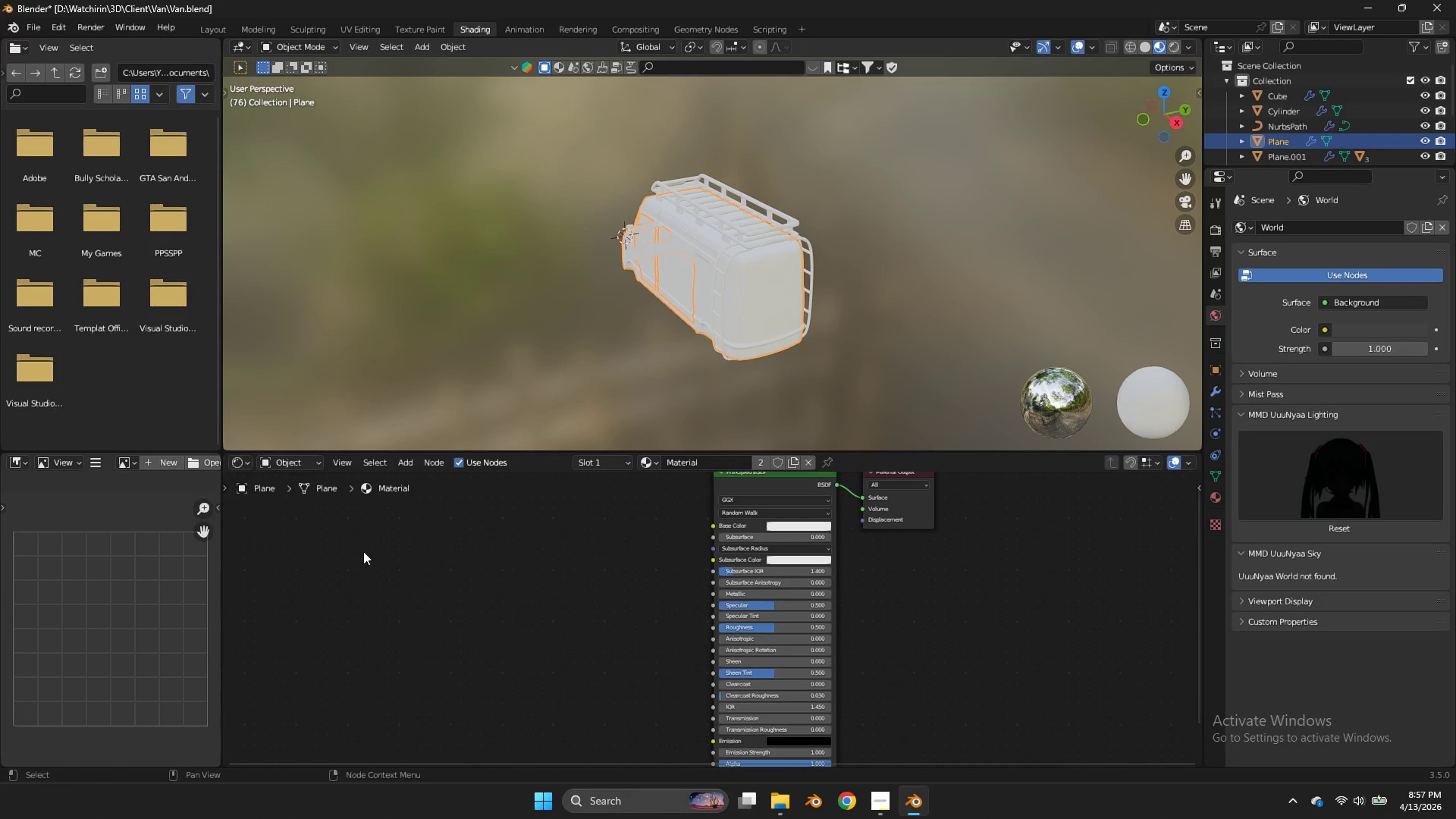 
left_click([334, 551])
 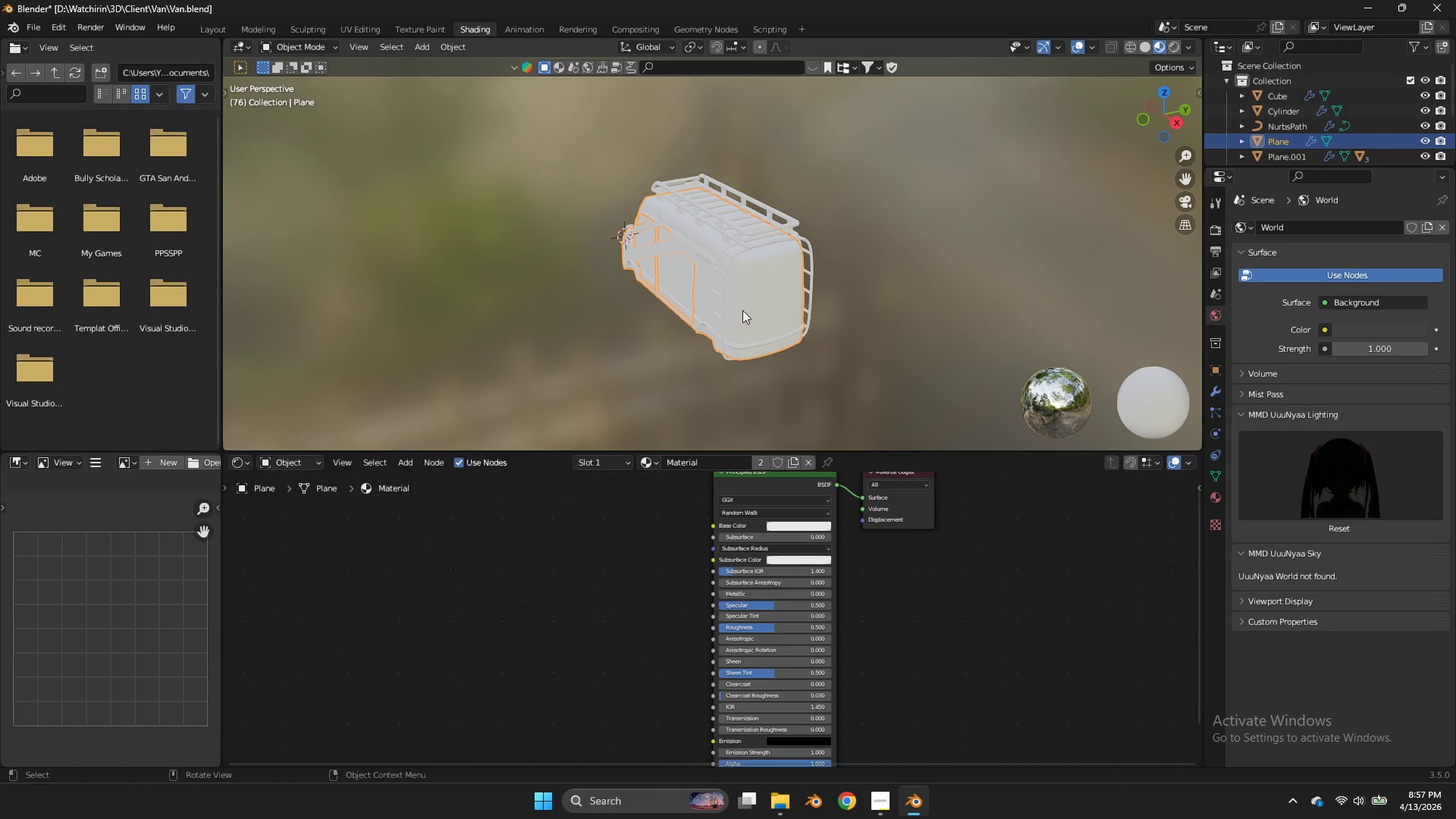 
double_click([729, 372])
 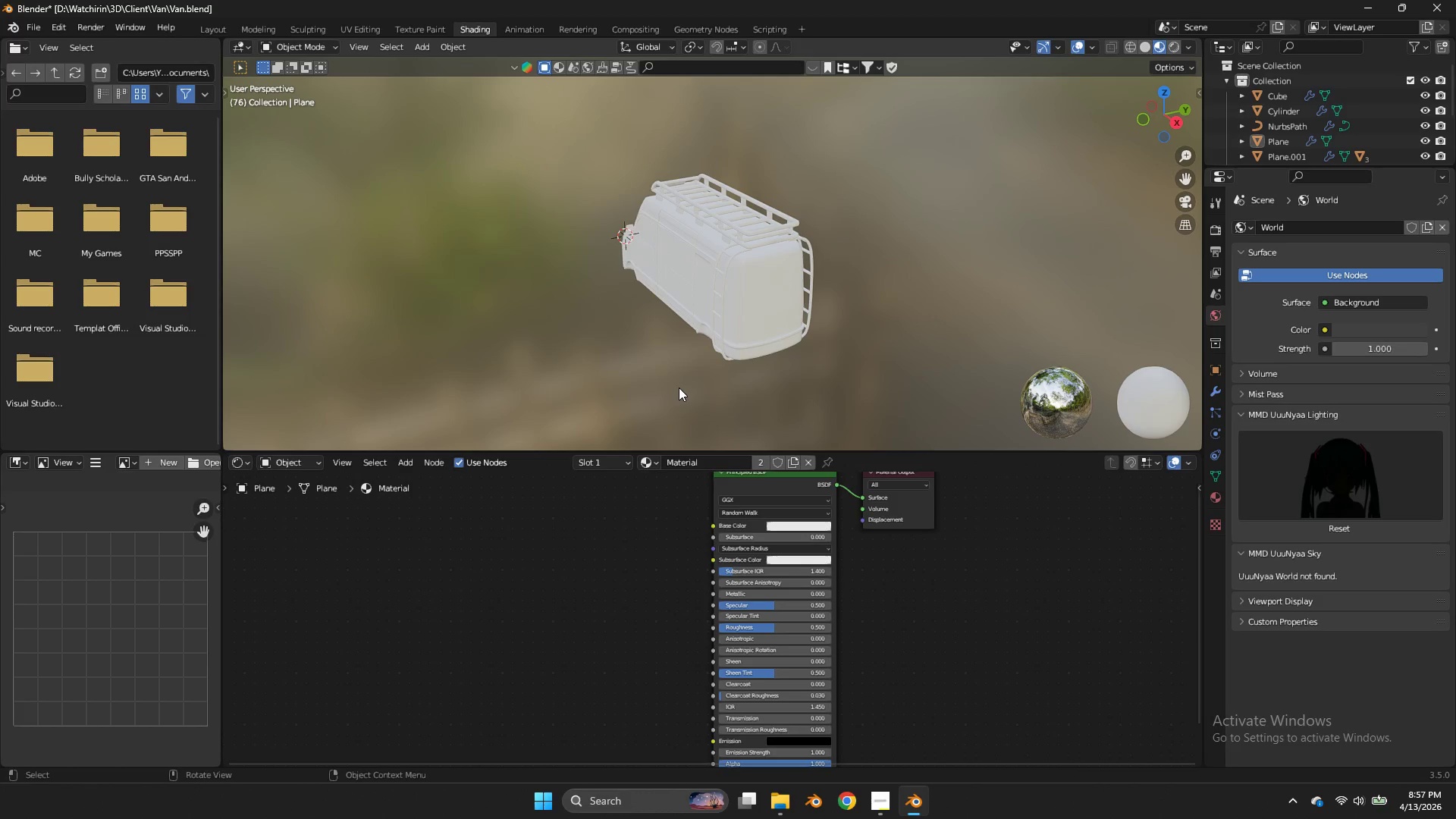 
triple_click([679, 388])
 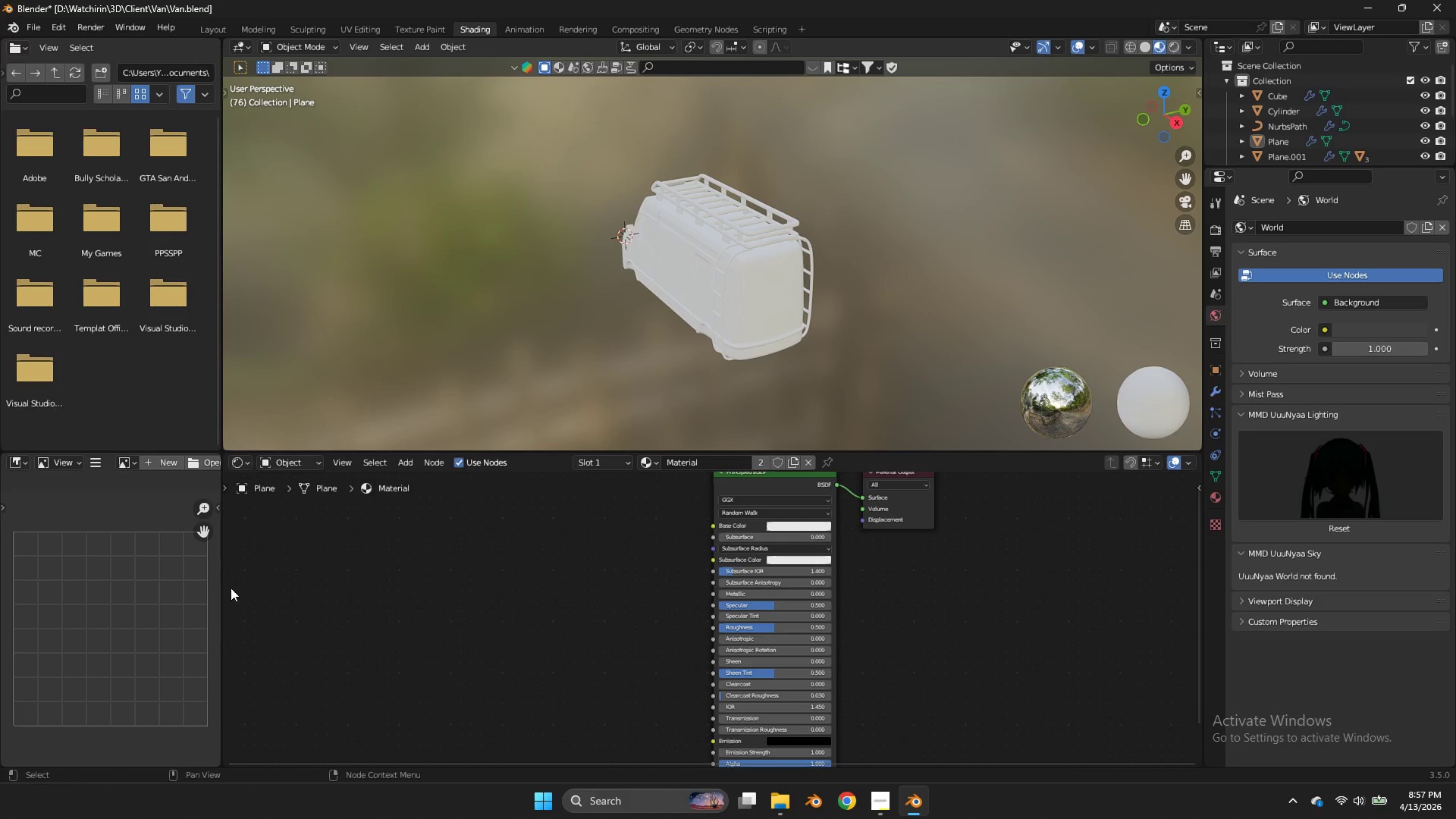 
double_click([245, 585])
 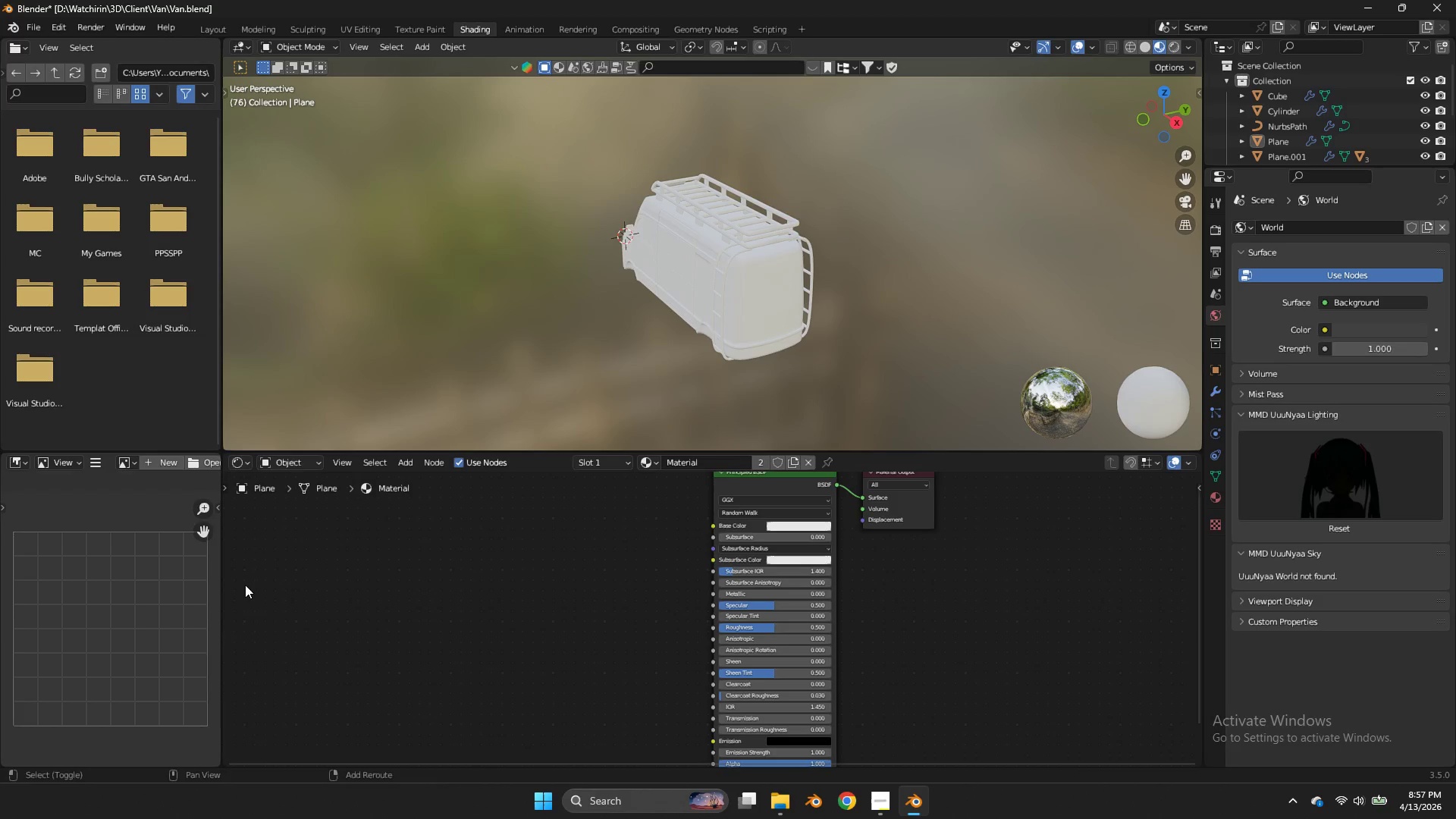 
key(Shift+ShiftLeft)
 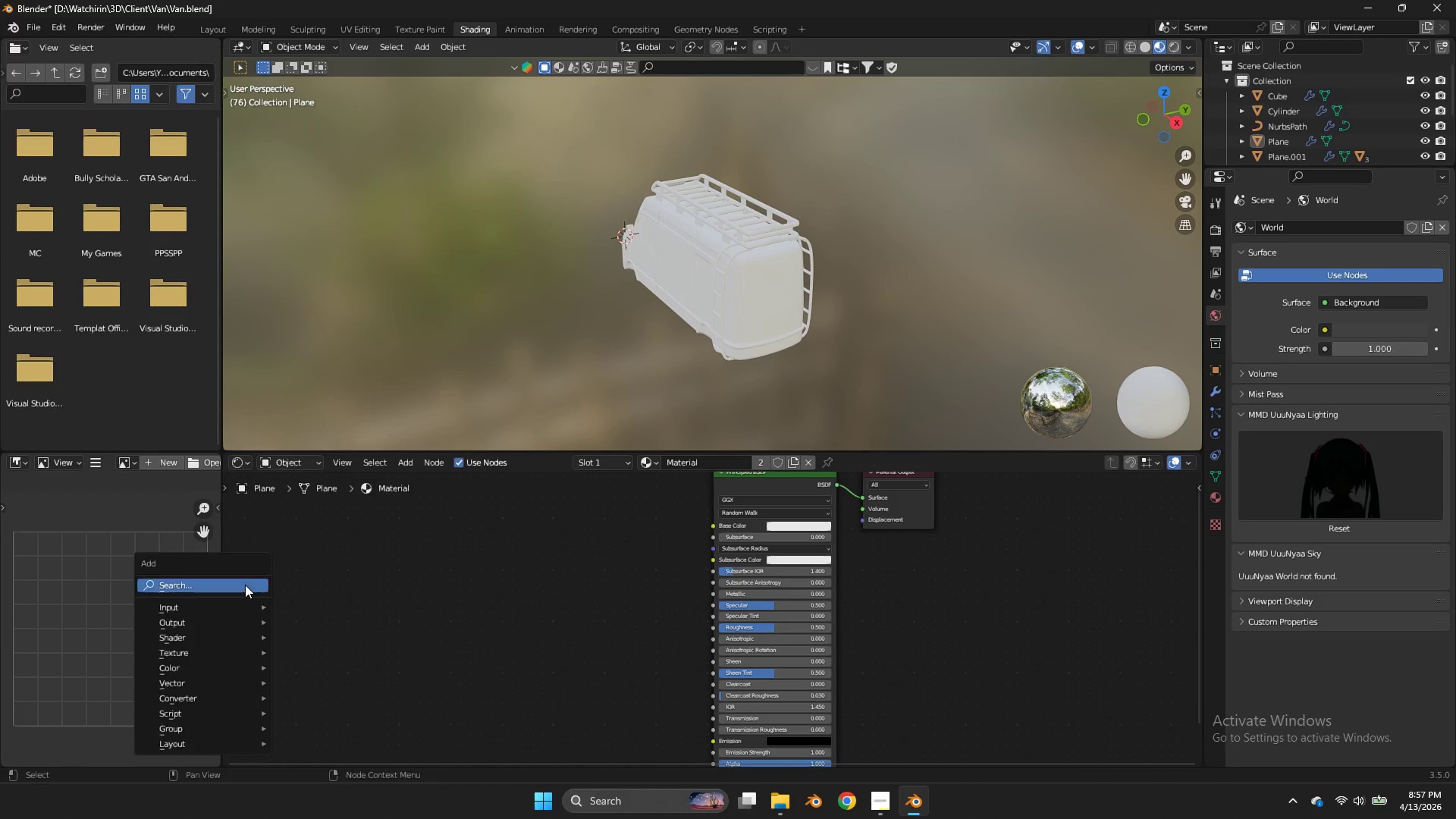 
key(Shift+A)
 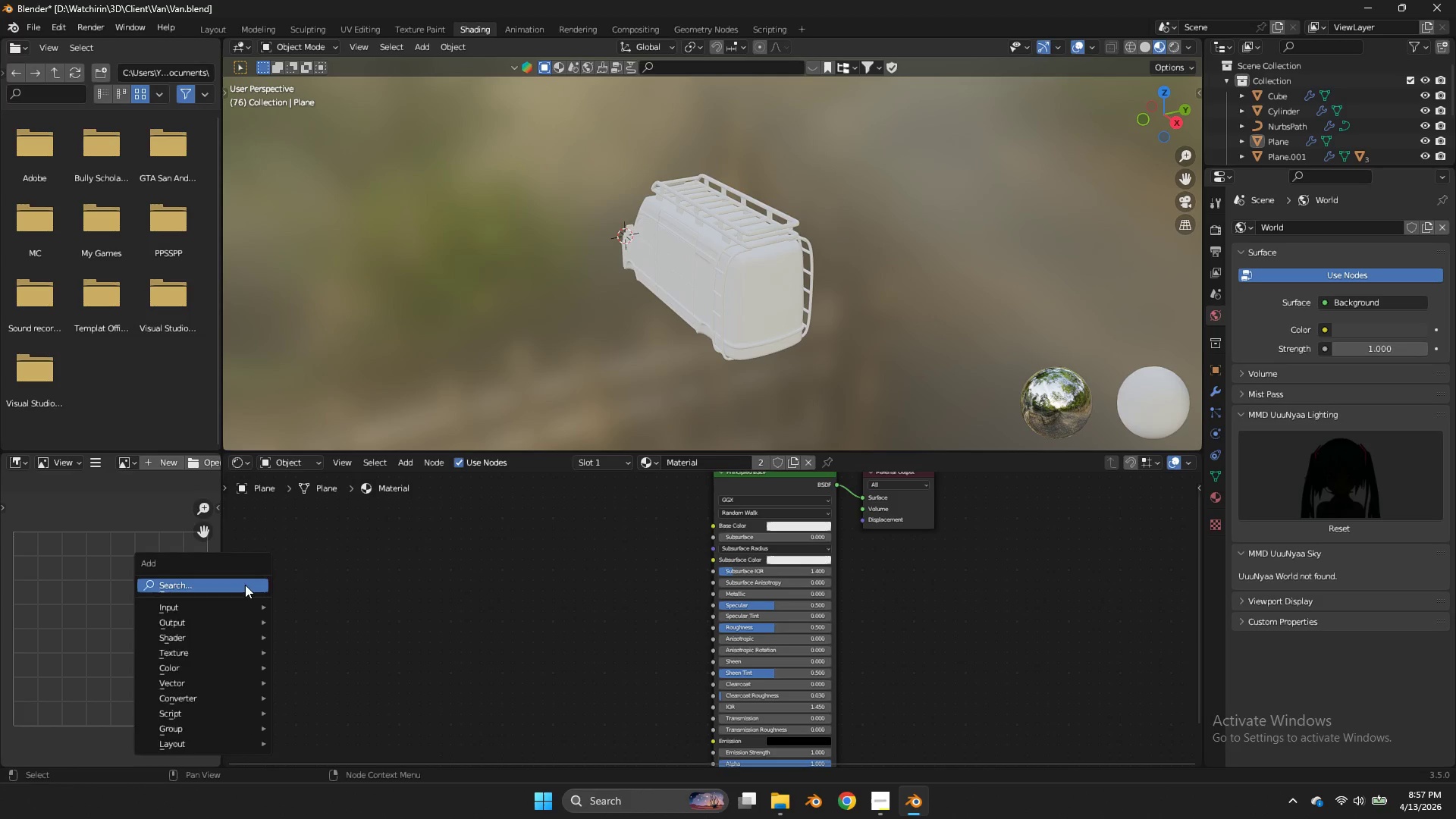 
left_click([245, 585])
 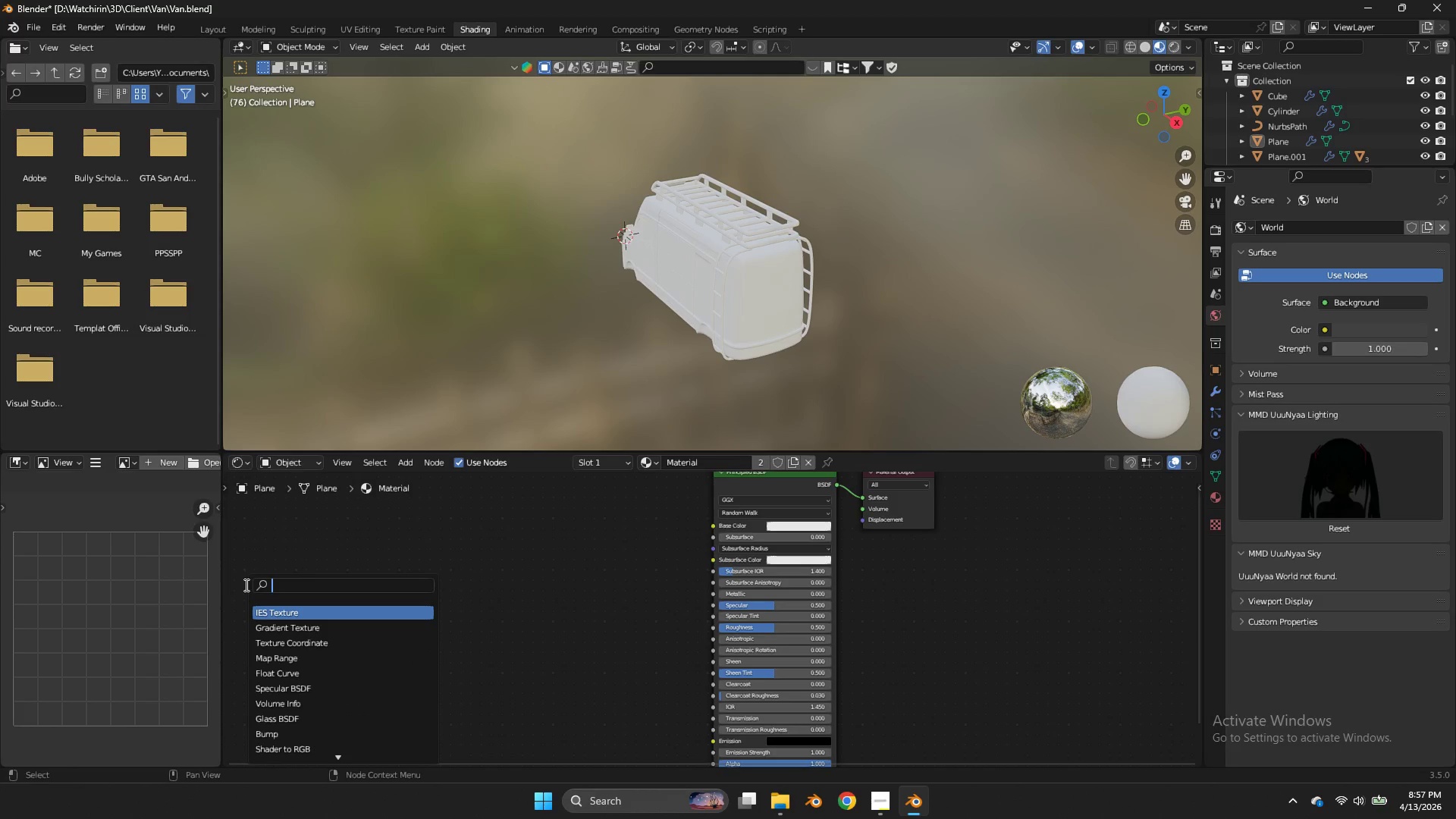 
type(coo)
 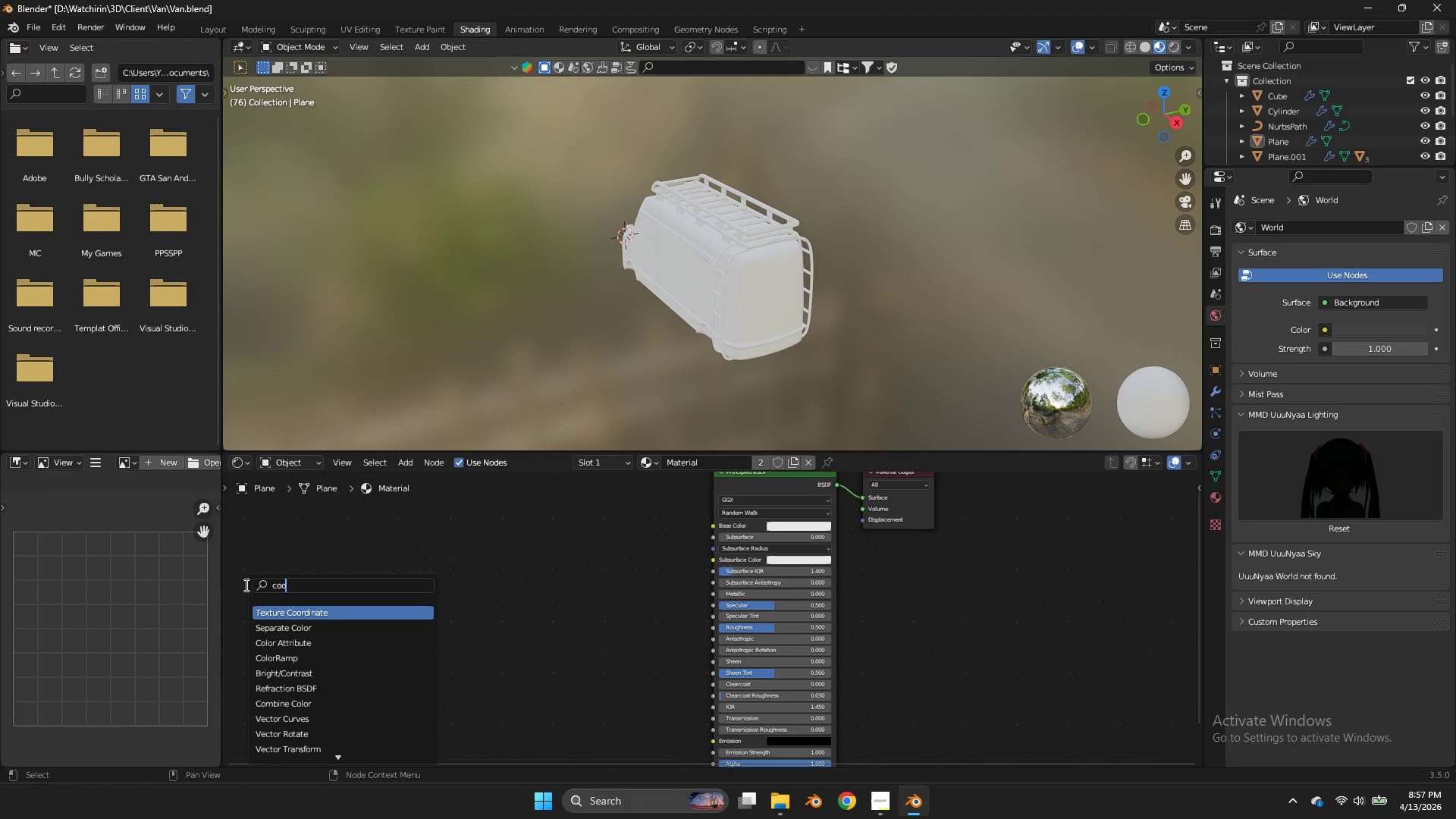 
key(Enter)
 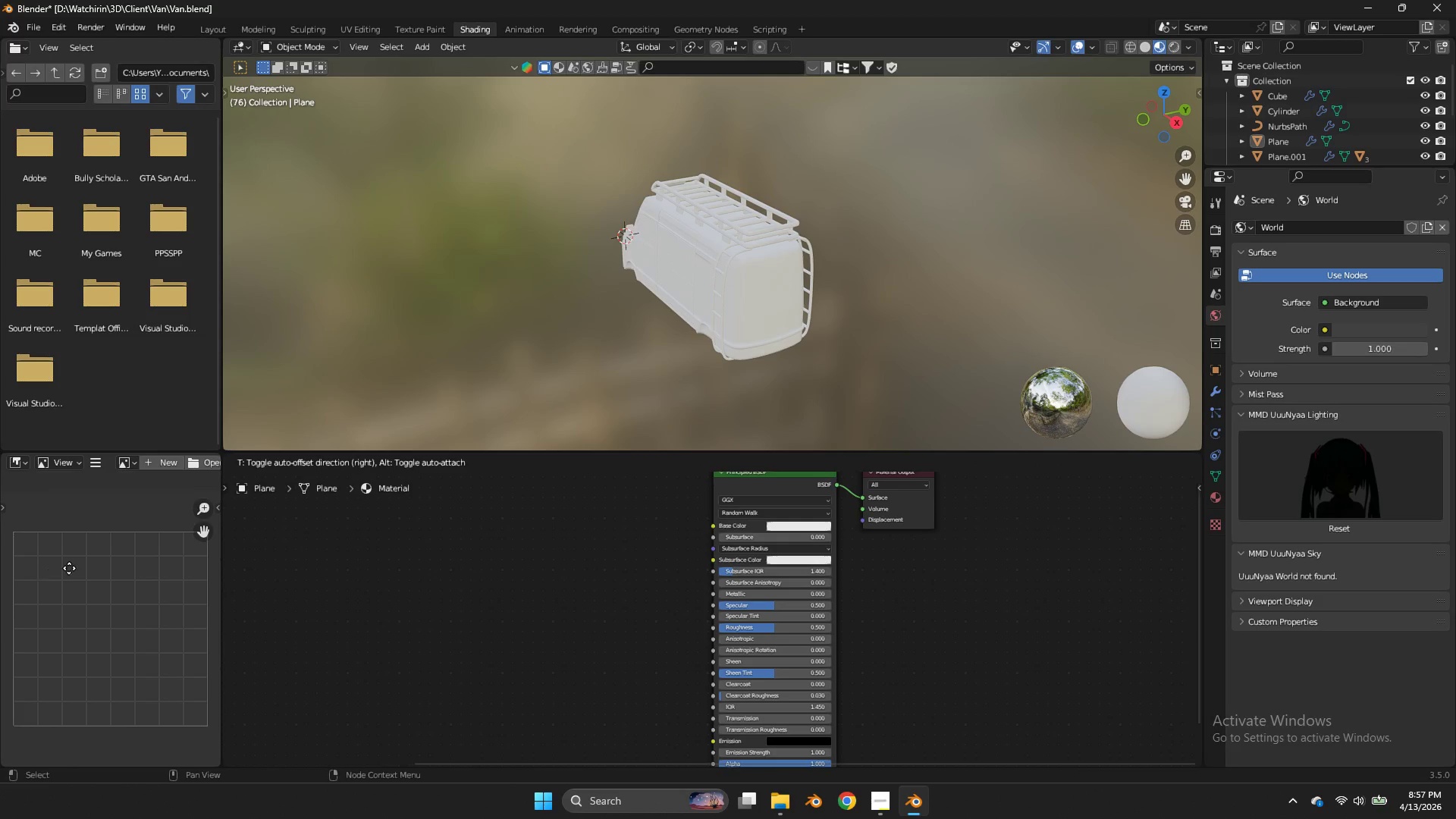 
left_click([216, 551])
 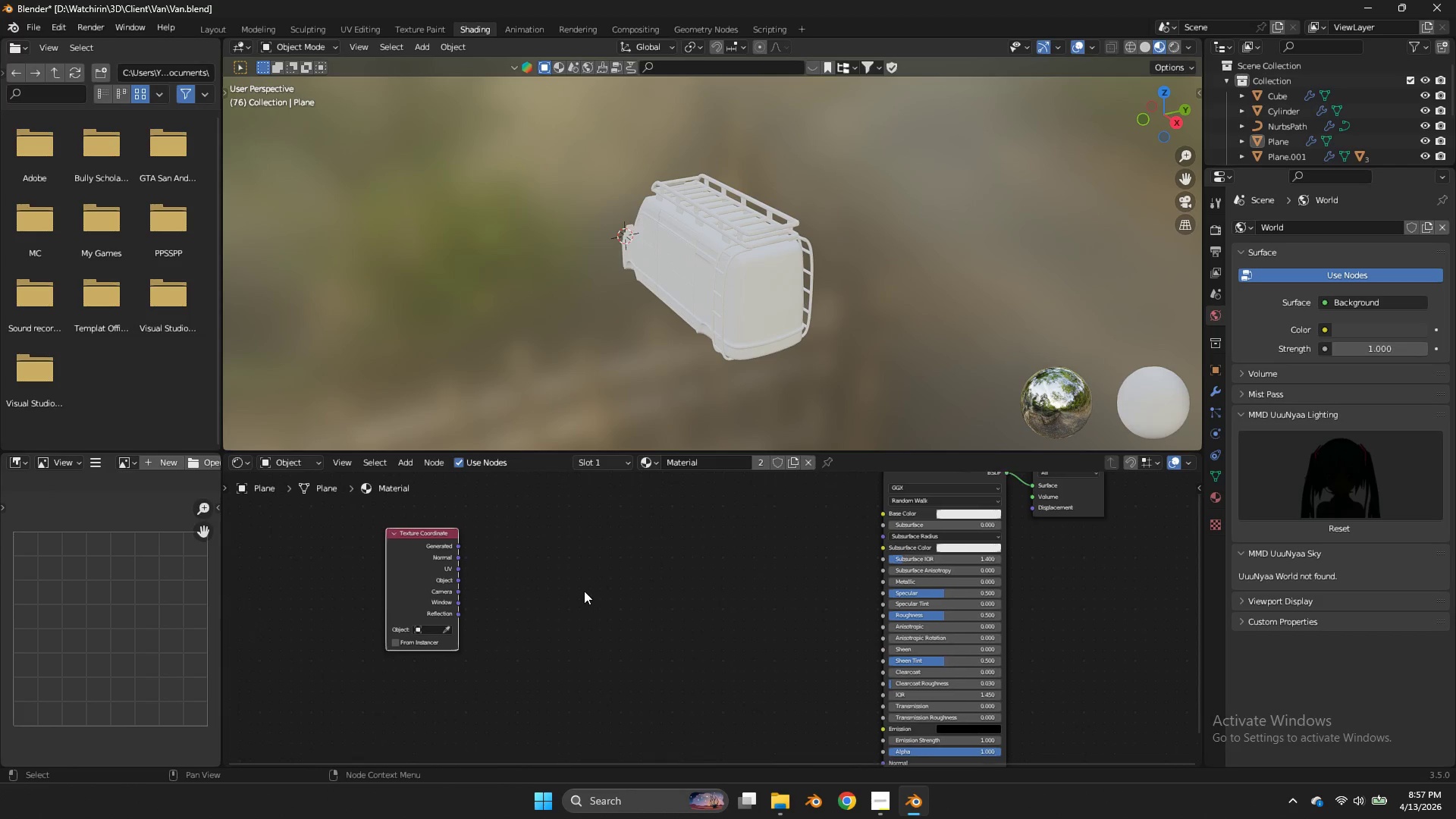 
left_click([587, 578])
 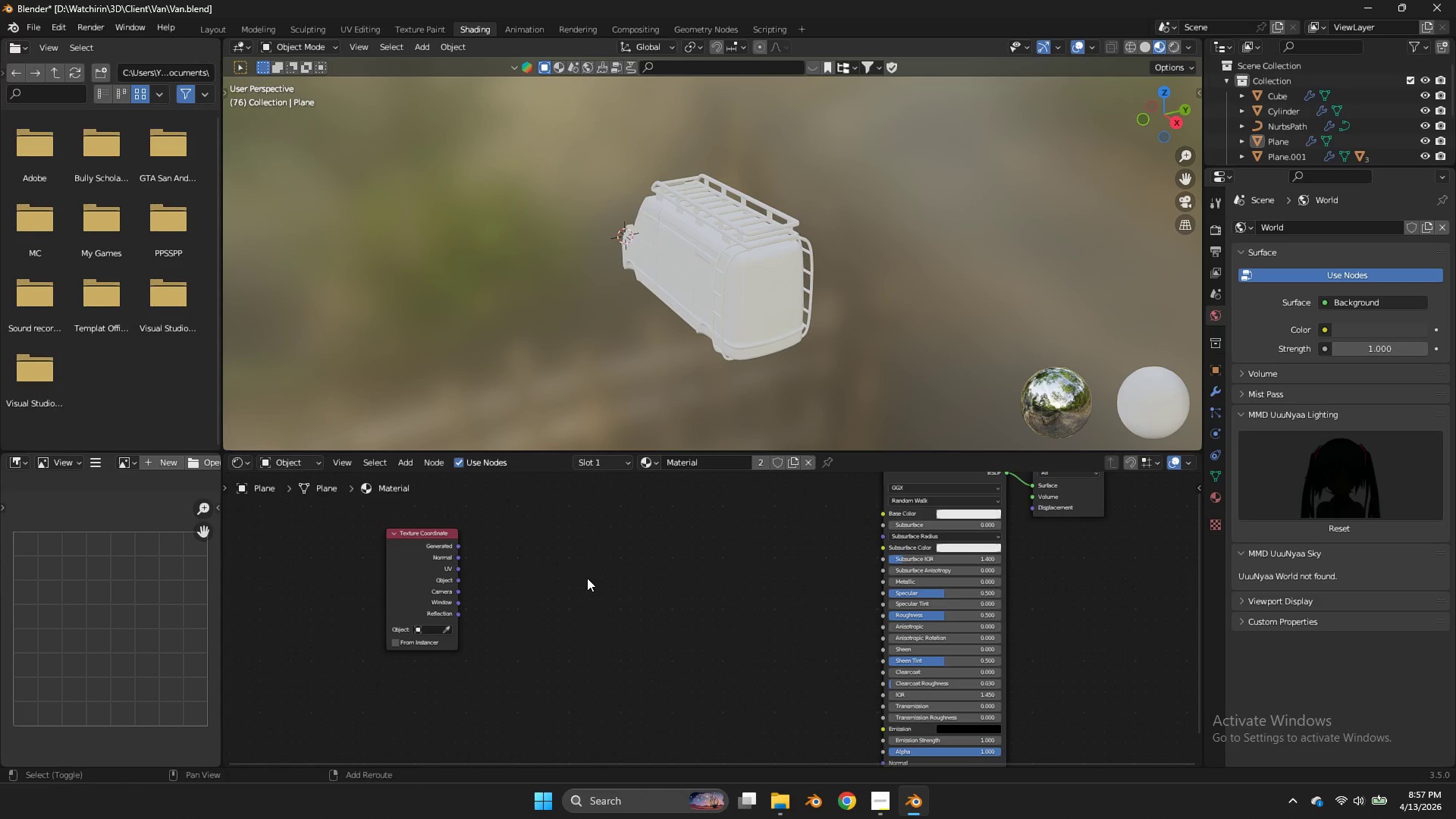 
key(Shift+ShiftLeft)
 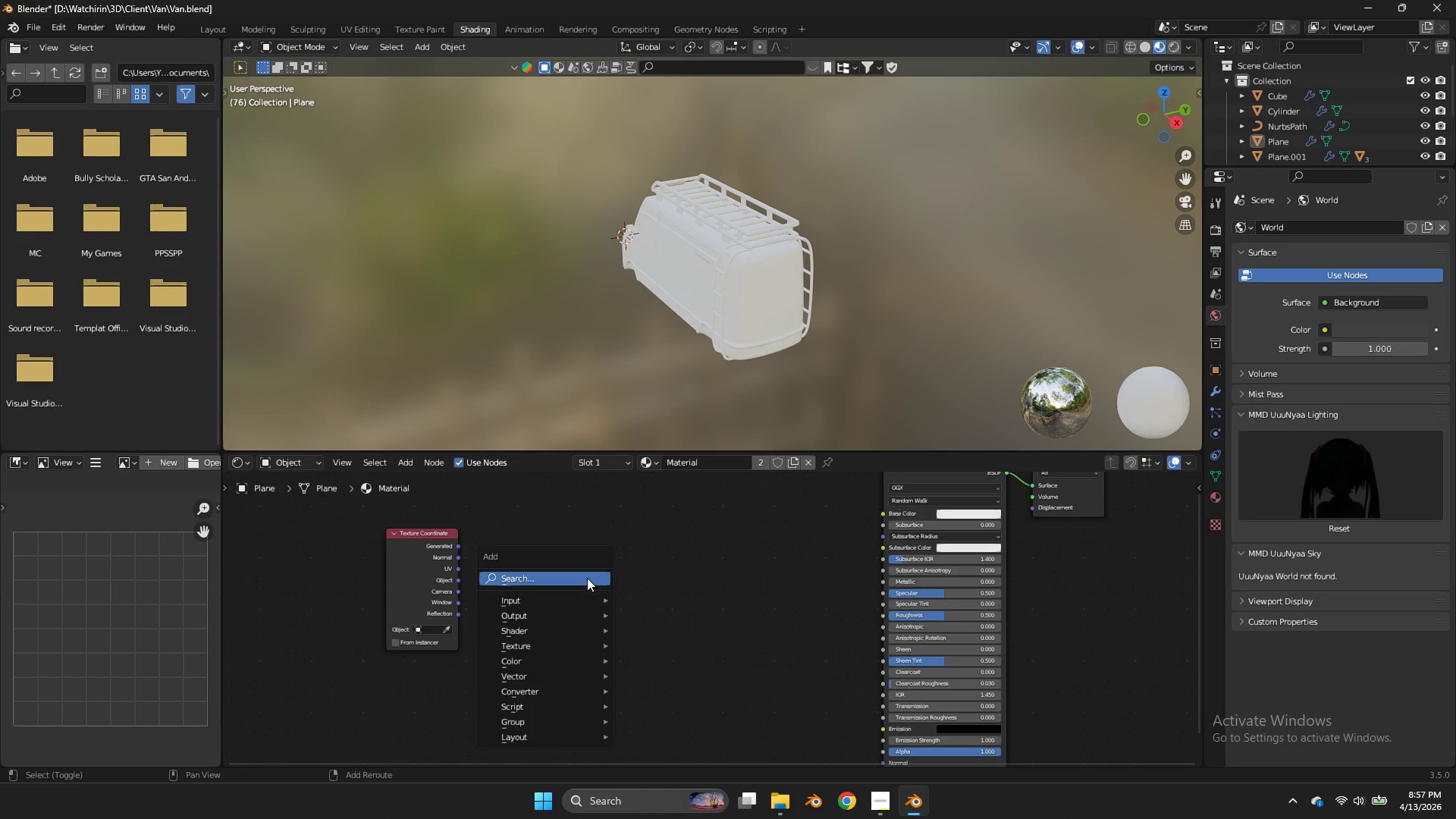 
key(Shift+A)
 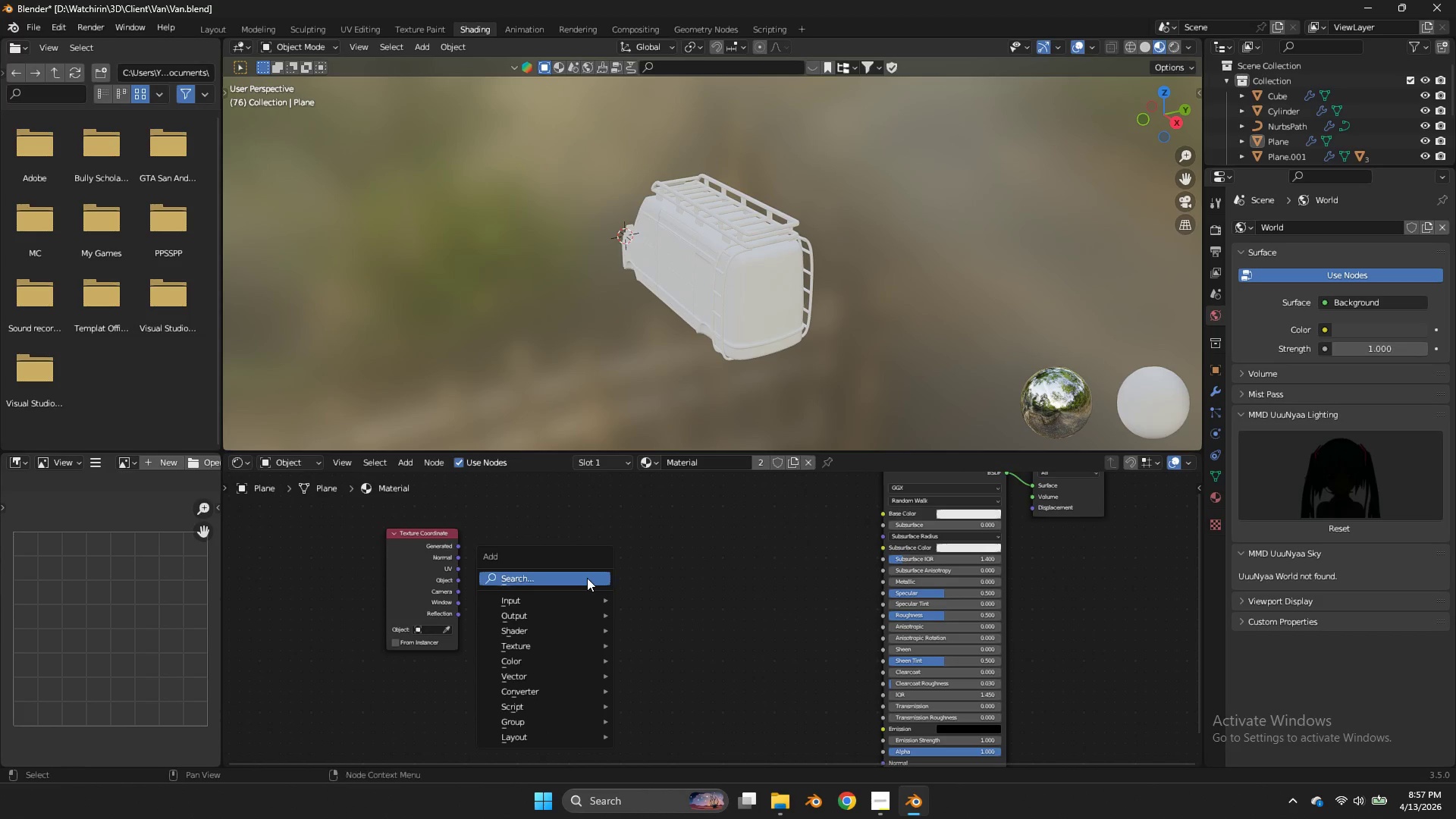 
left_click([587, 578])
 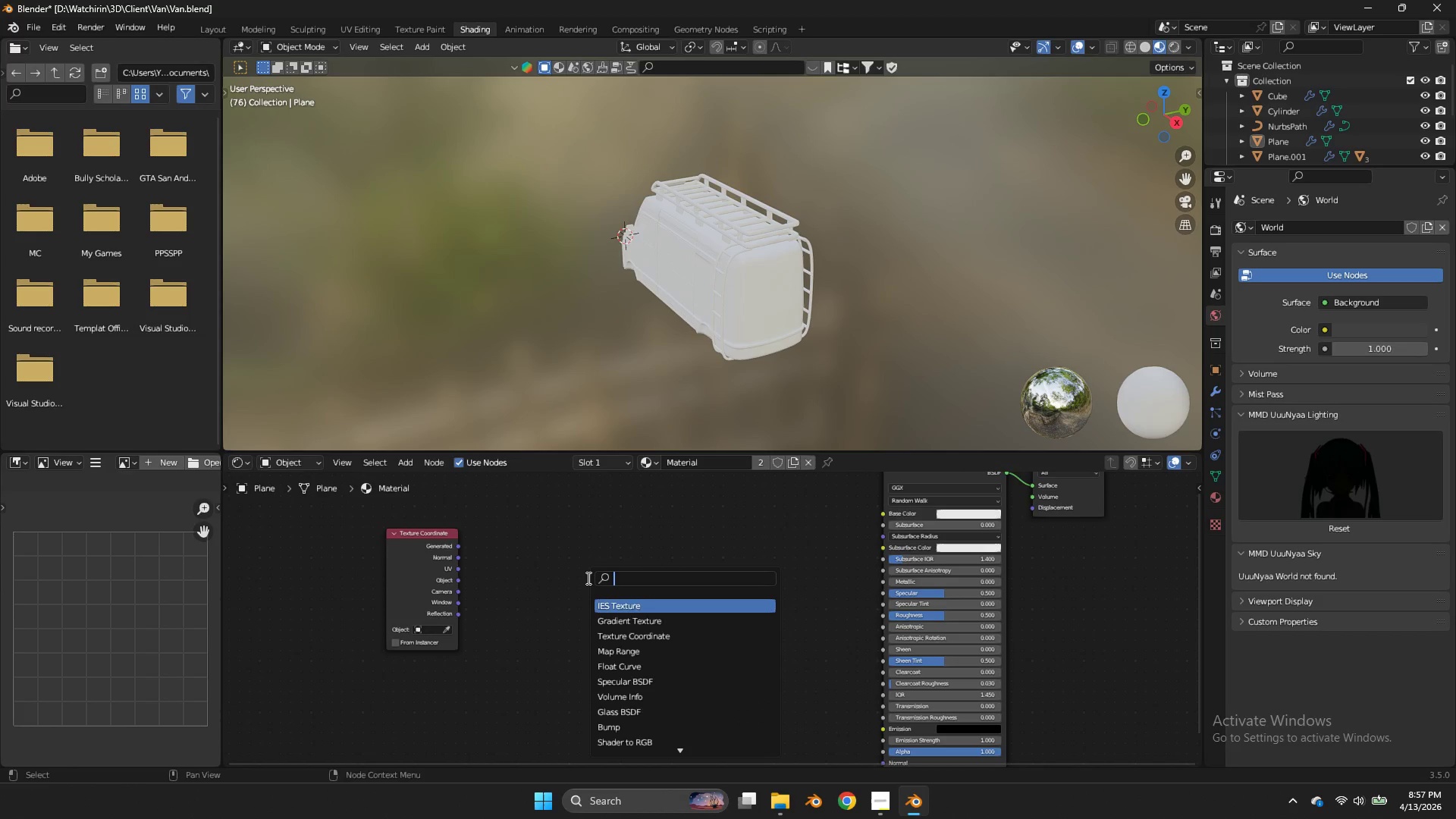 
type(mapp)
 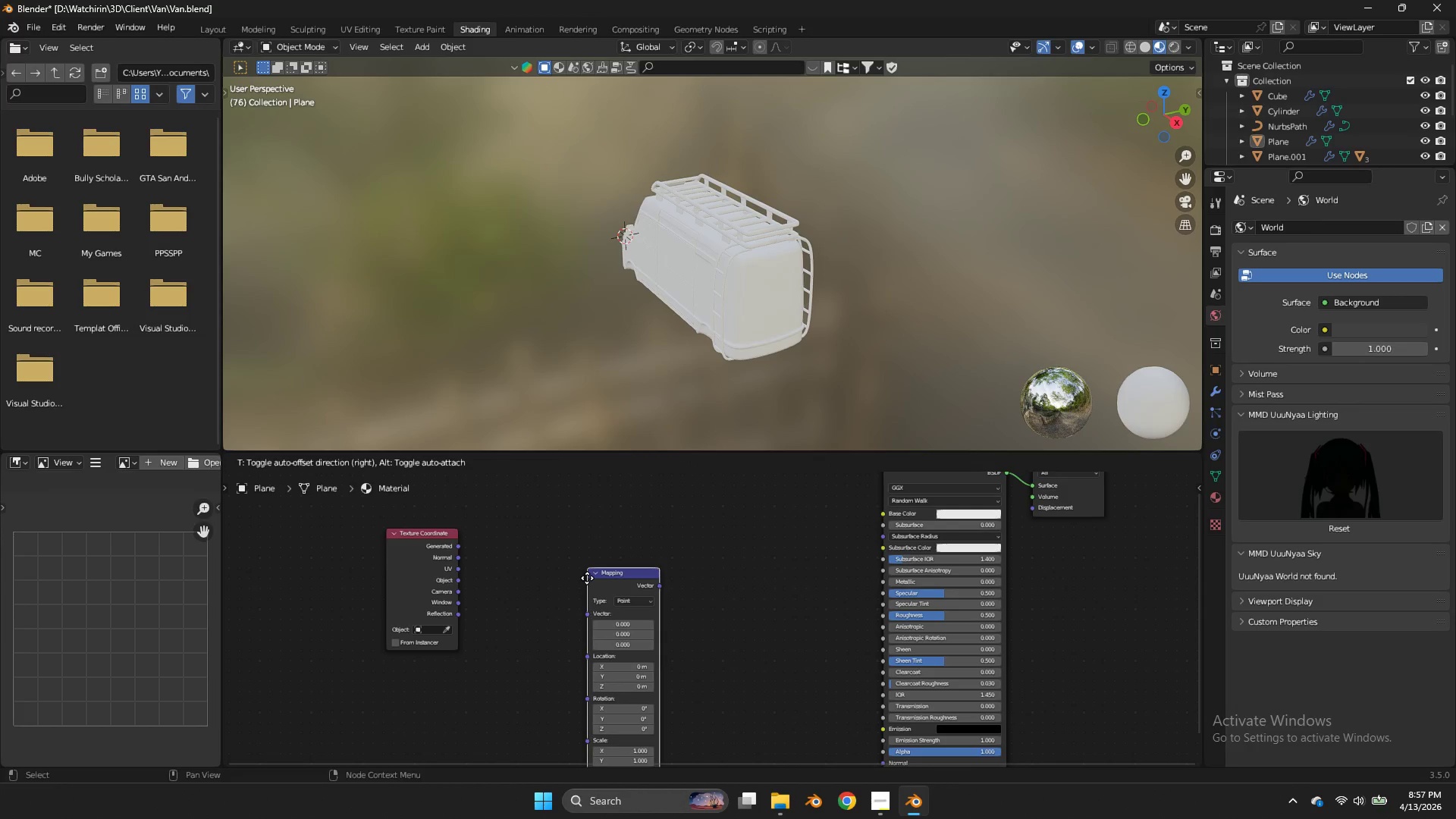 
key(Enter)
 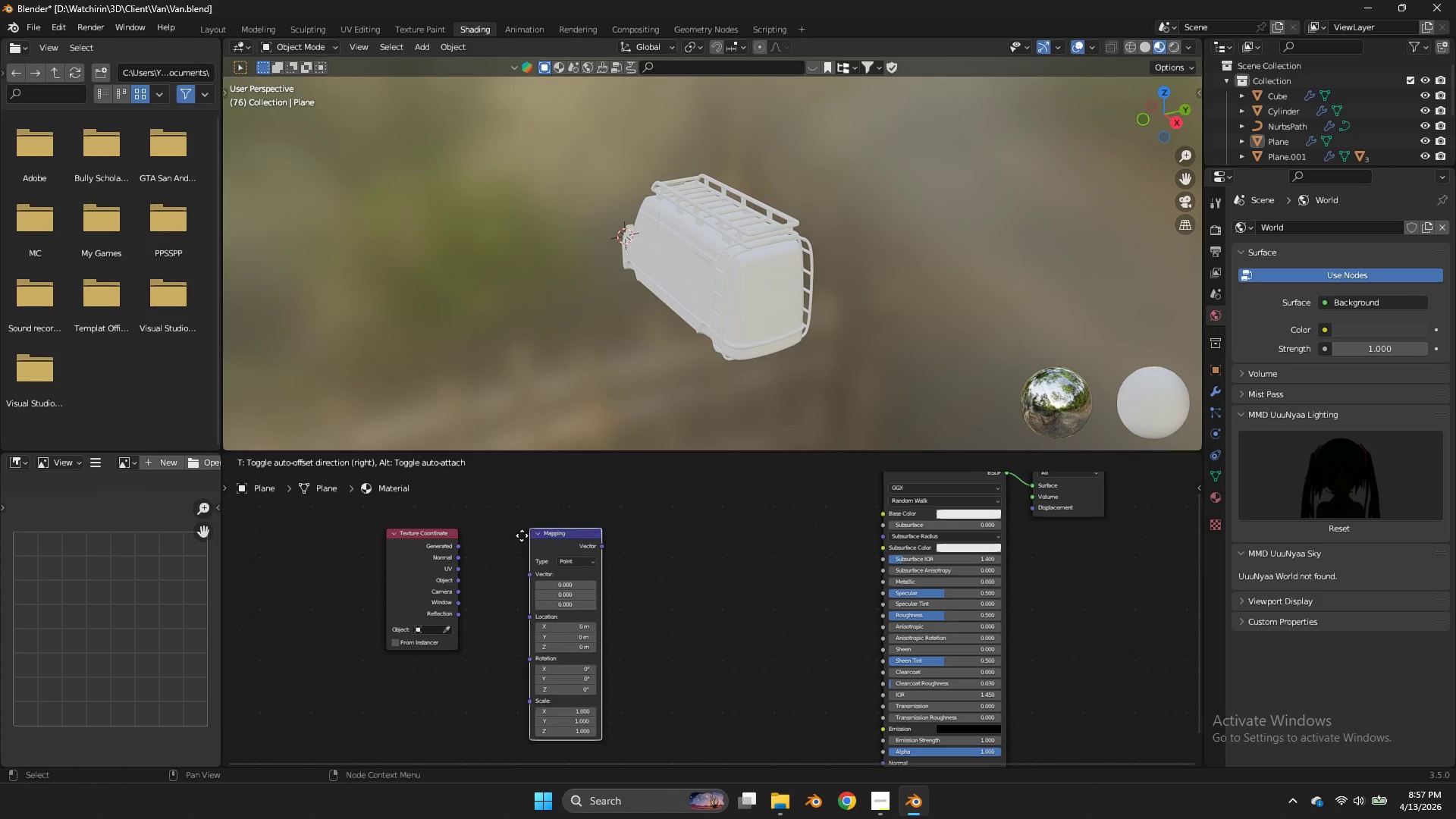 
left_click([491, 526])
 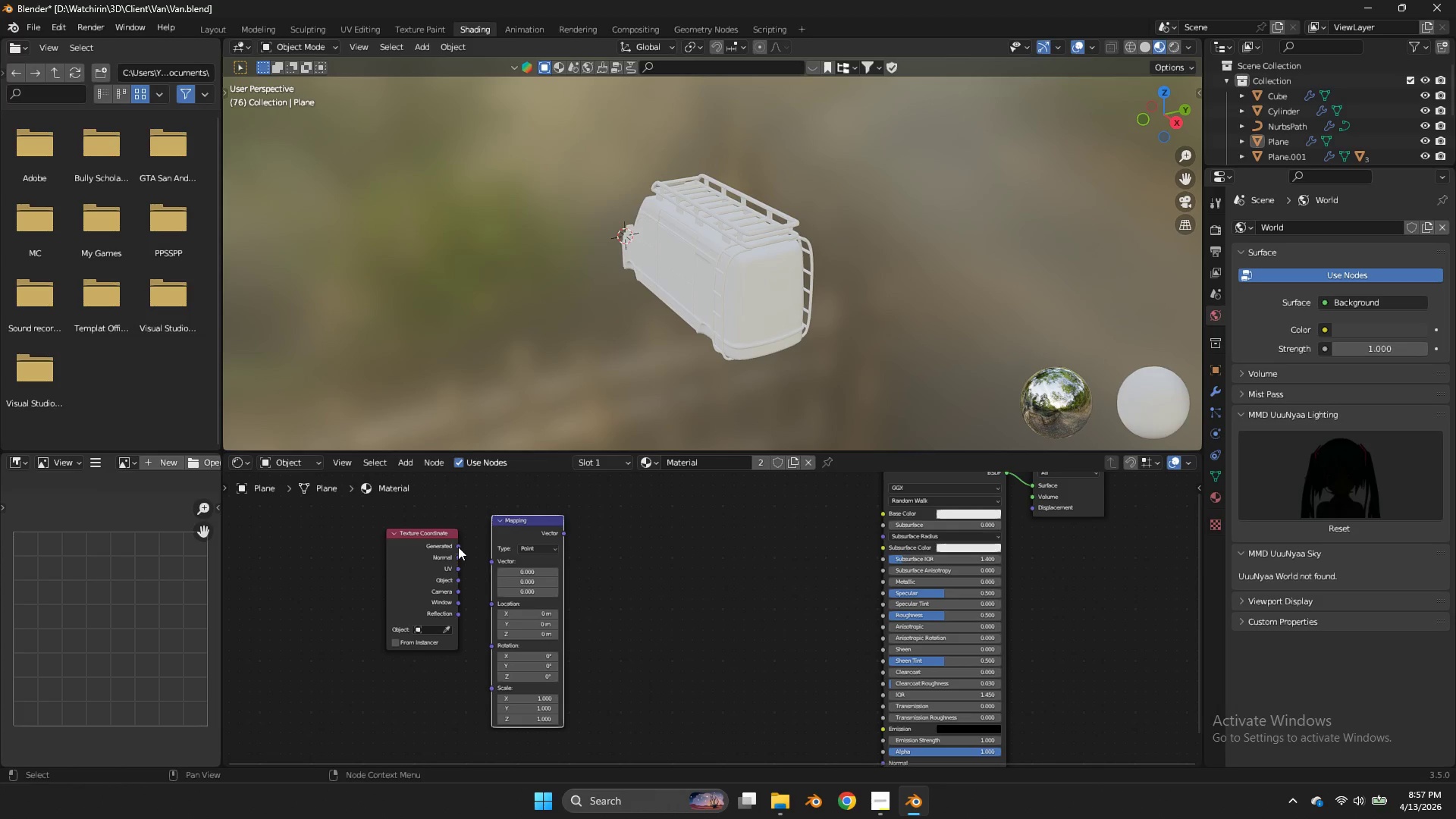 
left_click_drag(start_coordinate=[458, 547], to_coordinate=[494, 562])
 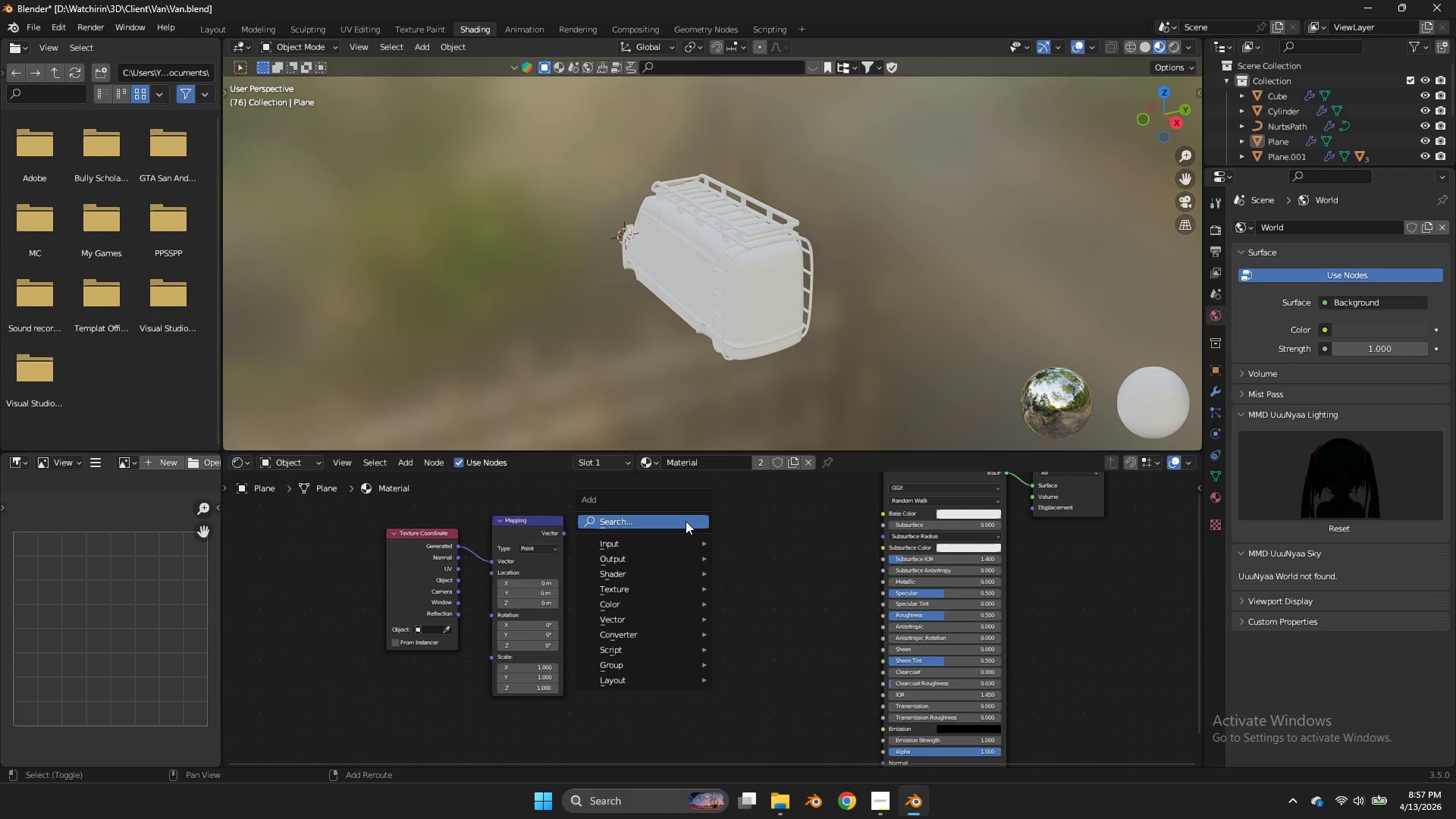 
double_click([494, 562])
 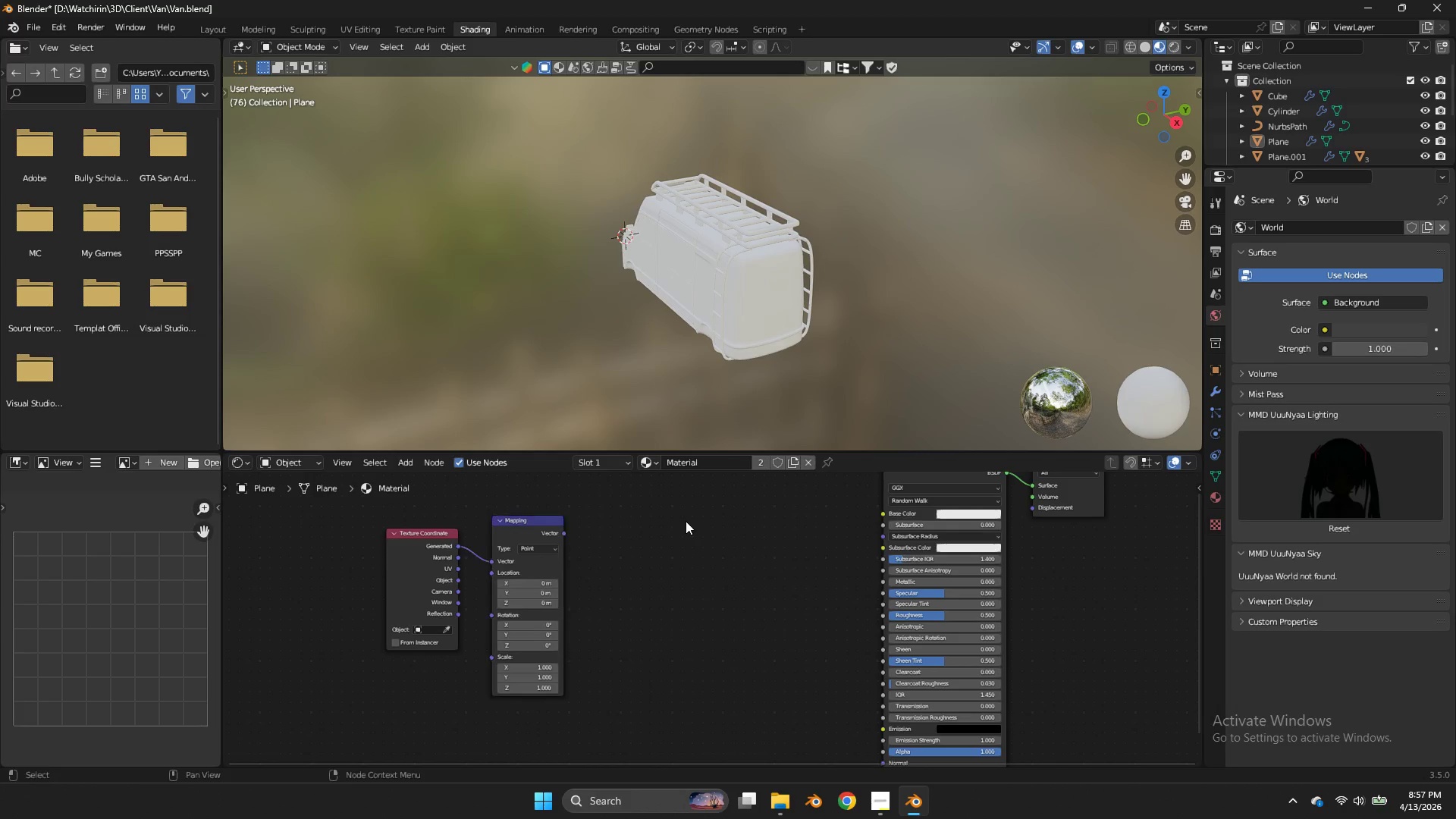 
triple_click([686, 521])
 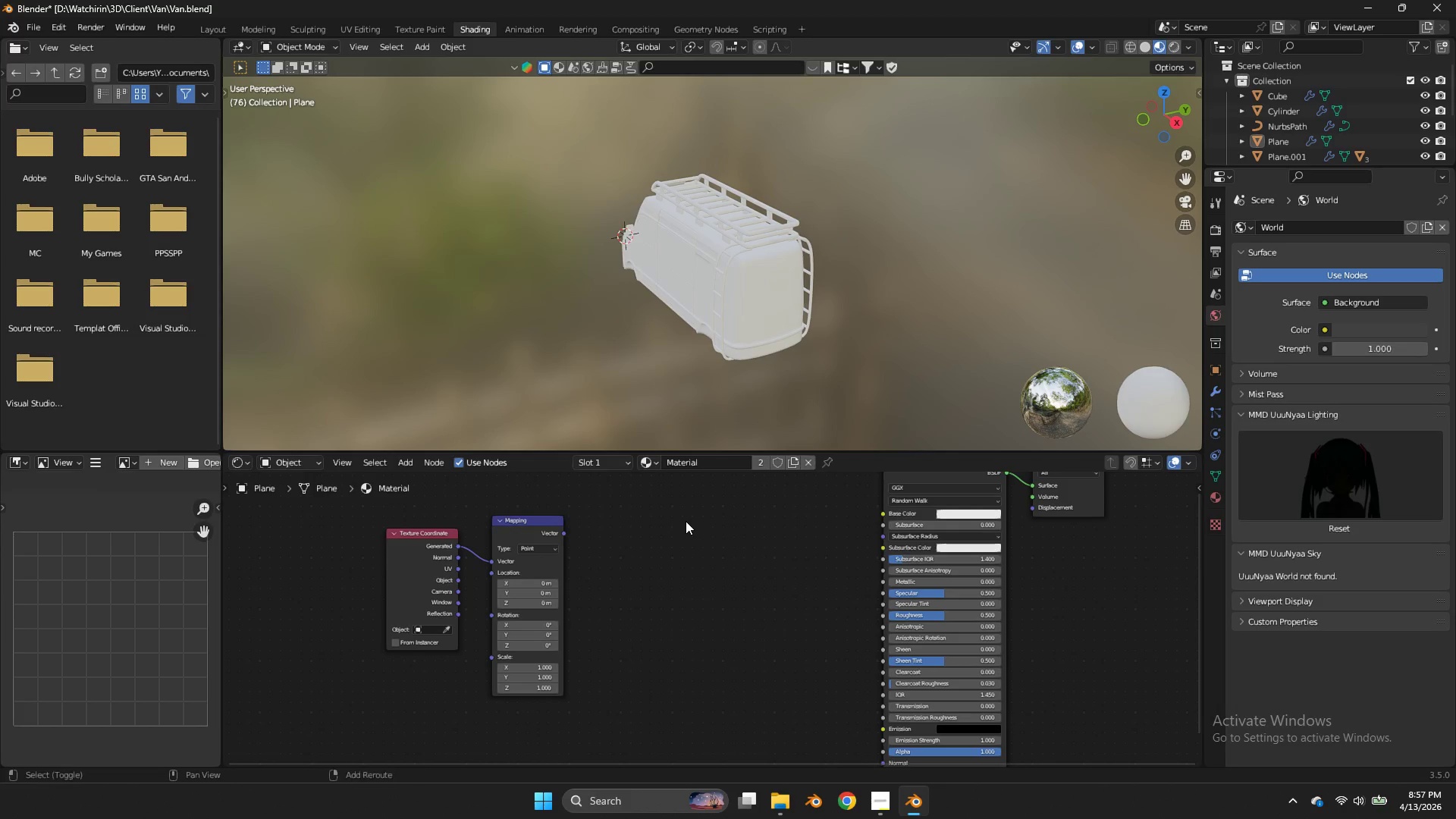 
triple_click([686, 521])
 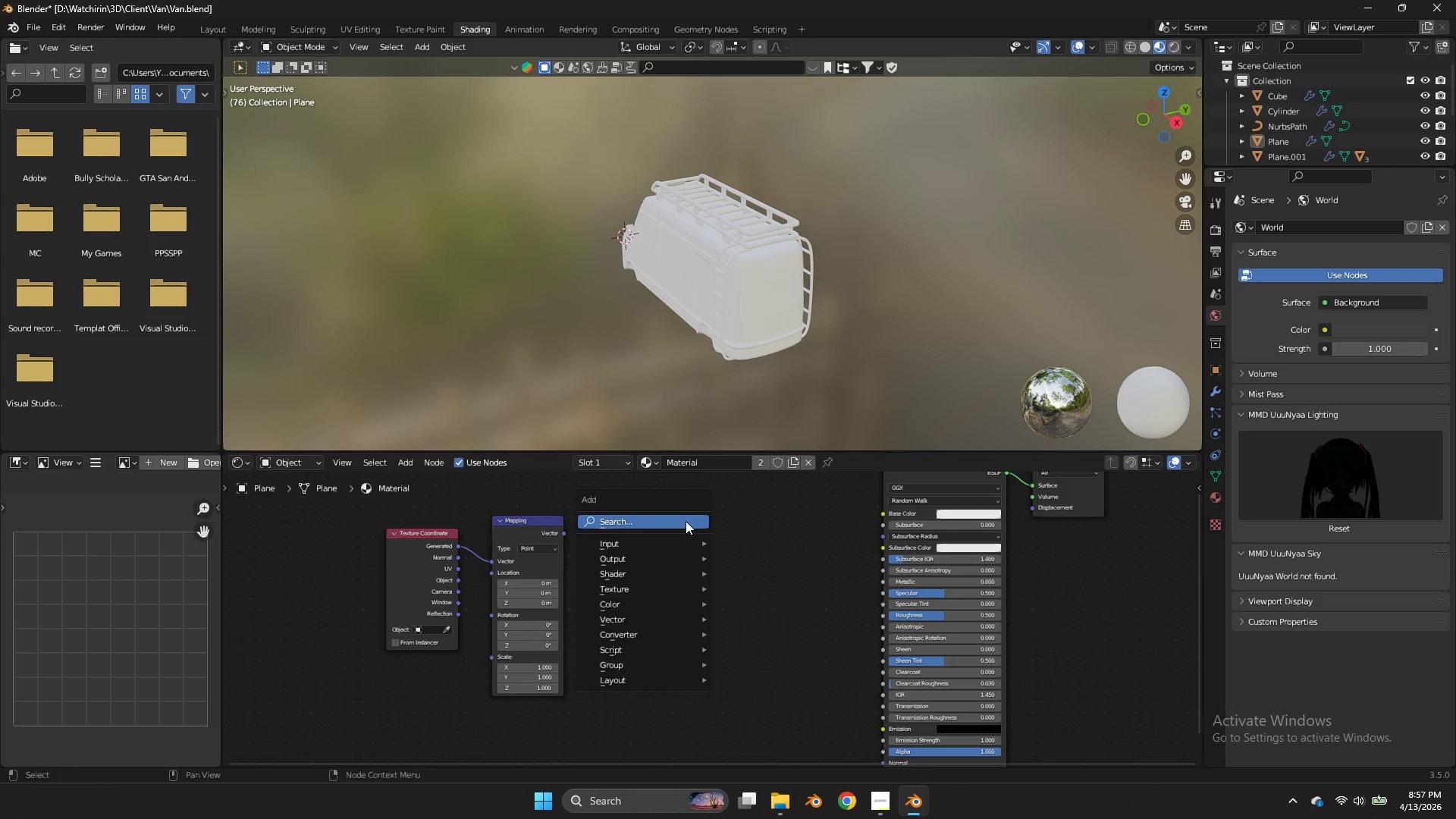 
key(Shift+ShiftLeft)
 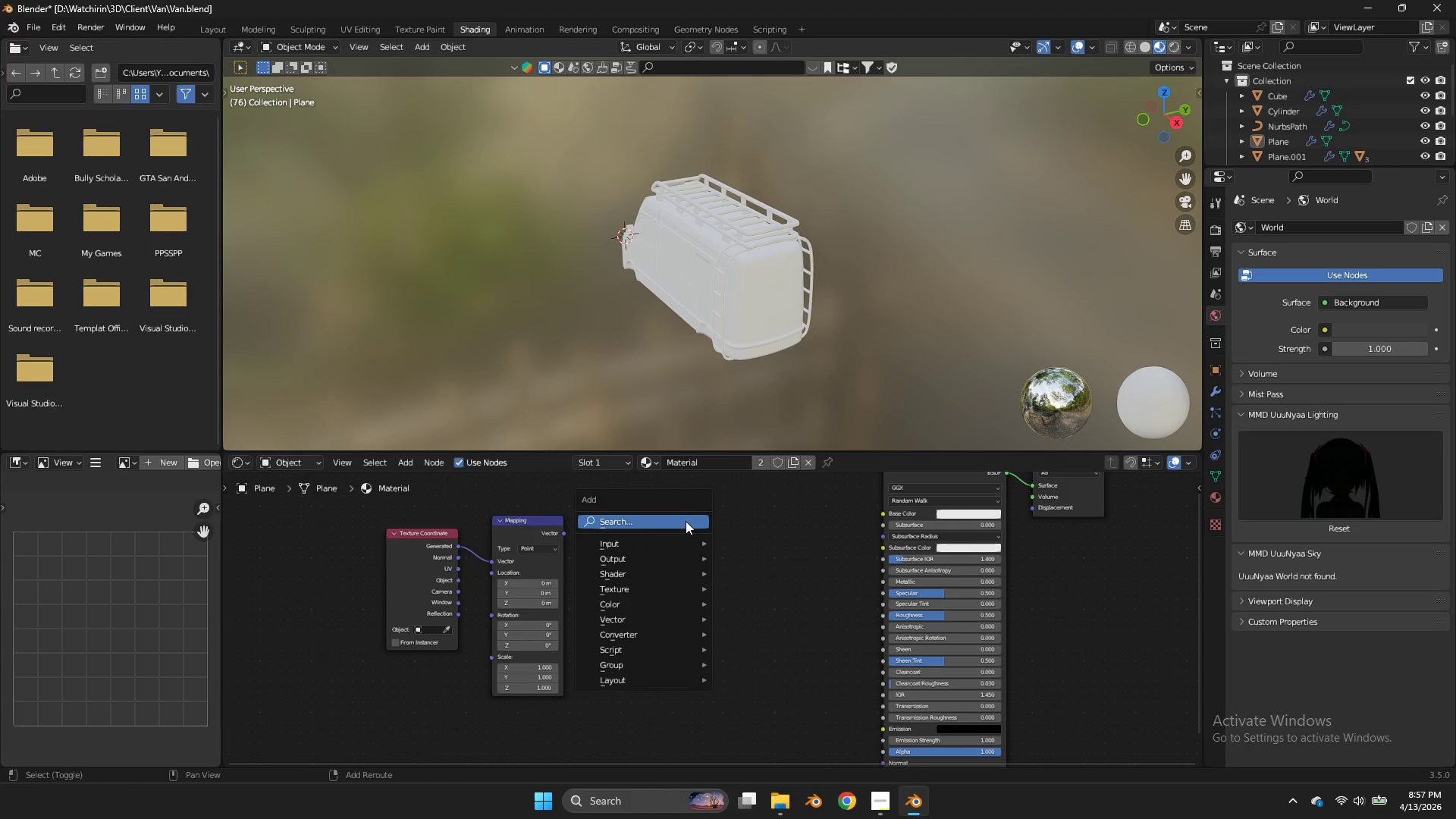 
key(Shift+A)
 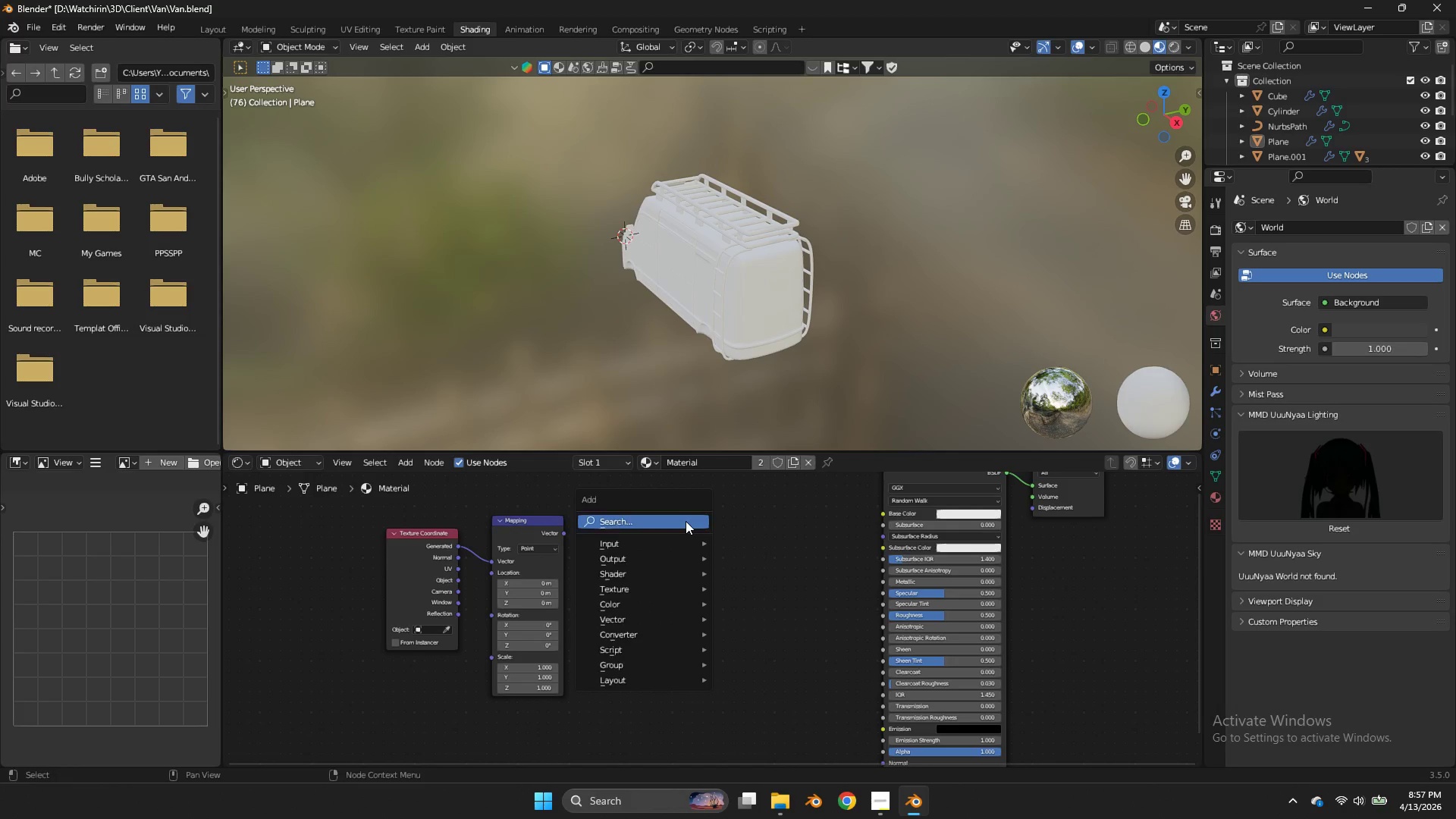 
triple_click([686, 521])
 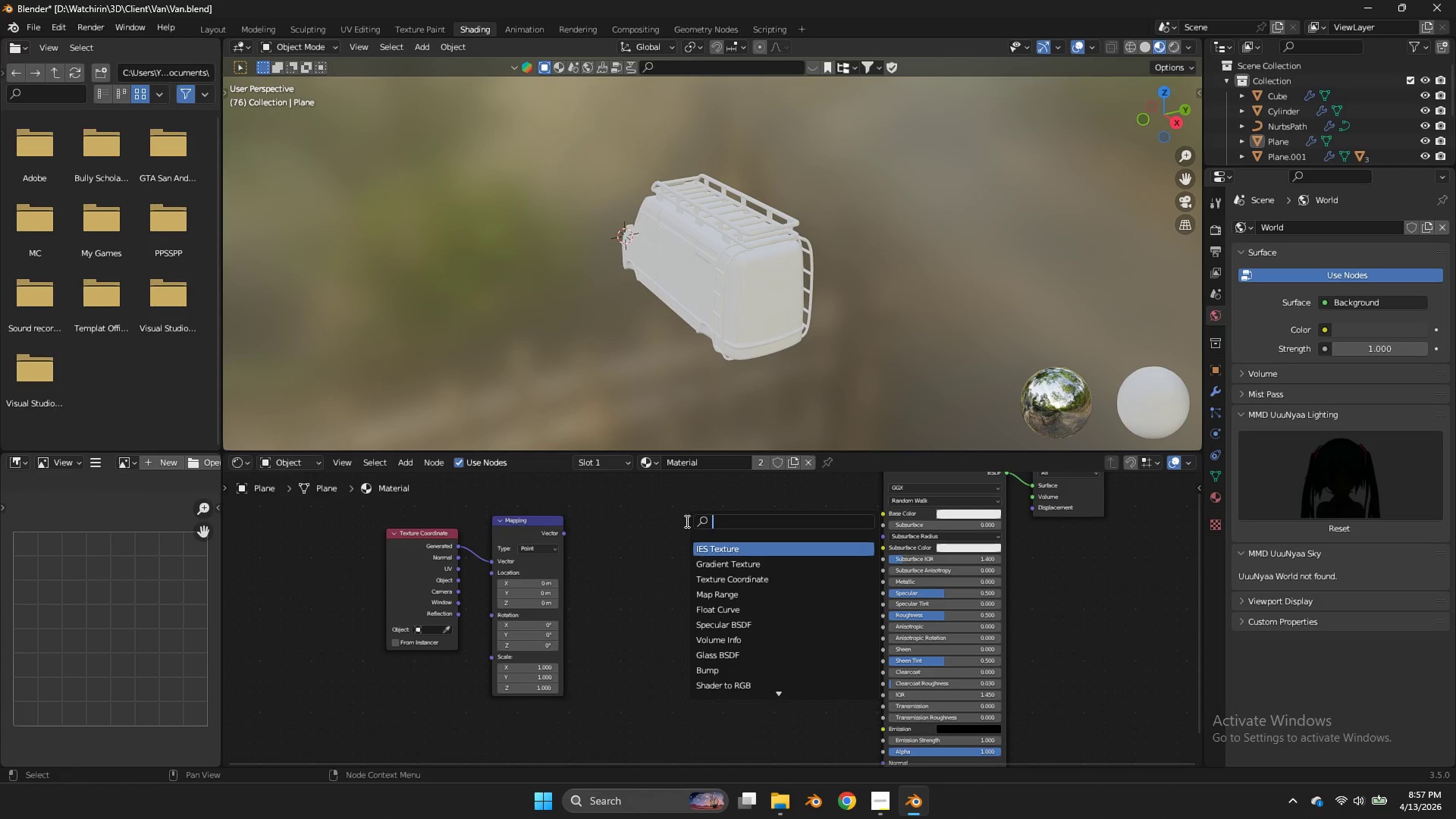 
type(noise)
 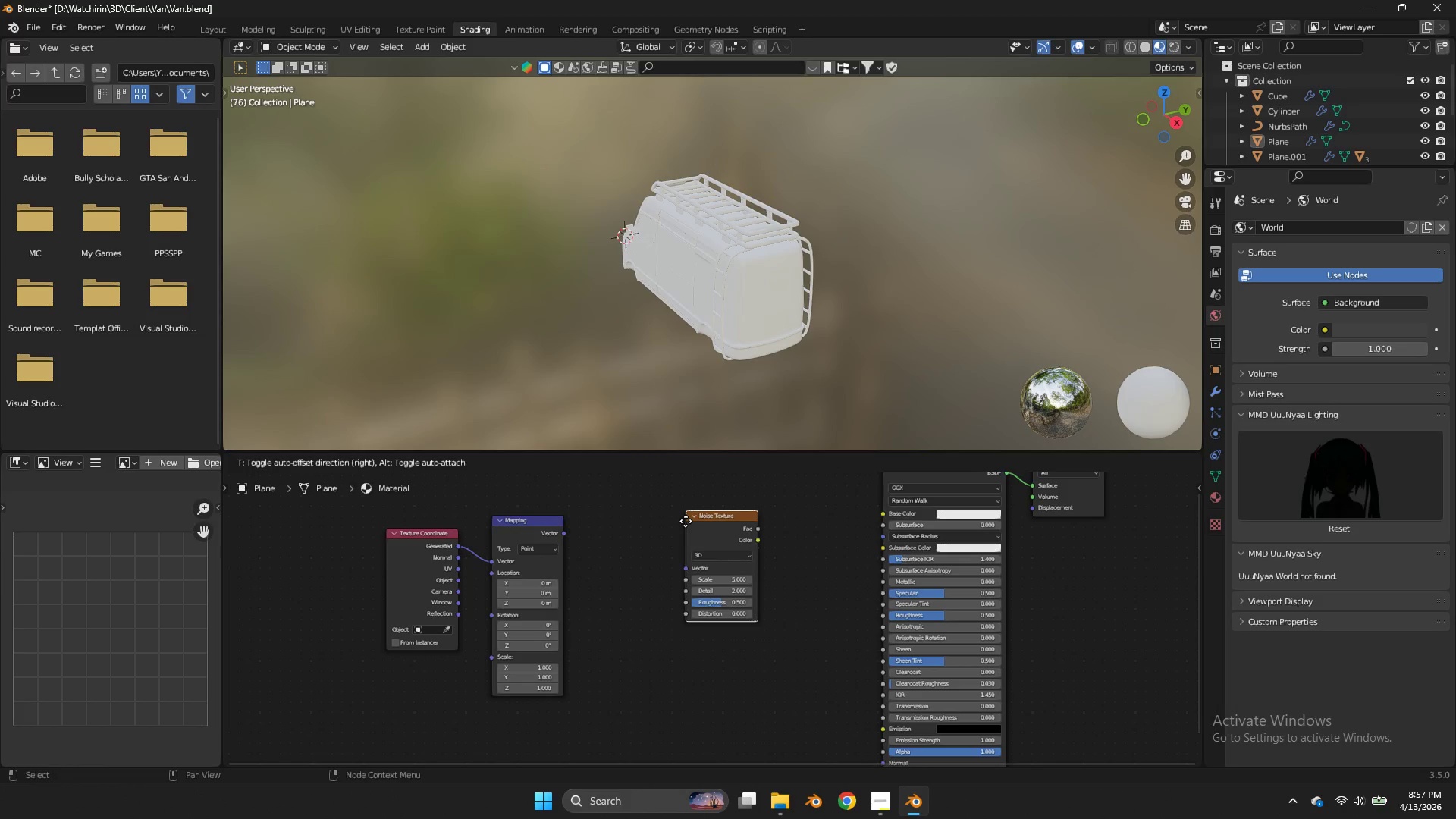 
key(Enter)
 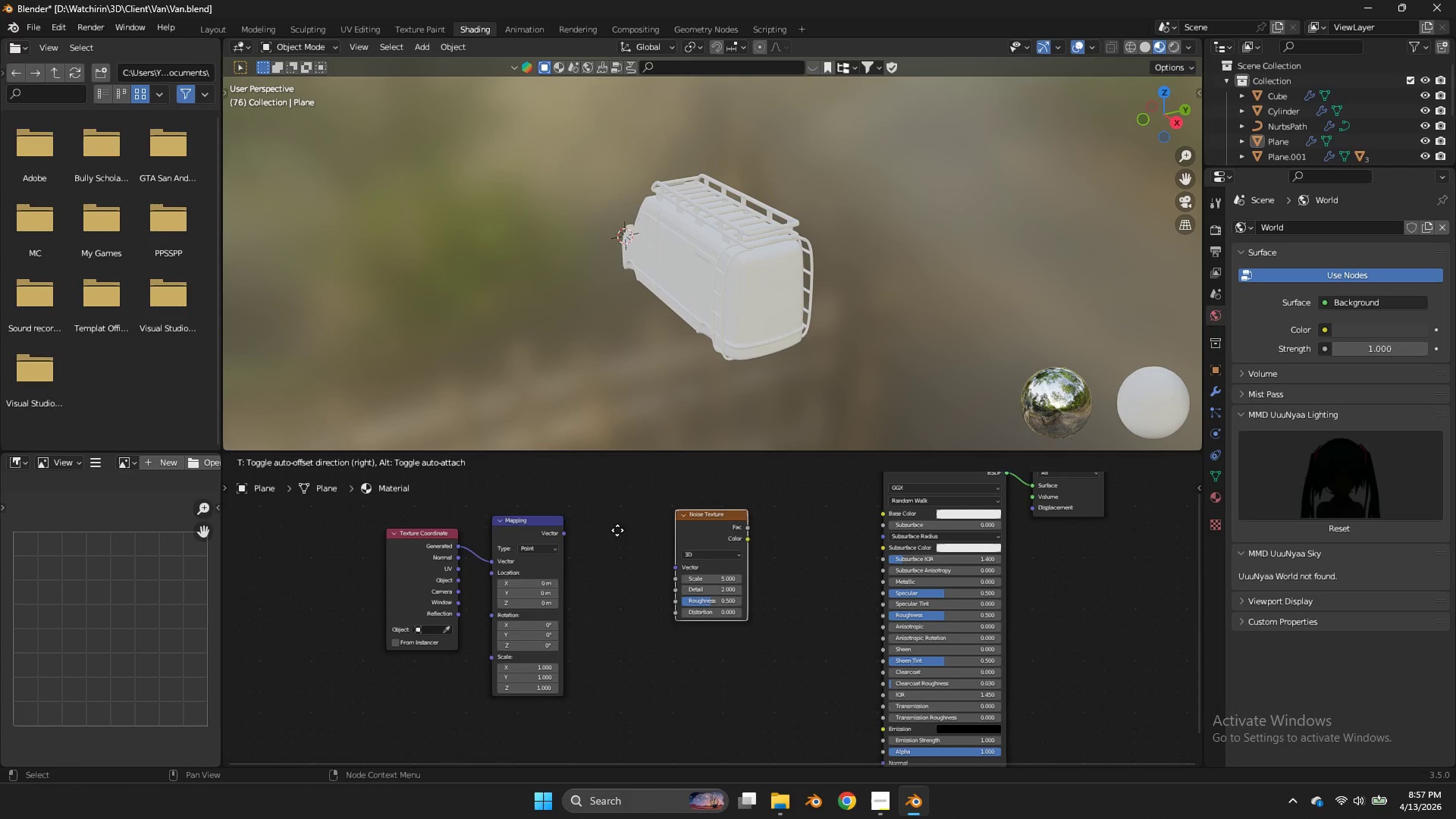 
left_click([605, 534])
 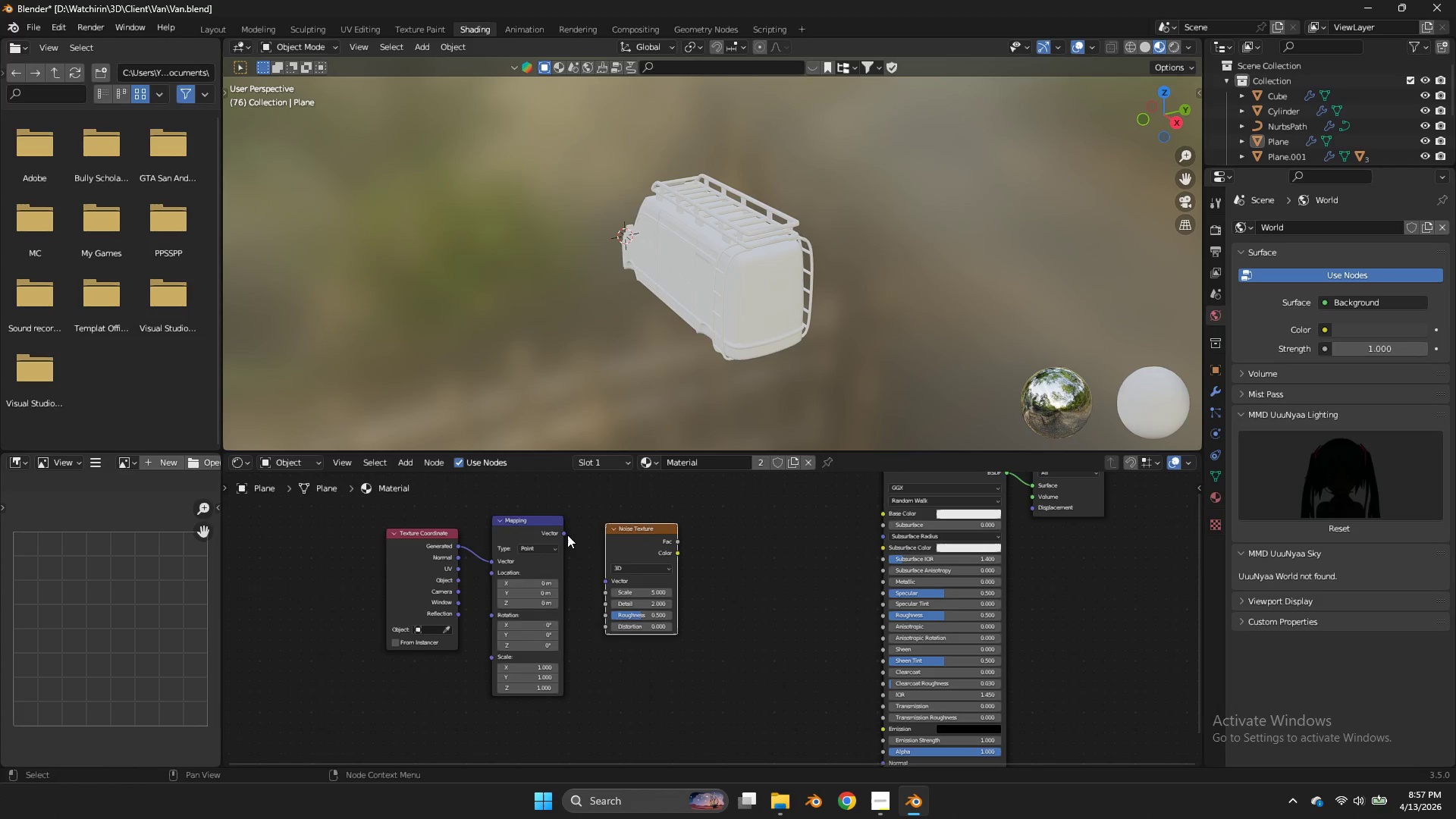 
left_click_drag(start_coordinate=[566, 535], to_coordinate=[606, 577])
 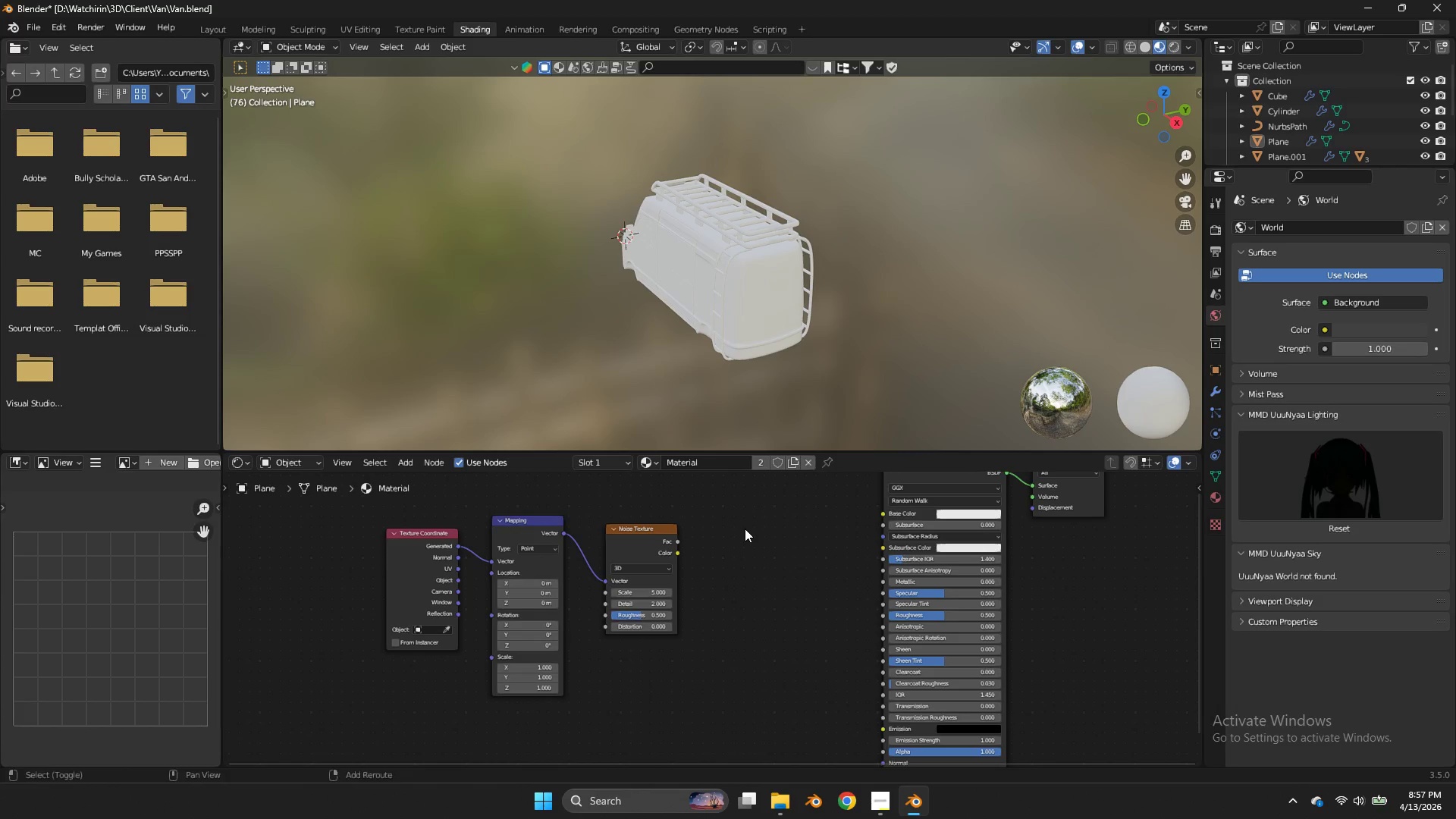 
left_click([745, 529])
 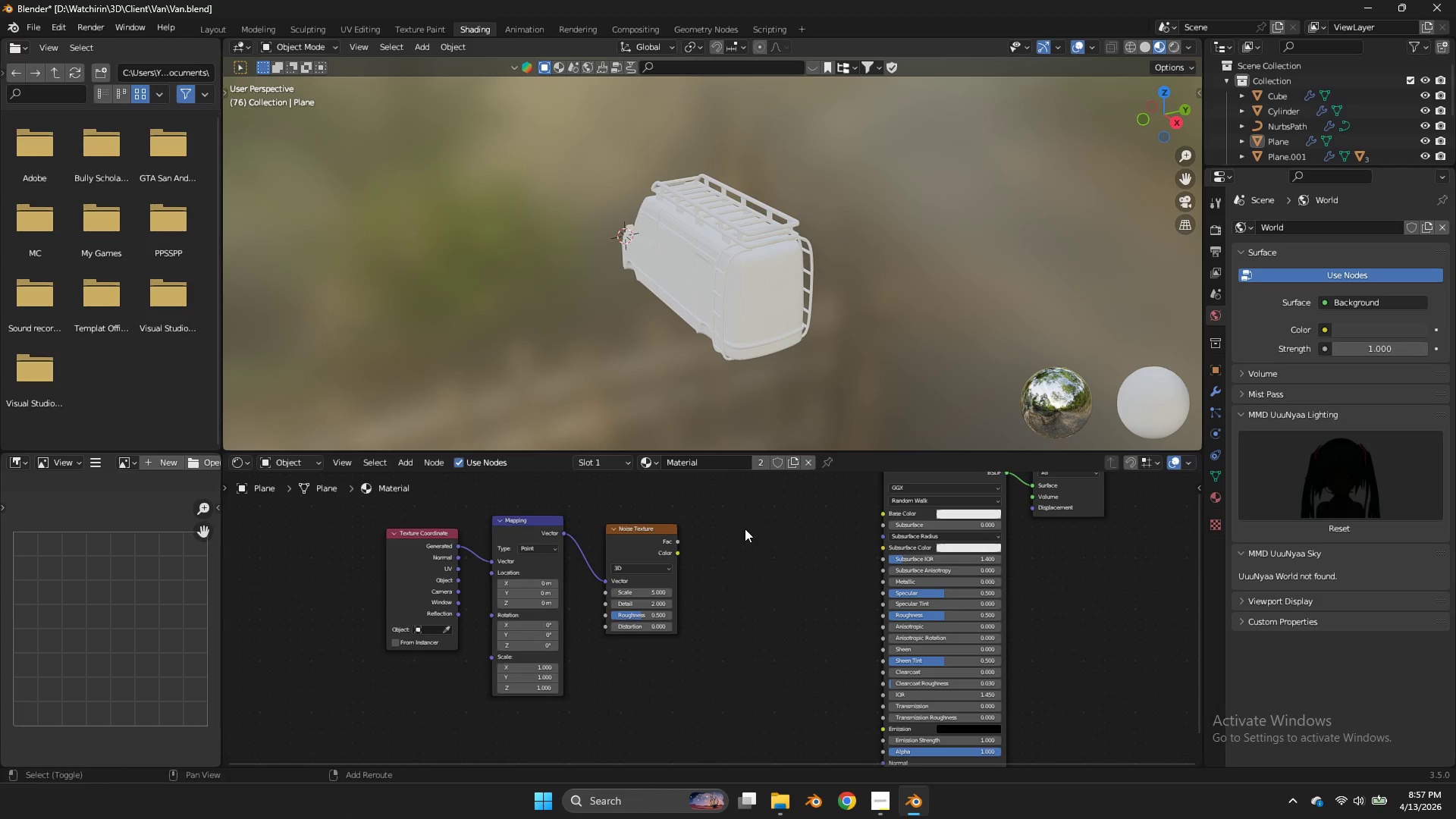 
key(Shift+A)
 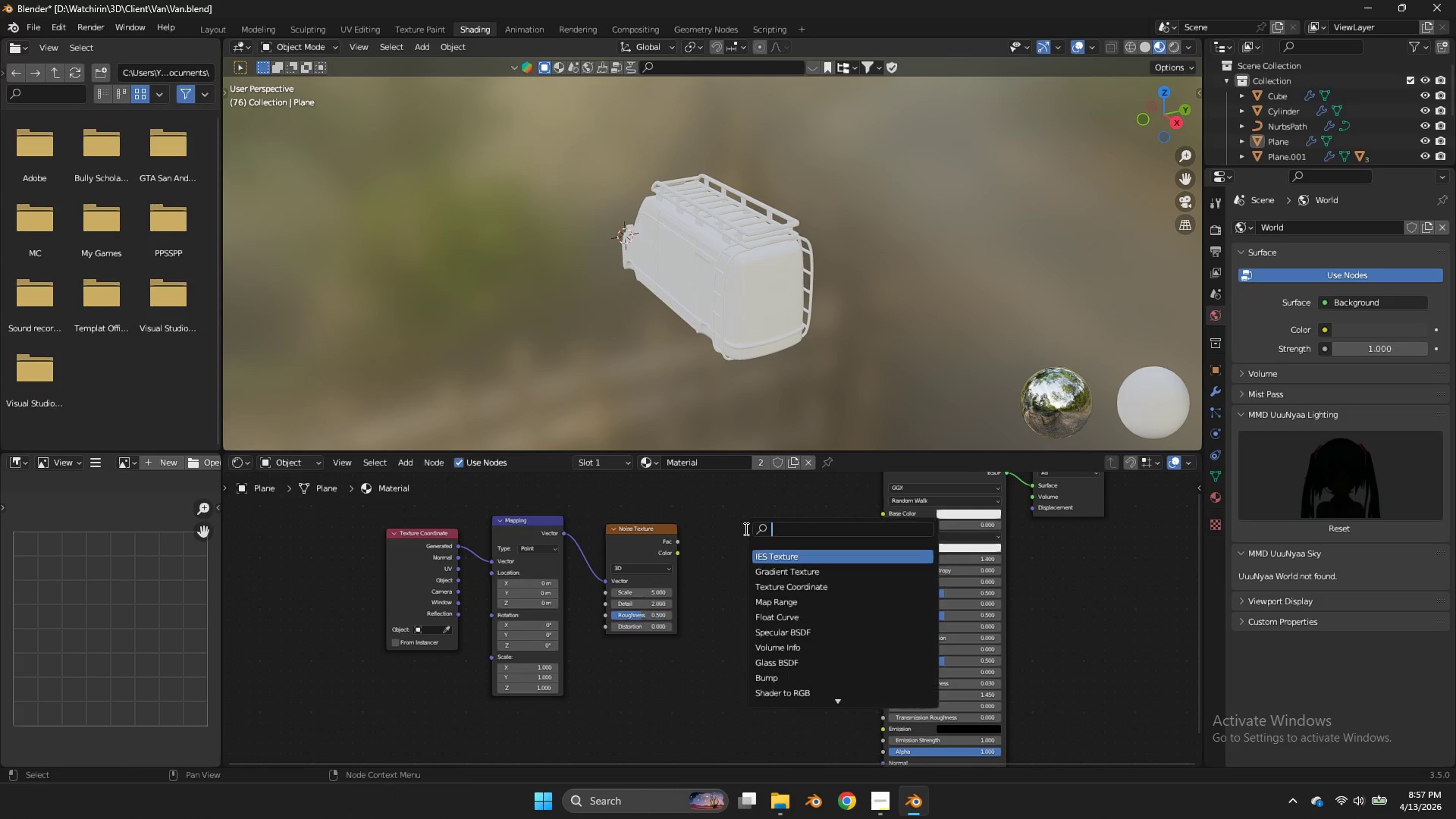 
left_click([745, 529])
 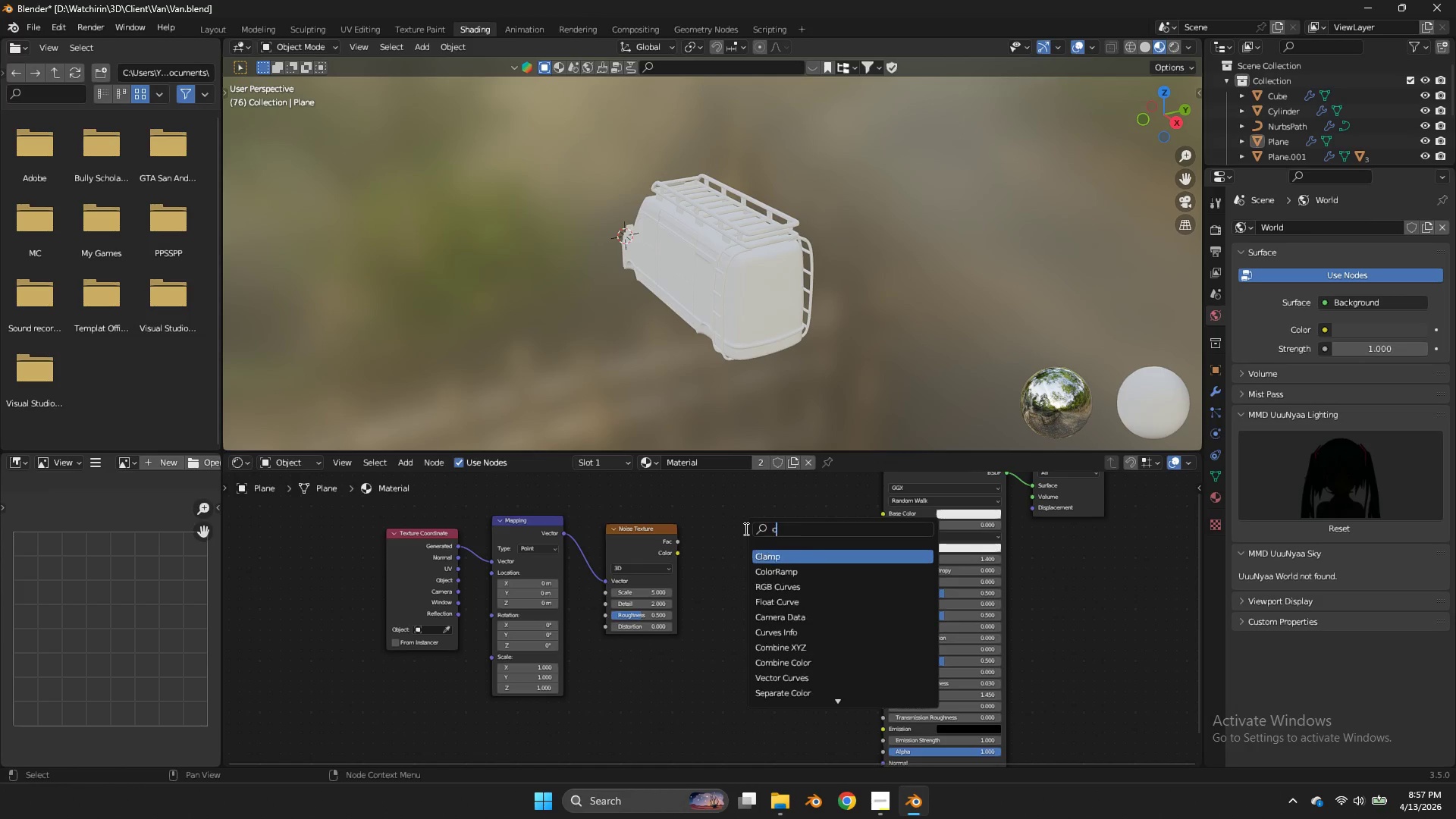 
type(color)
 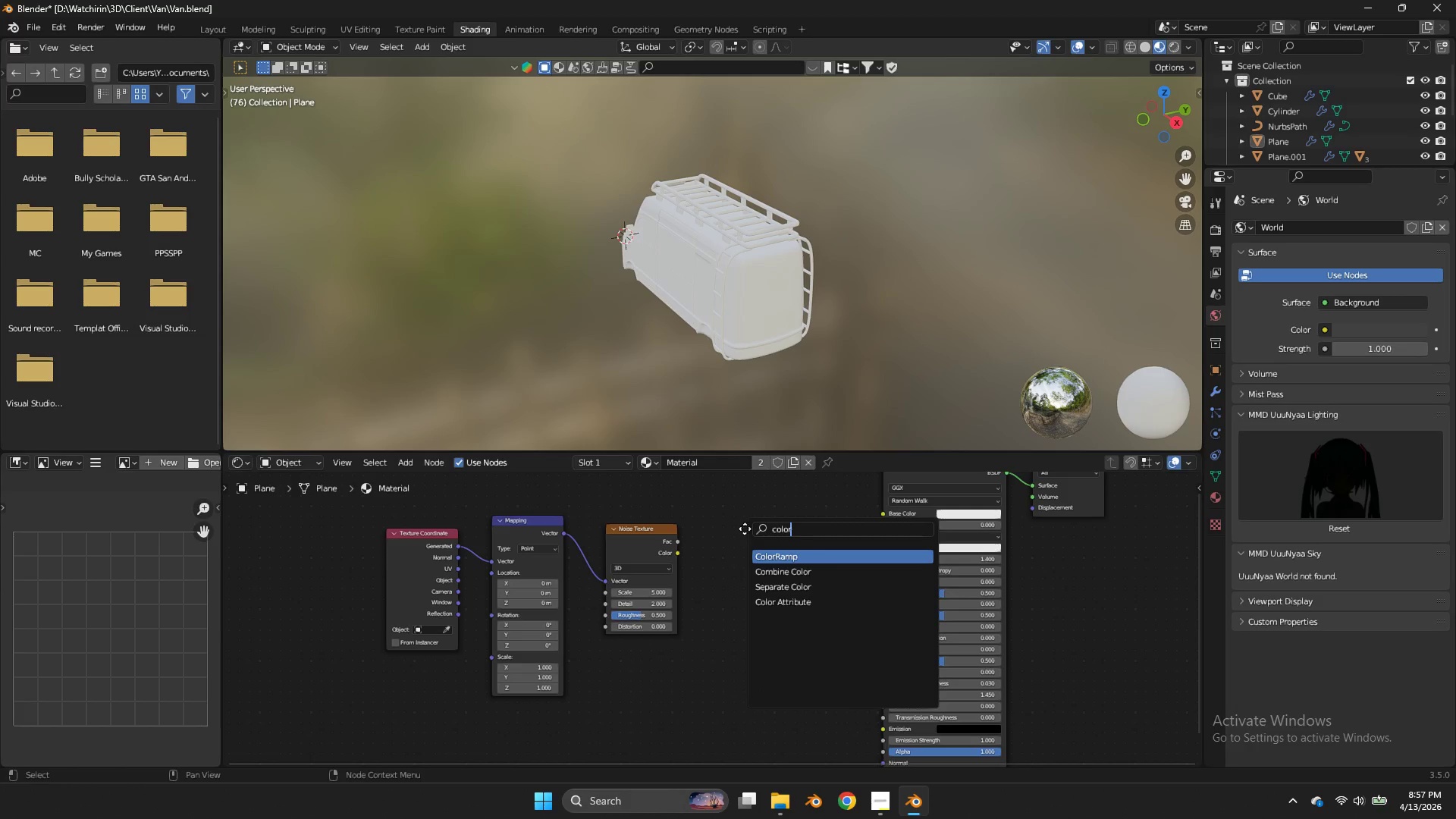 
key(Enter)
 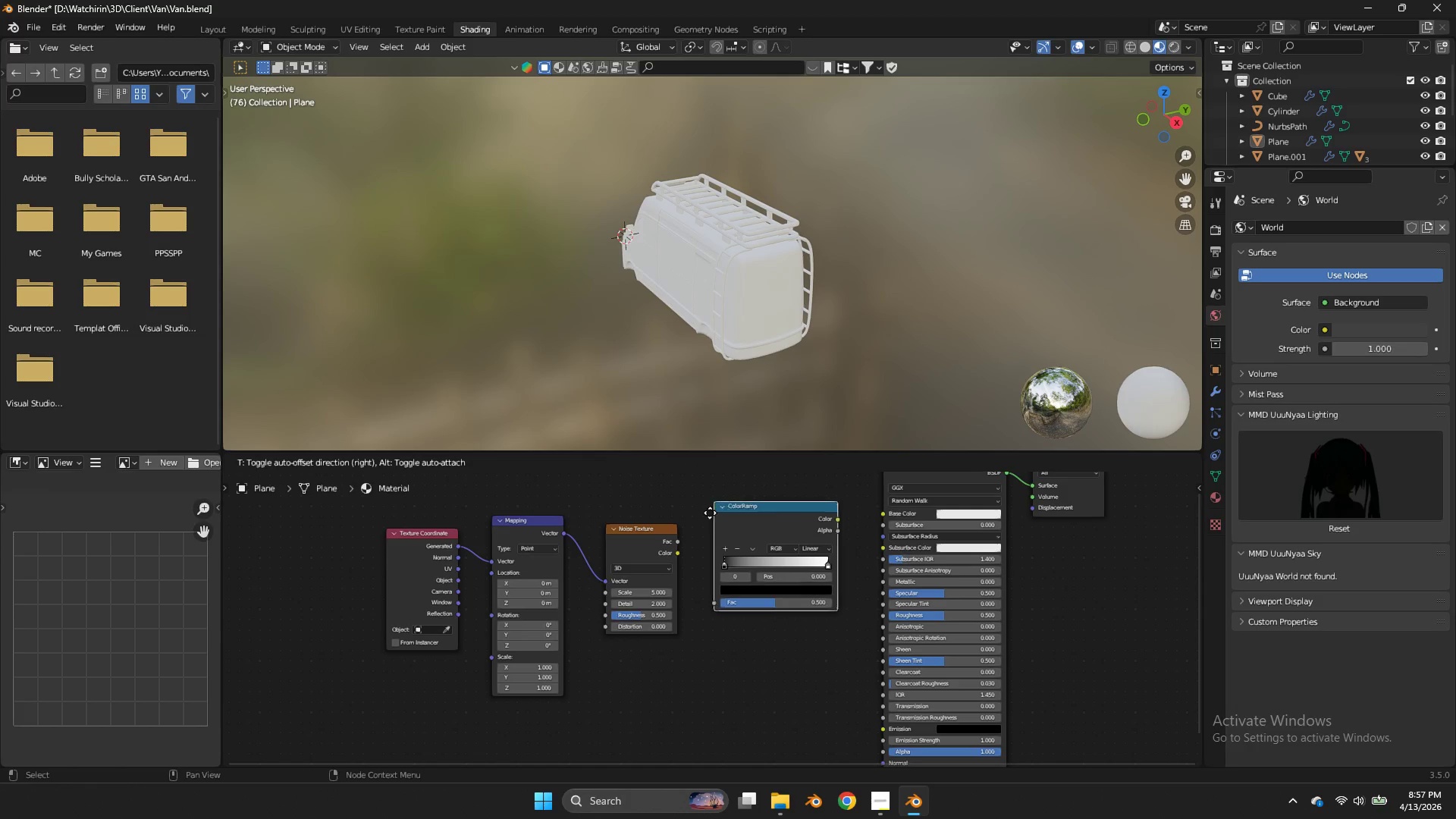 
left_click([705, 513])
 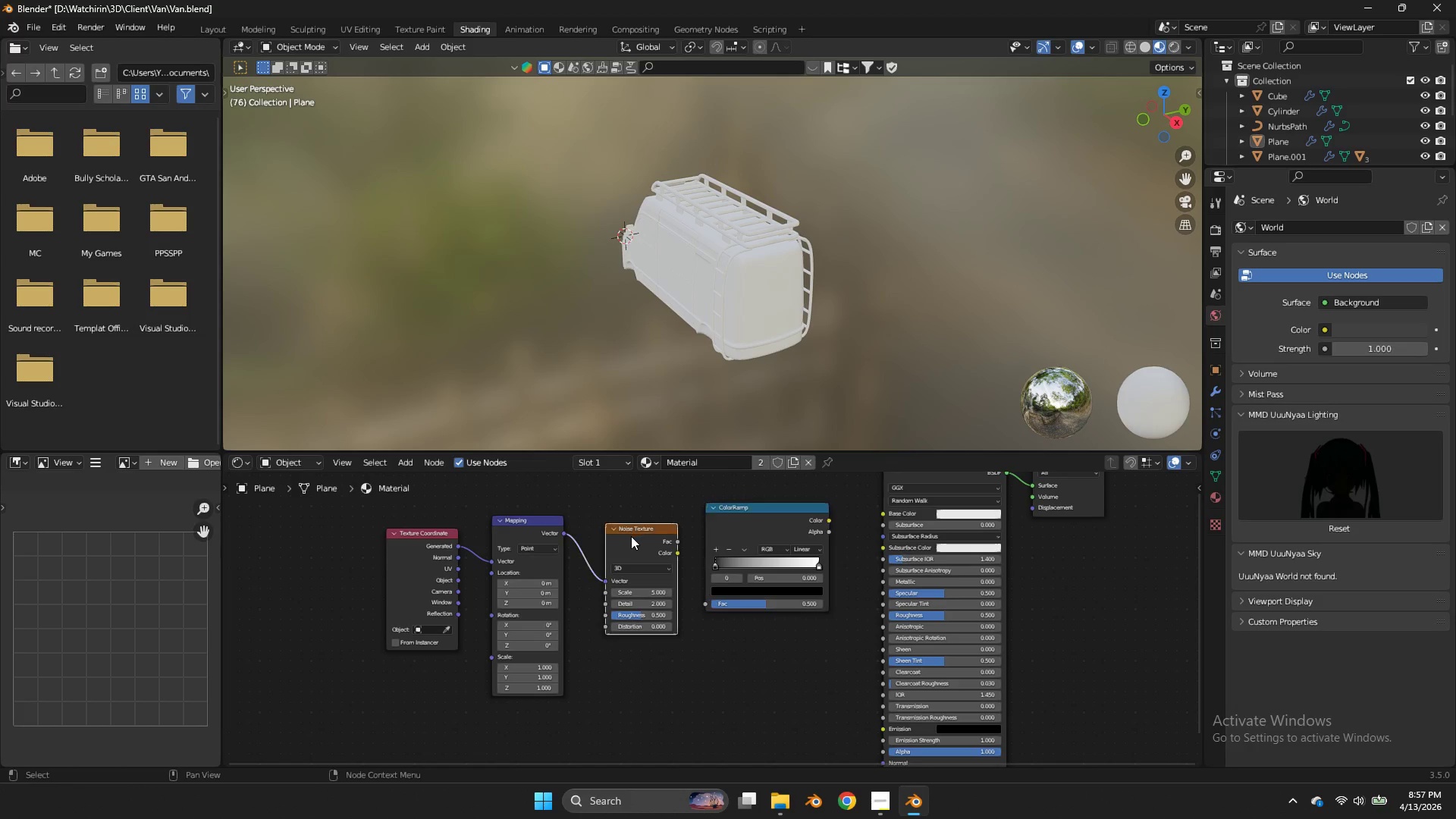 
left_click_drag(start_coordinate=[634, 535], to_coordinate=[604, 538])
 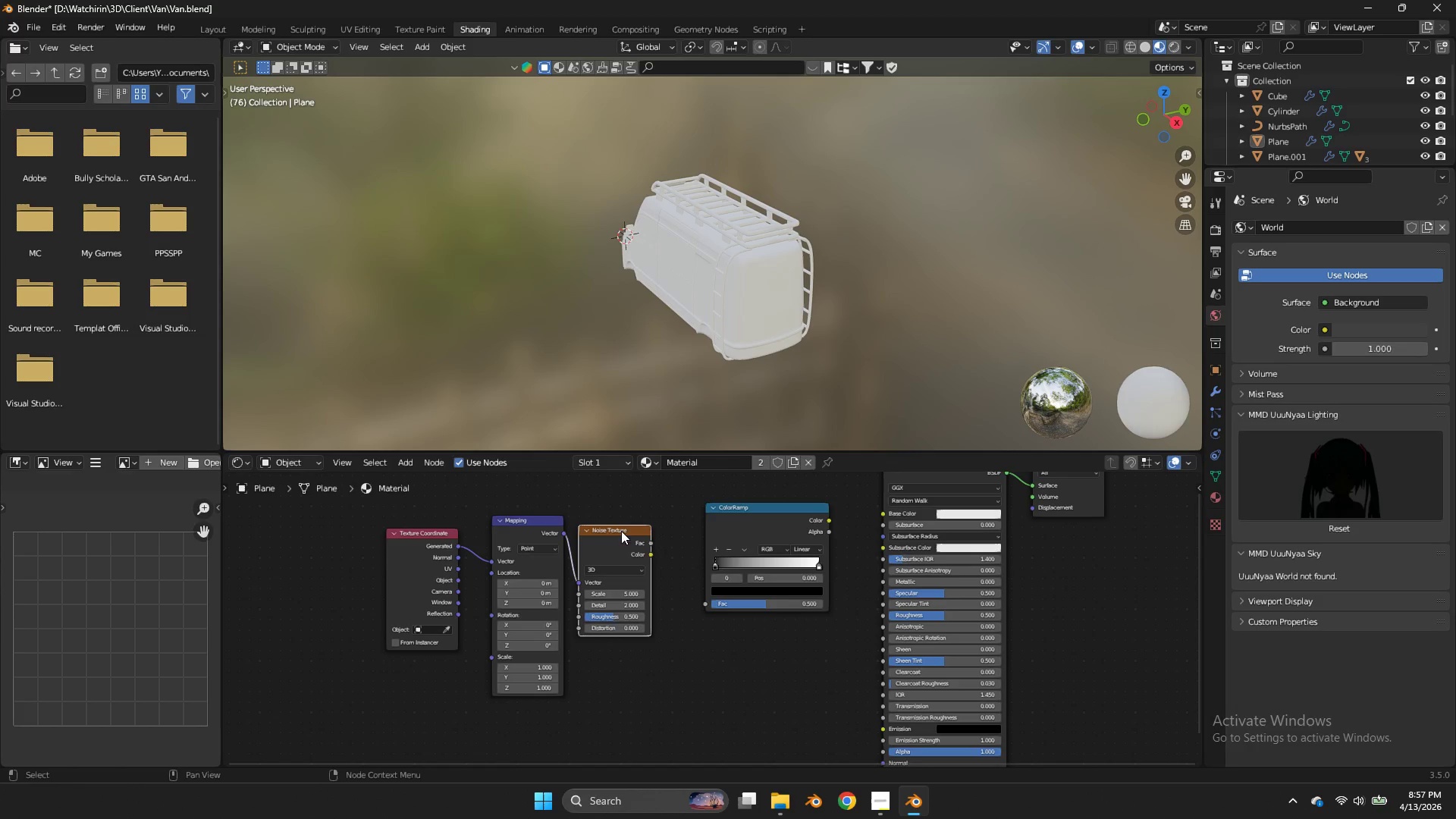 
triple_click([631, 529])
 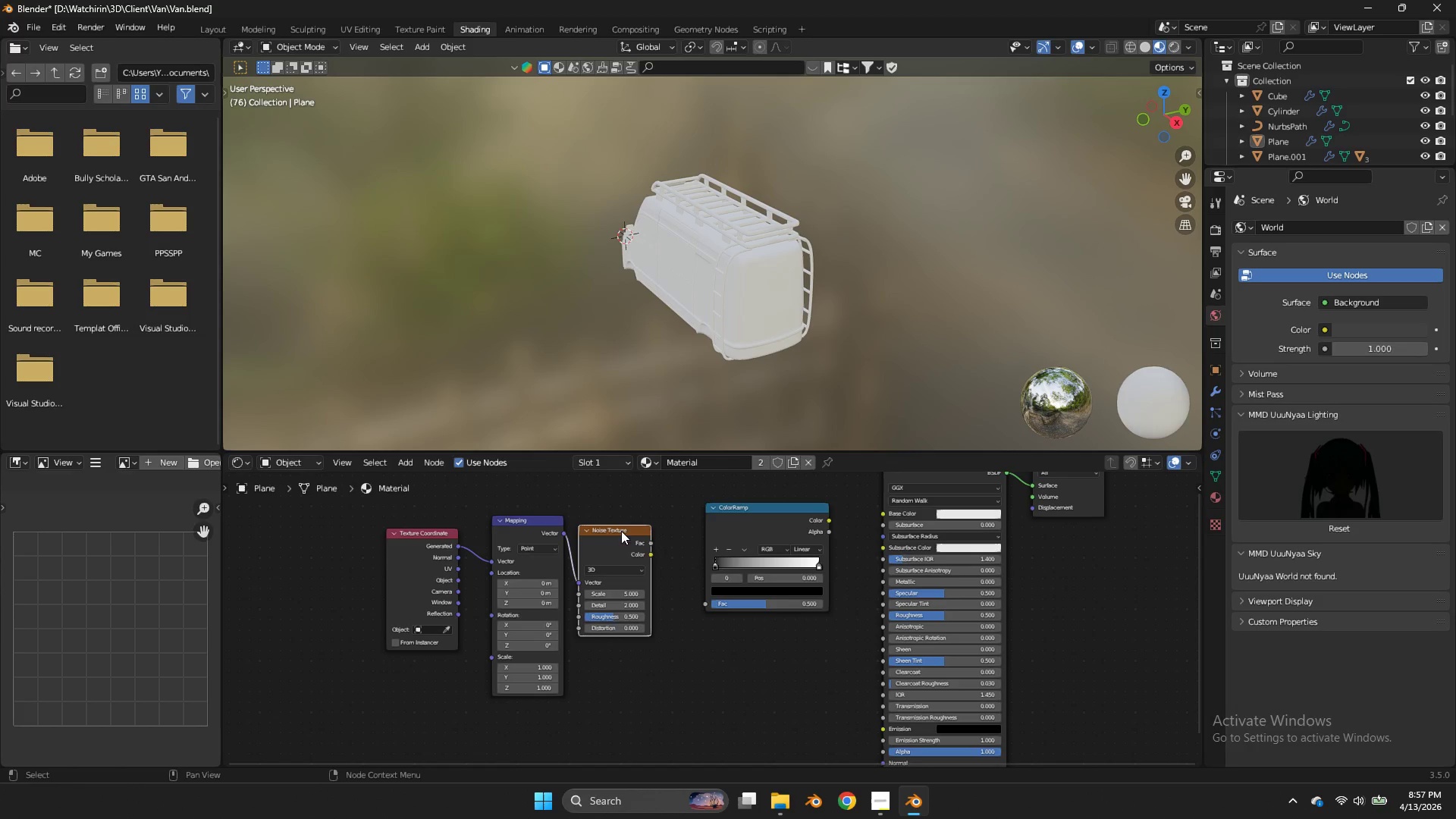 
triple_click([604, 538])
 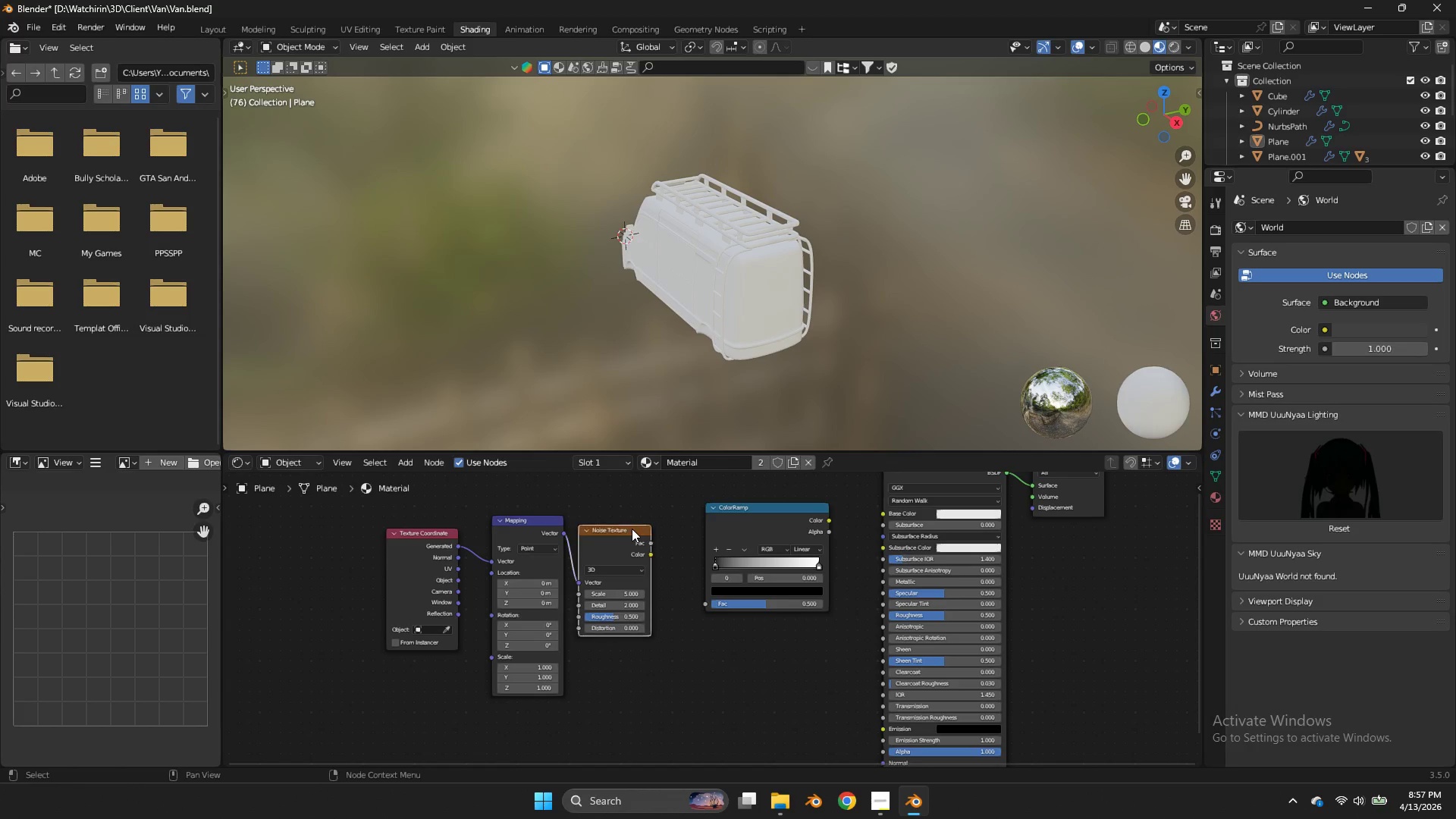 
left_click_drag(start_coordinate=[632, 529], to_coordinate=[621, 531])
 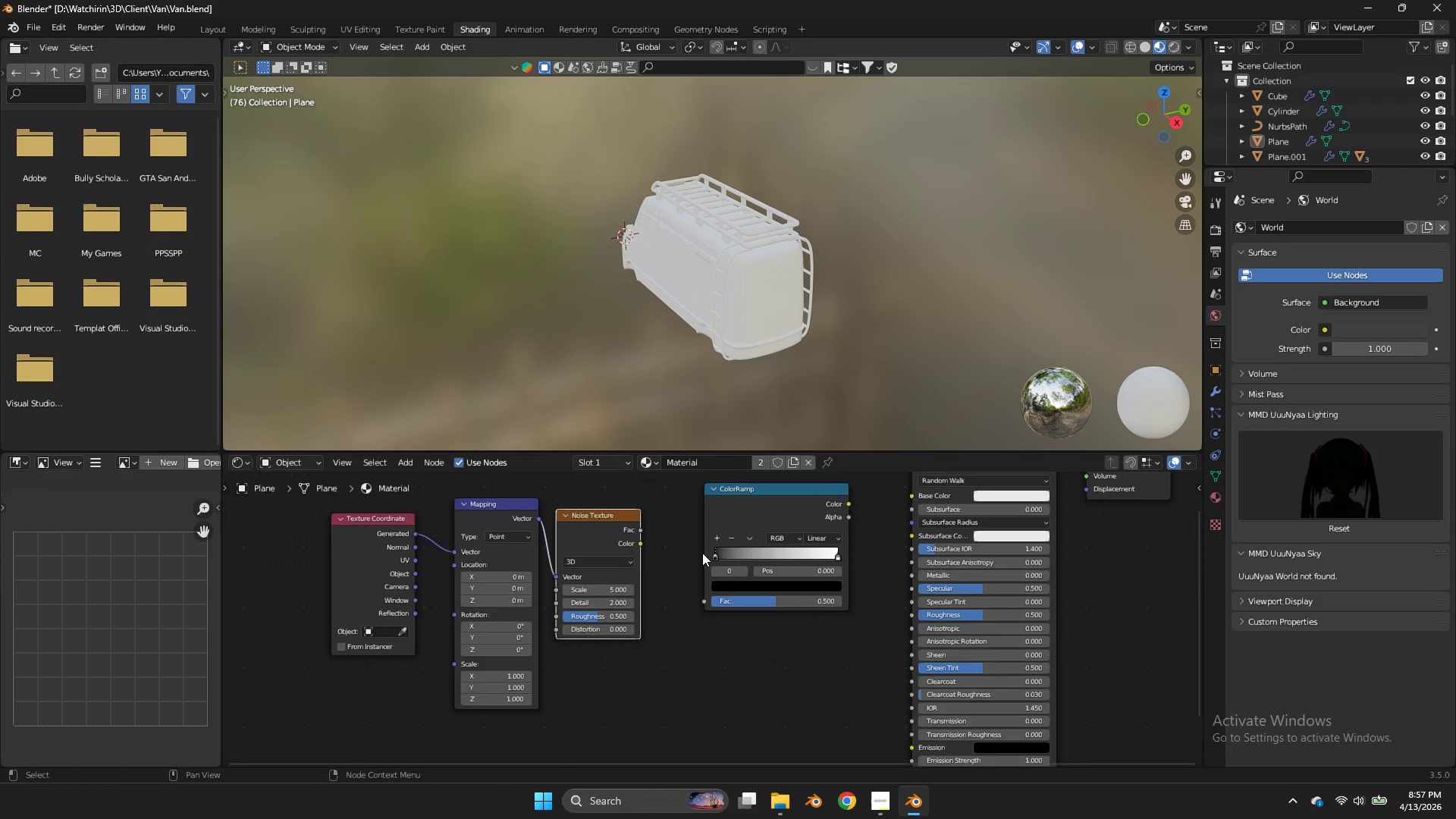 
scroll: coordinate [653, 546], scroll_direction: up, amount: 5.0
 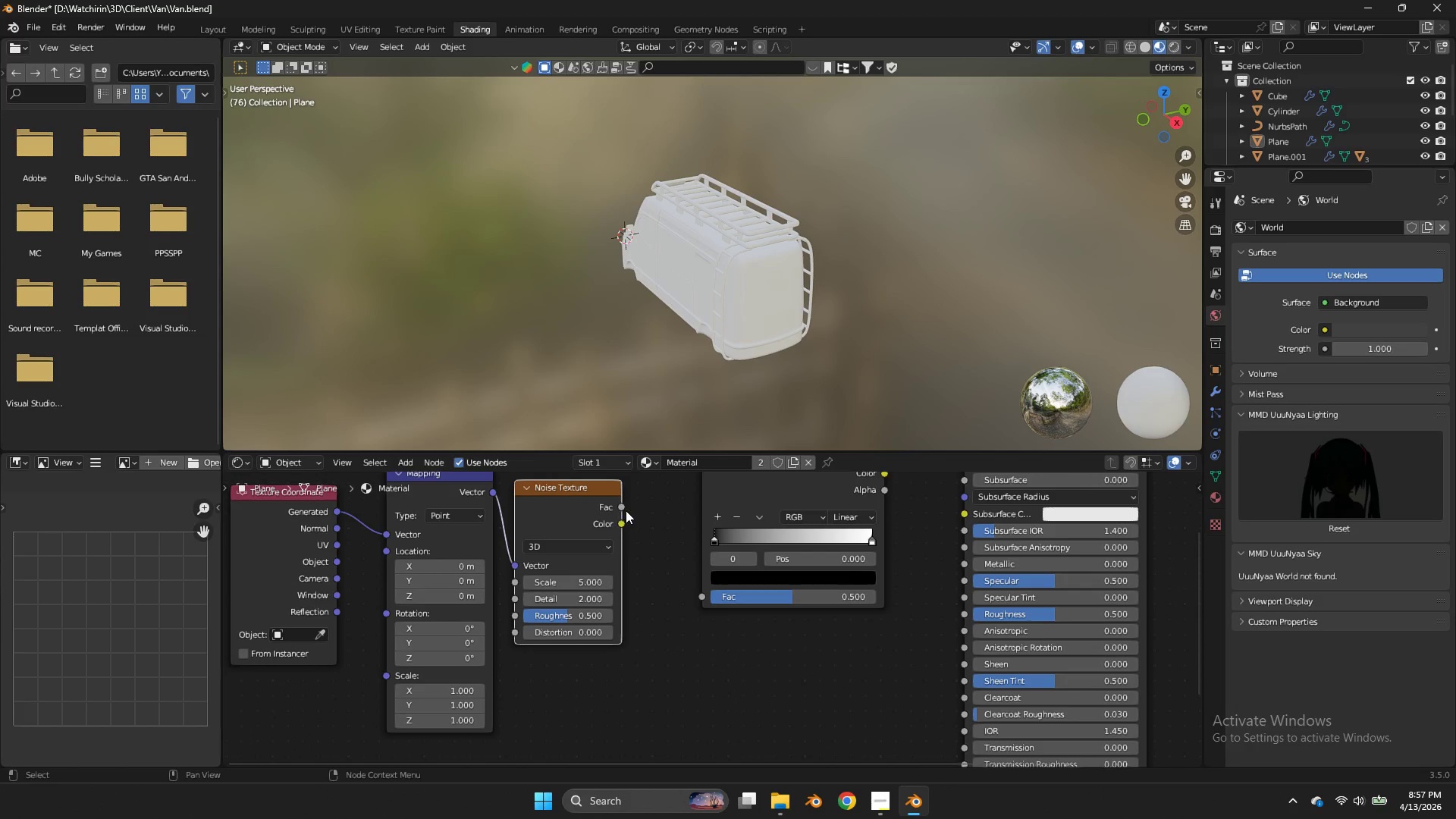 
left_click_drag(start_coordinate=[621, 507], to_coordinate=[701, 598])
 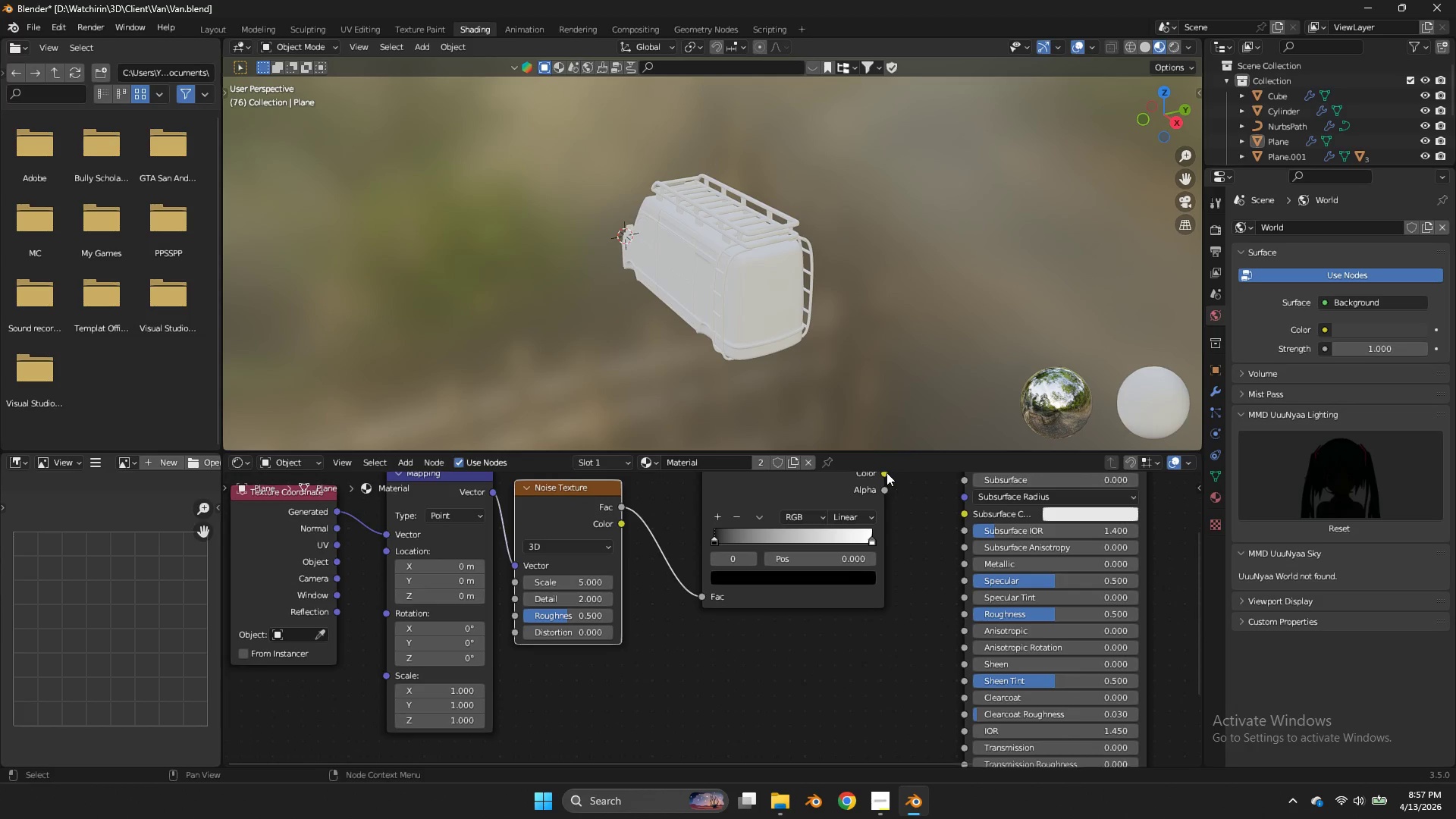 
left_click_drag(start_coordinate=[886, 472], to_coordinate=[968, 548])
 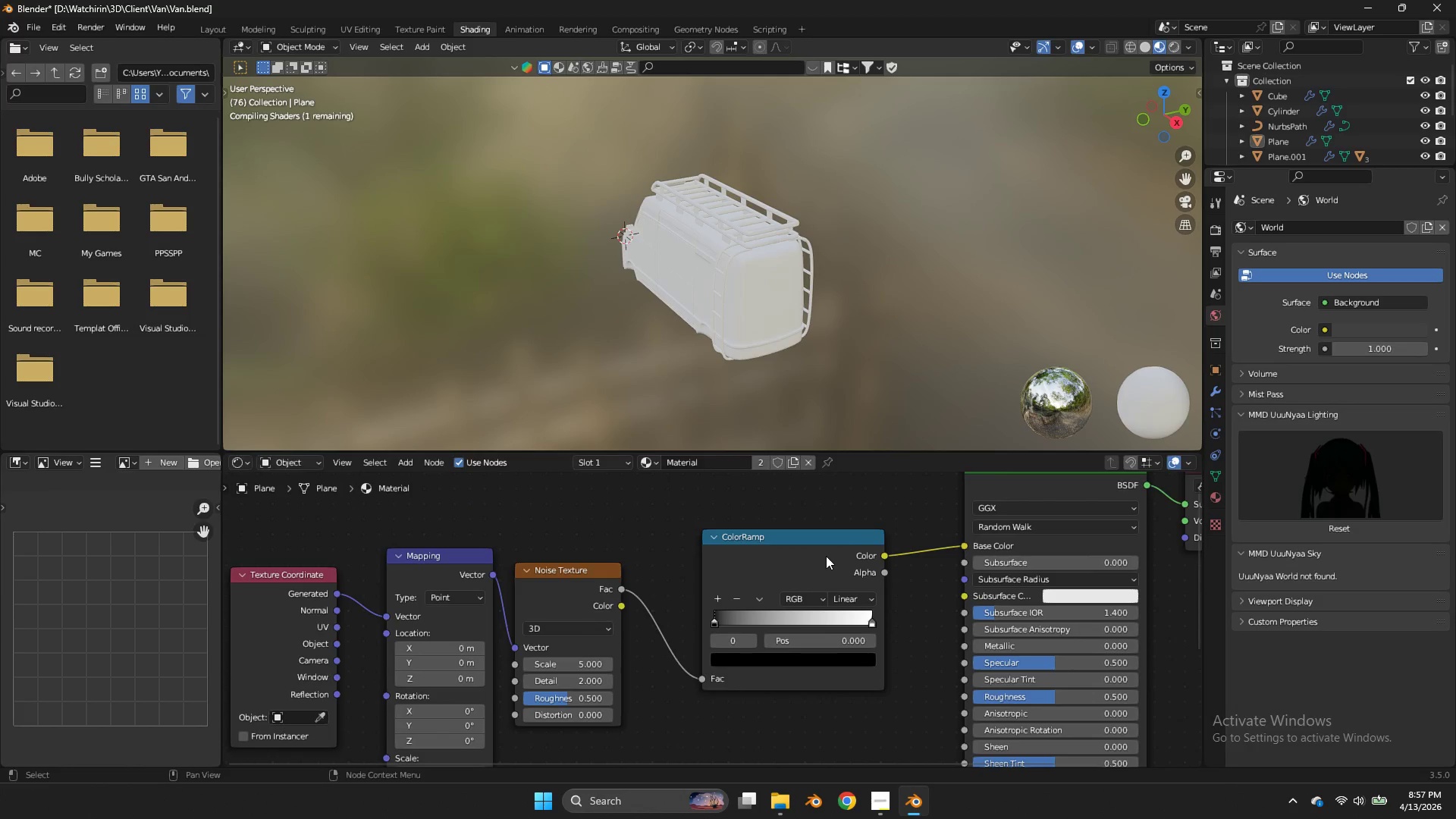 
left_click_drag(start_coordinate=[826, 556], to_coordinate=[752, 564])
 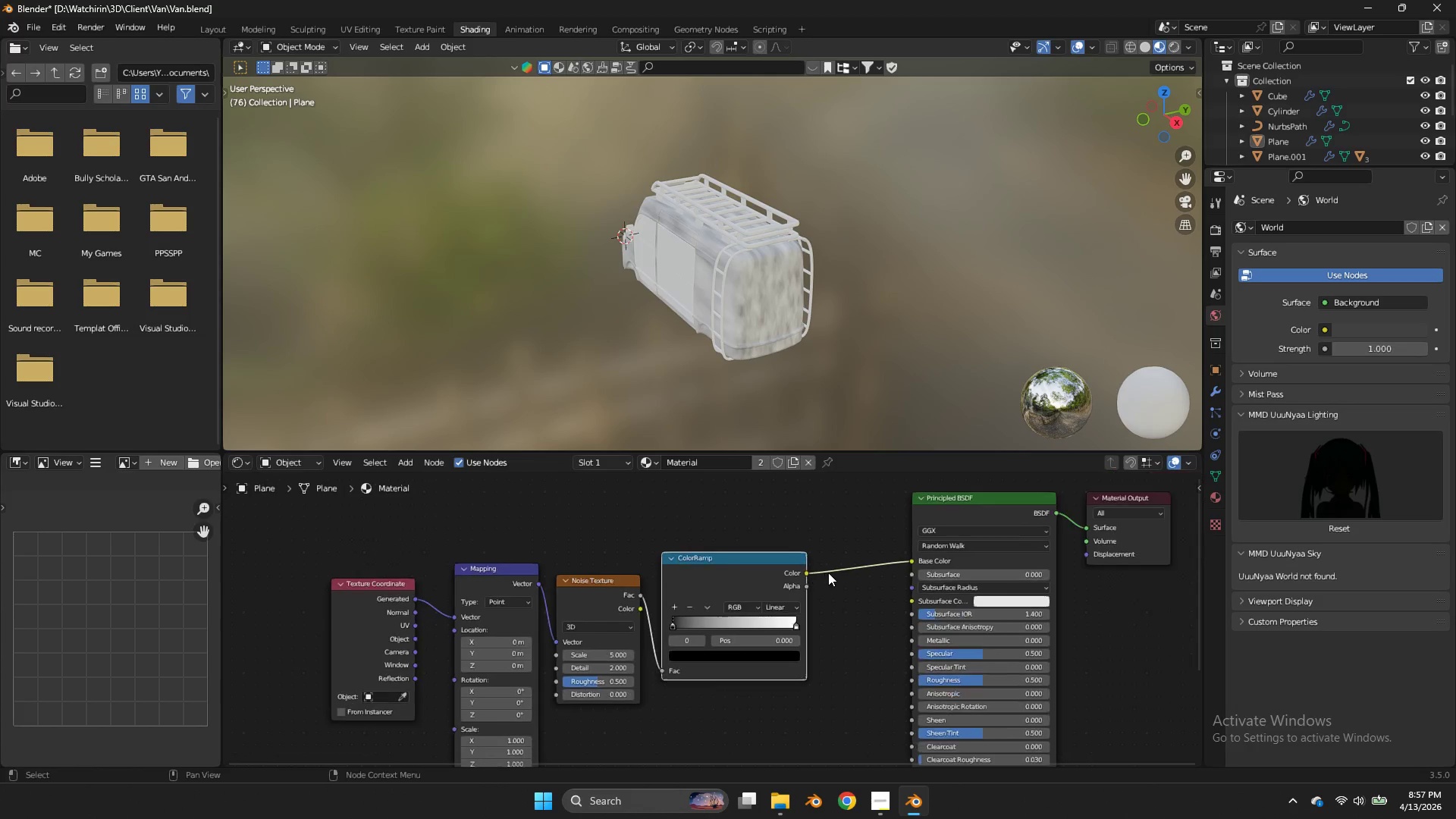 
scroll: coordinate [826, 576], scroll_direction: down, amount: 6.0
 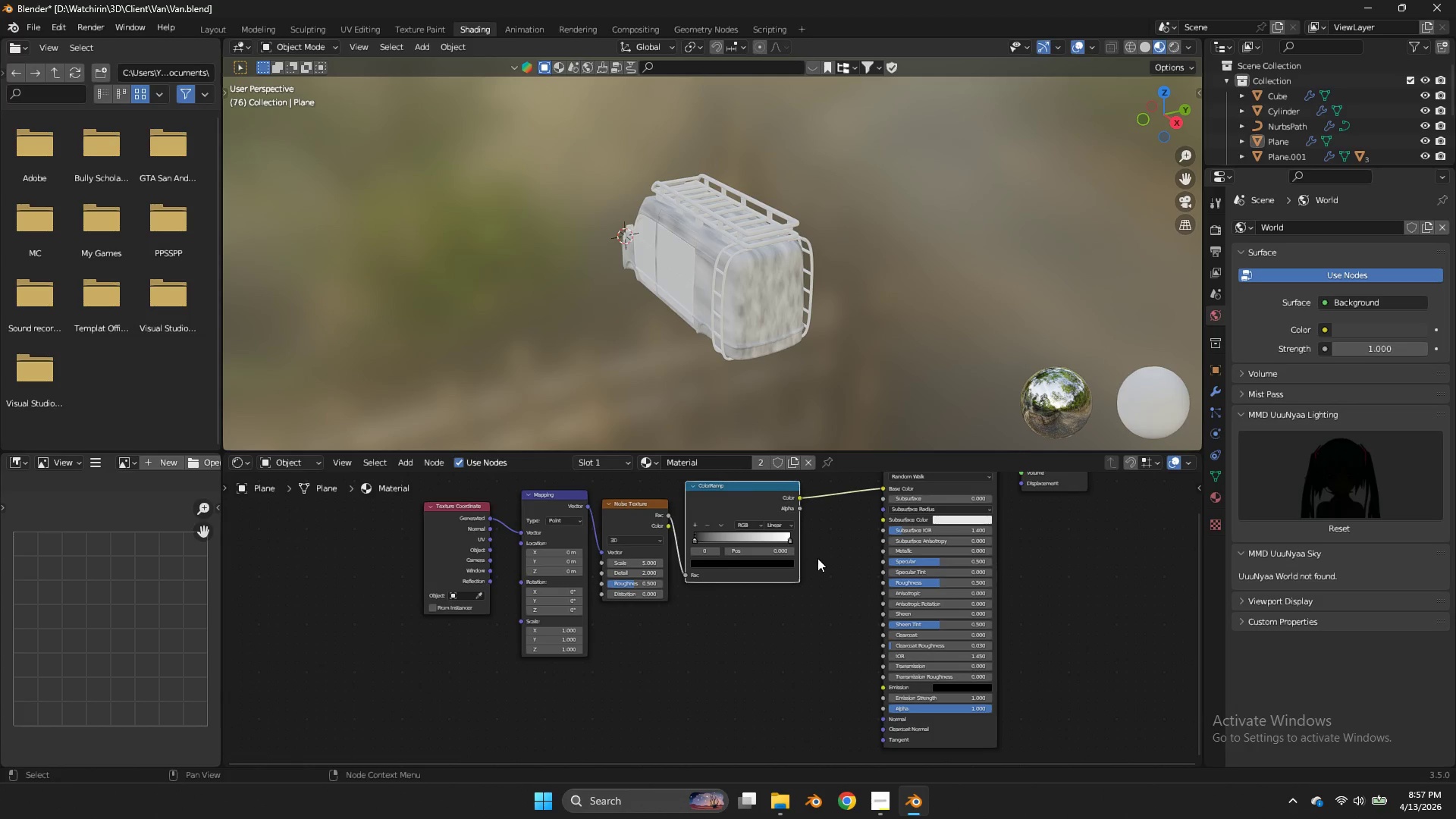 
key(Shift+ShiftLeft)
 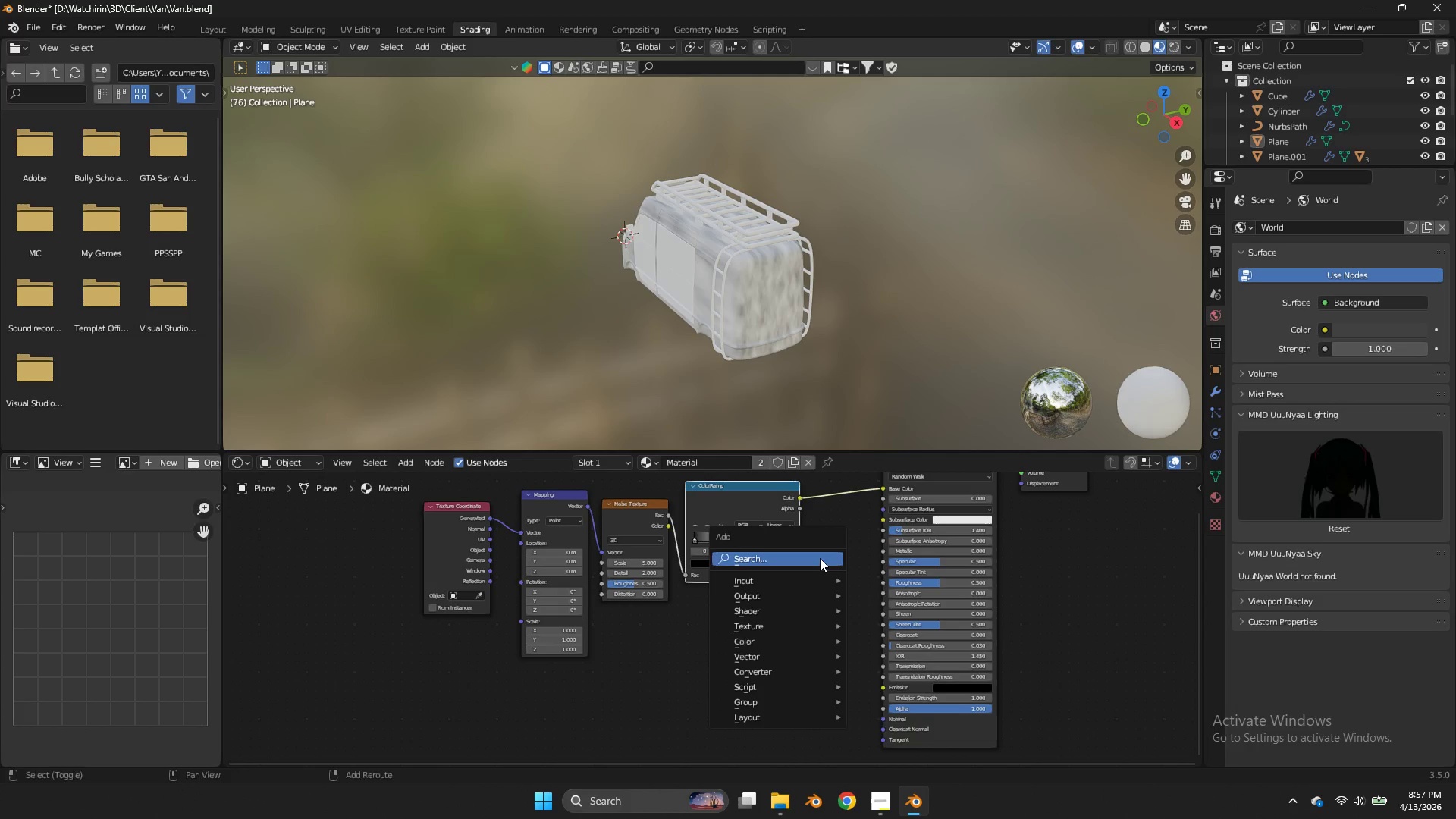 
key(Shift+A)
 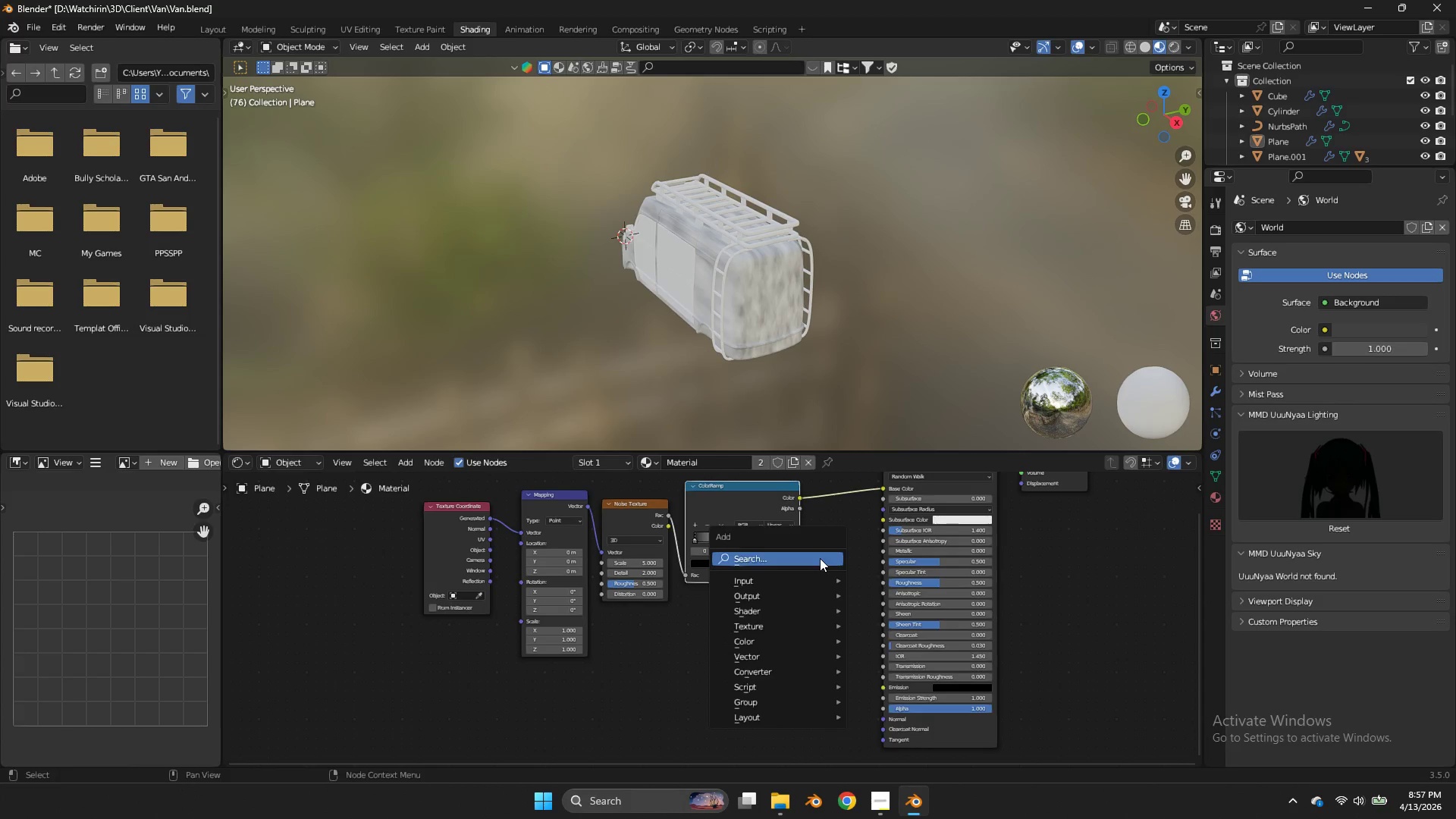 
left_click([820, 558])
 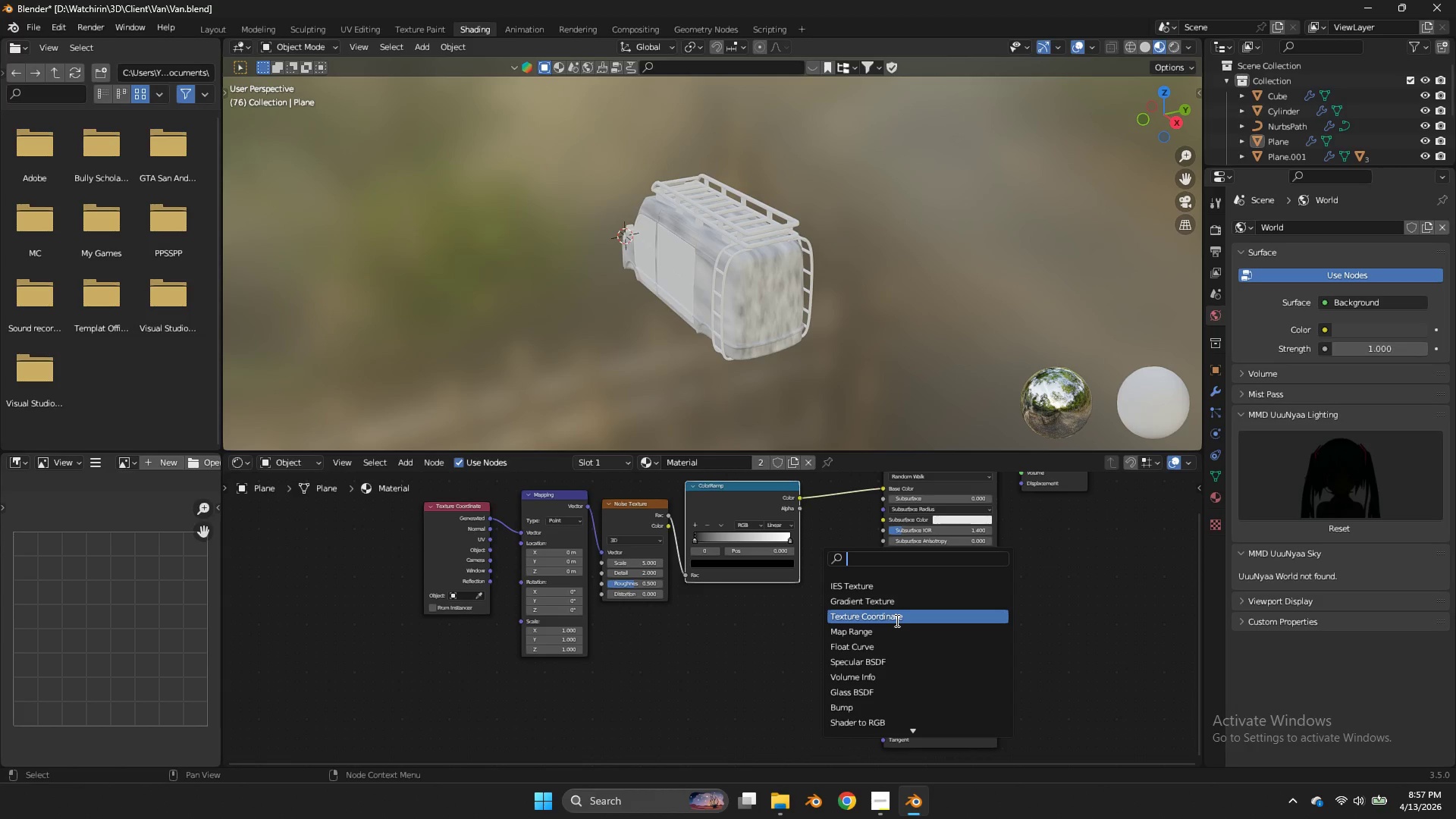 
wait(7.97)
 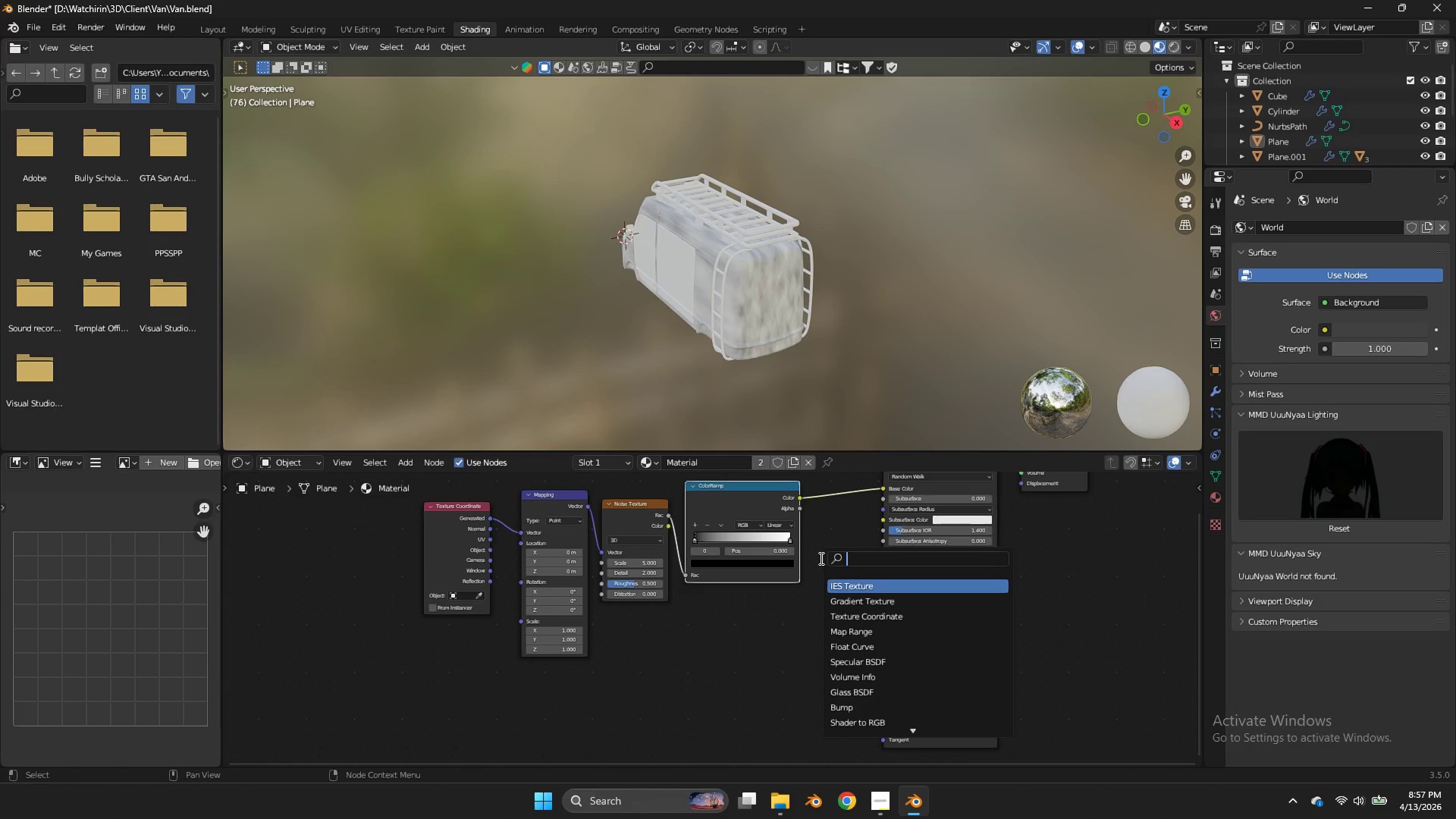 
double_click([751, 645])
 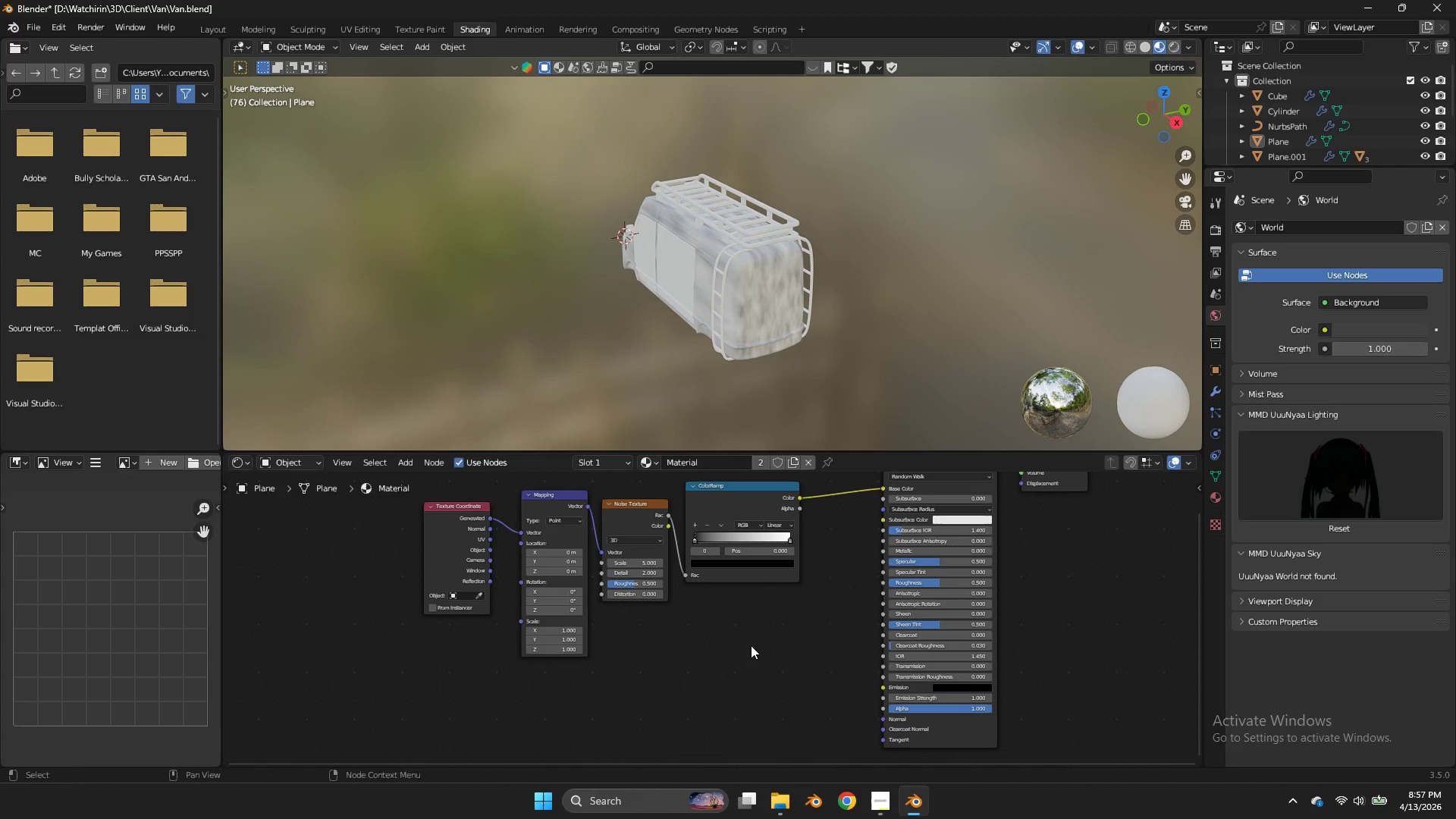 
key(Shift+ShiftLeft)
 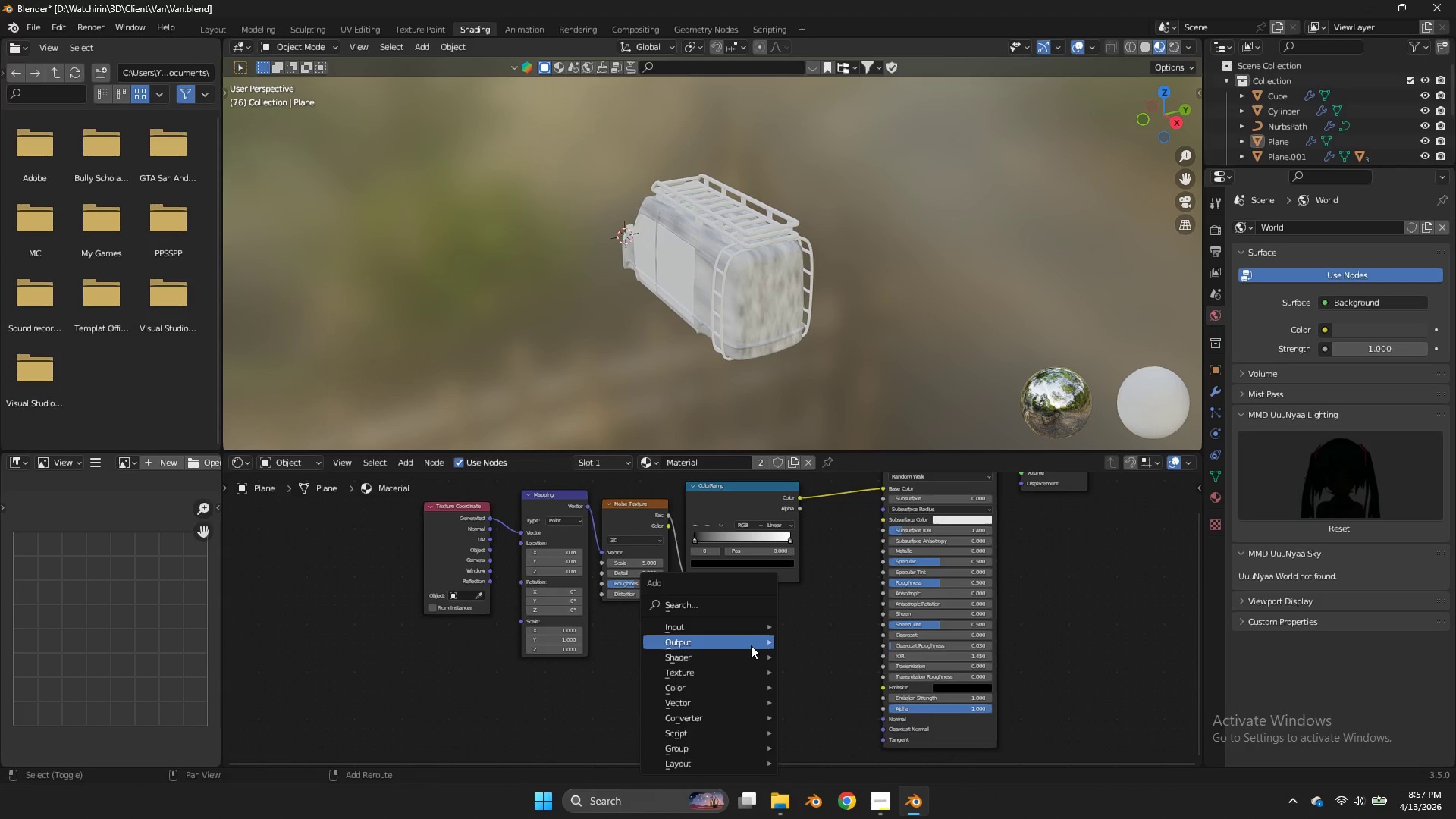 
key(Shift+A)
 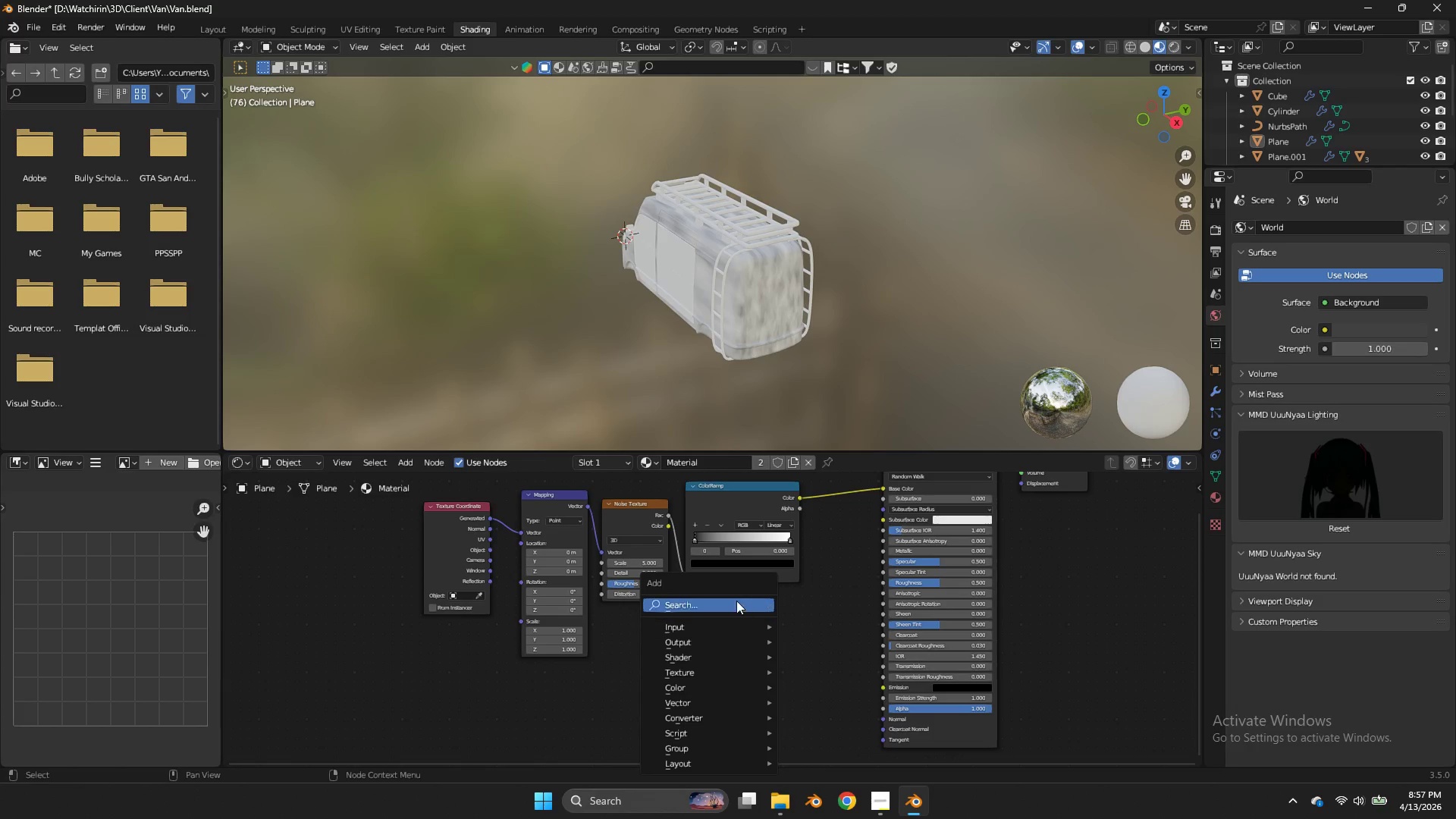 
left_click([736, 601])
 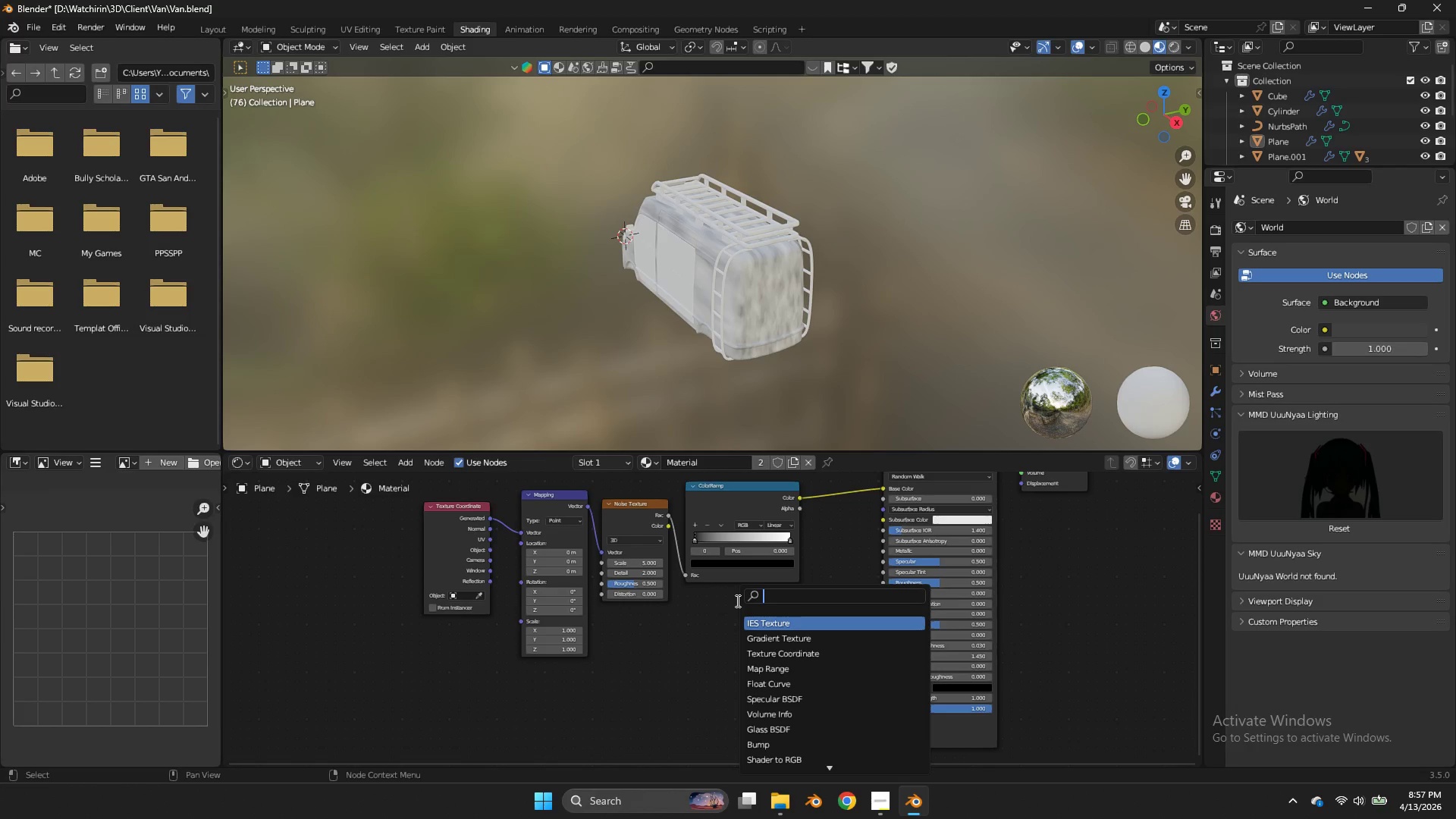 
type(bump)
 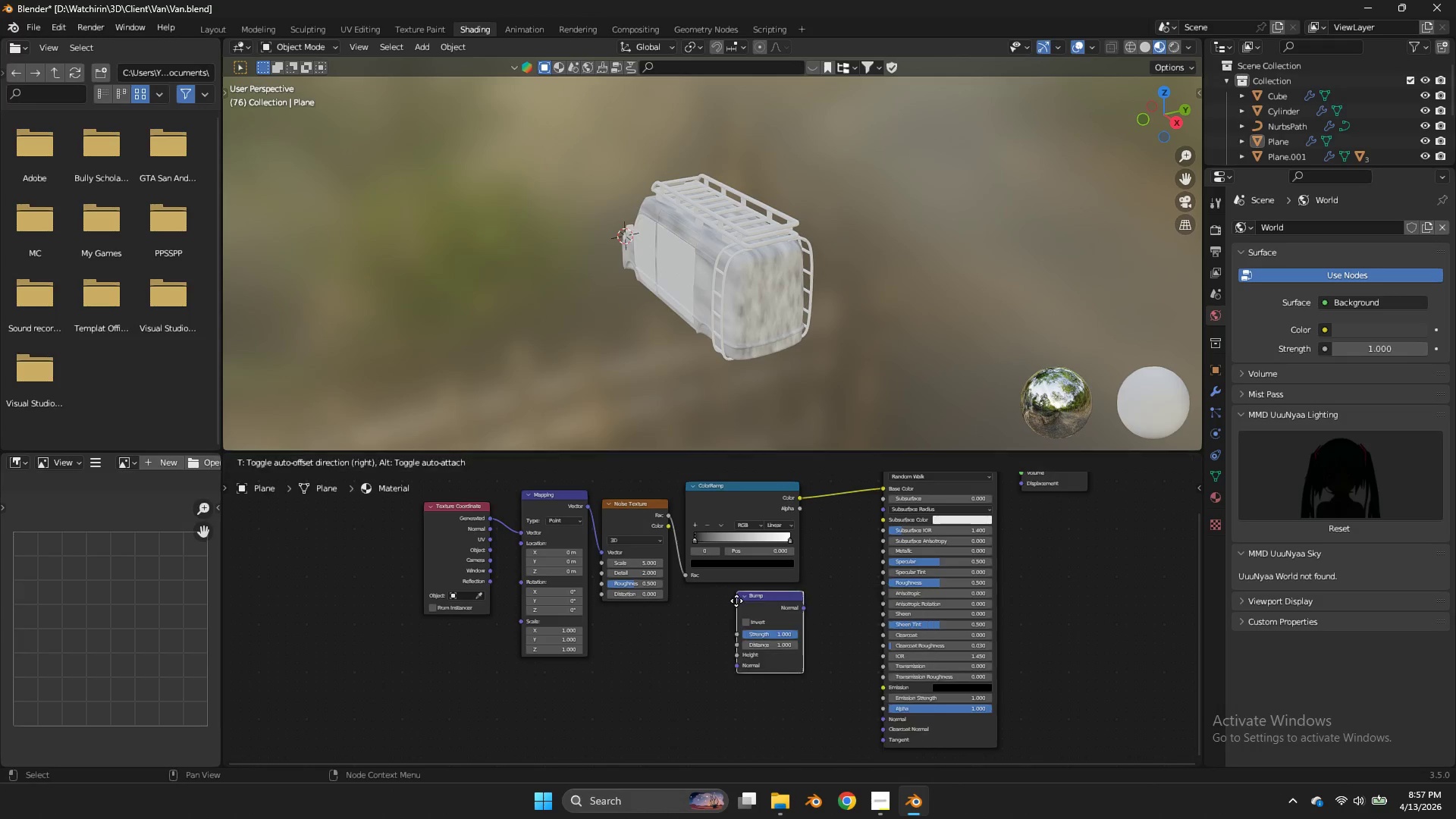 
key(Enter)
 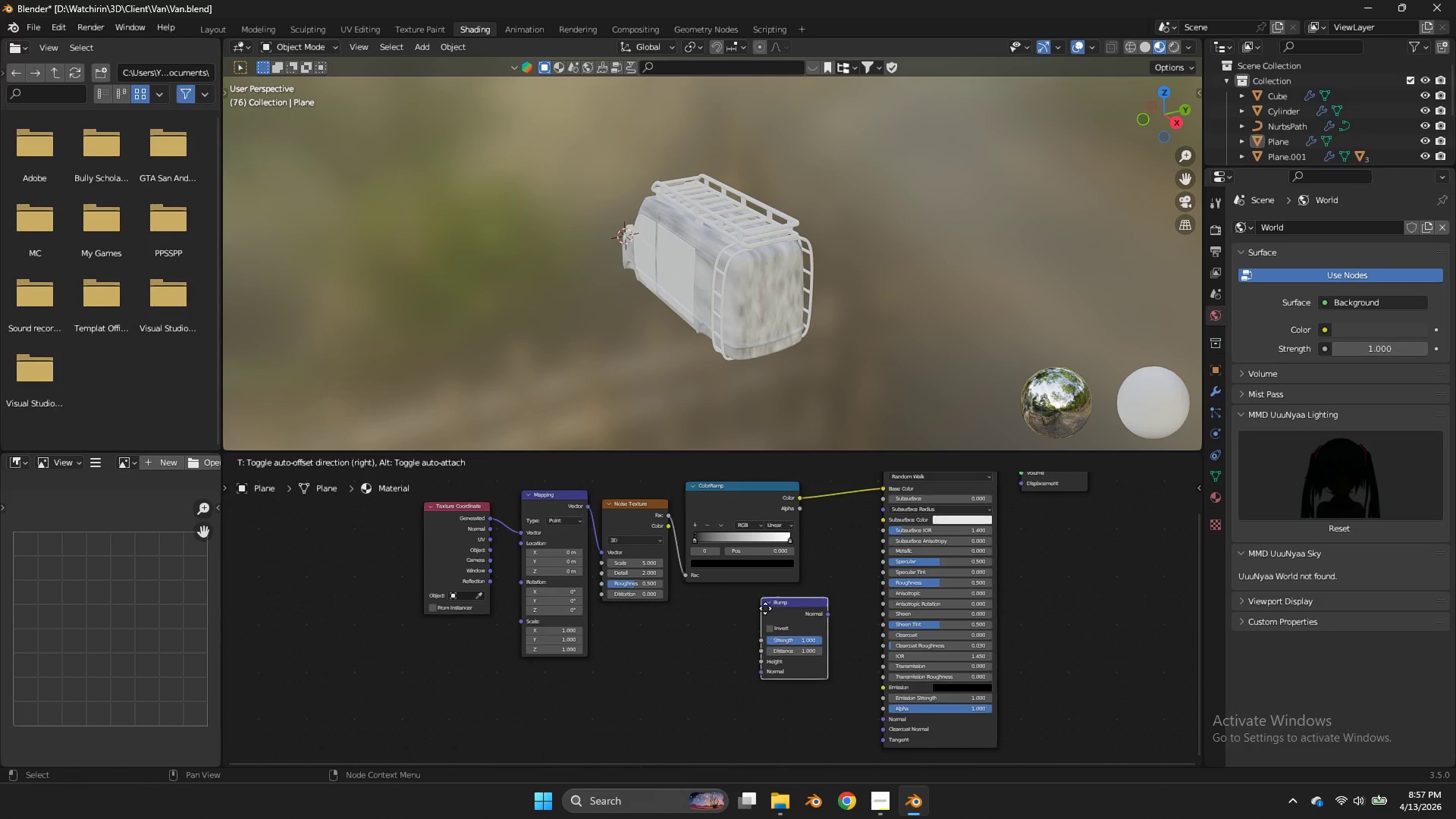 
left_click_drag(start_coordinate=[785, 613], to_coordinate=[792, 613])
 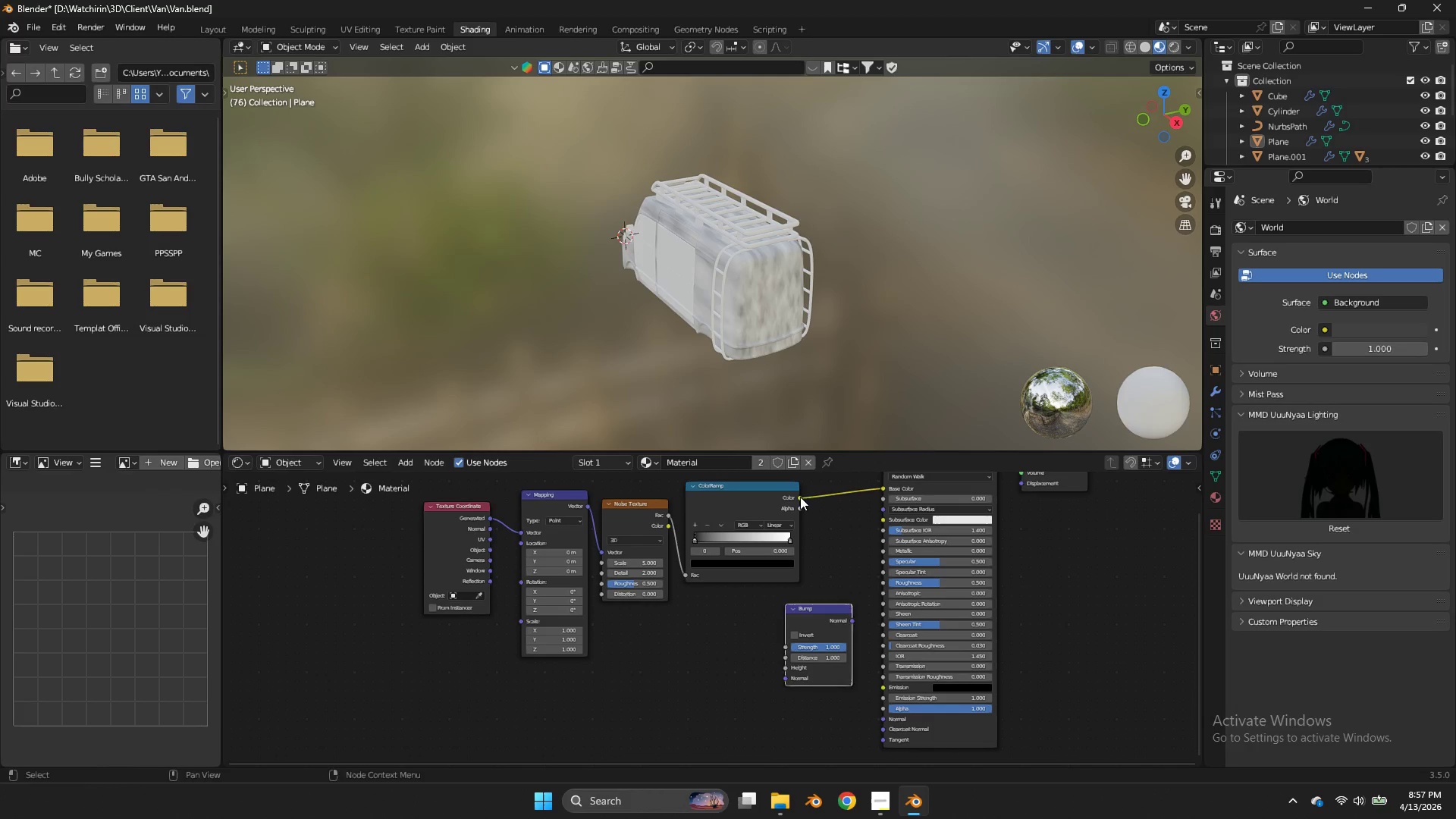 
left_click_drag(start_coordinate=[800, 497], to_coordinate=[789, 670])
 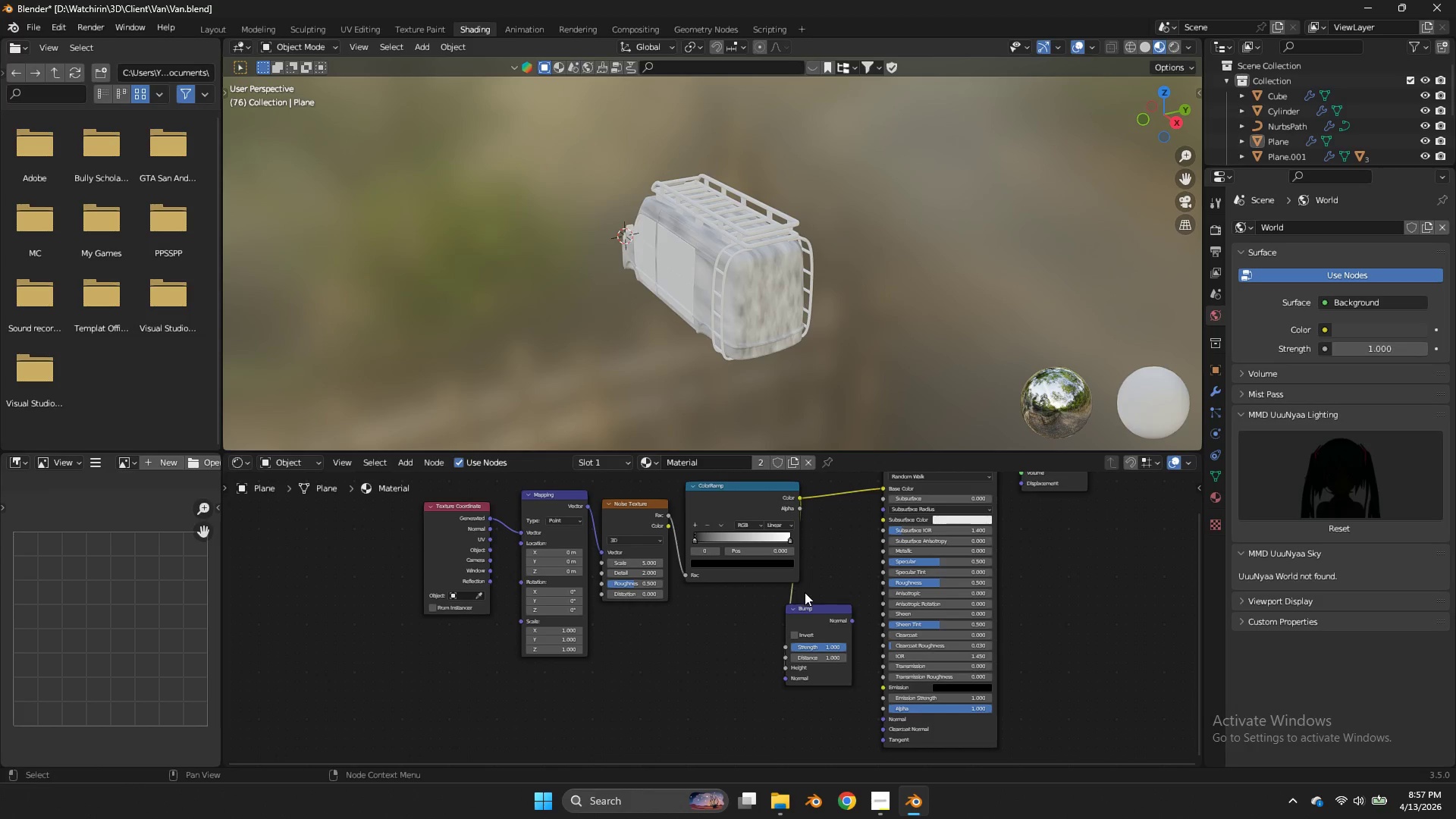 
left_click_drag(start_coordinate=[811, 617], to_coordinate=[838, 613])
 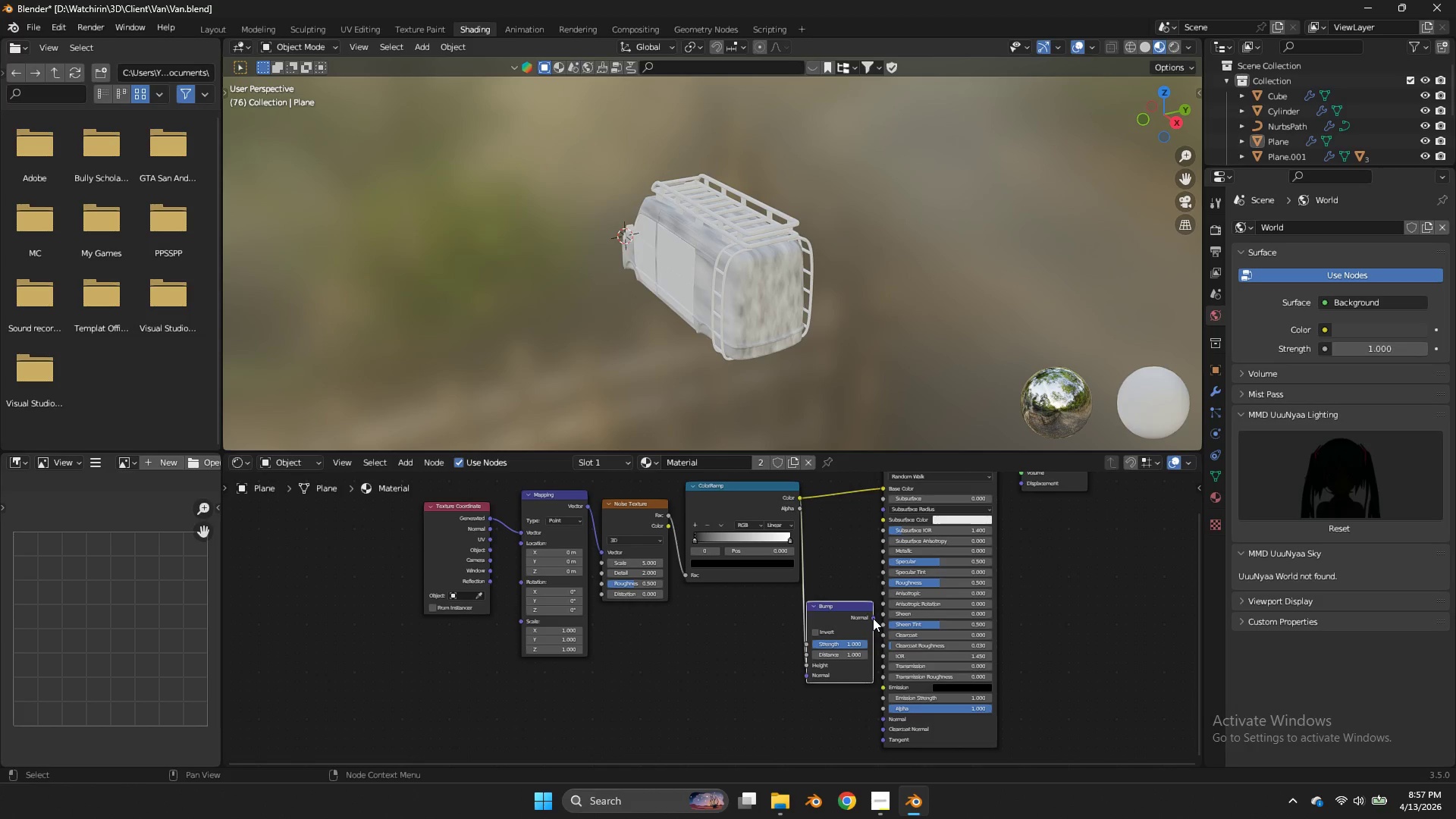 
left_click_drag(start_coordinate=[873, 617], to_coordinate=[886, 716])
 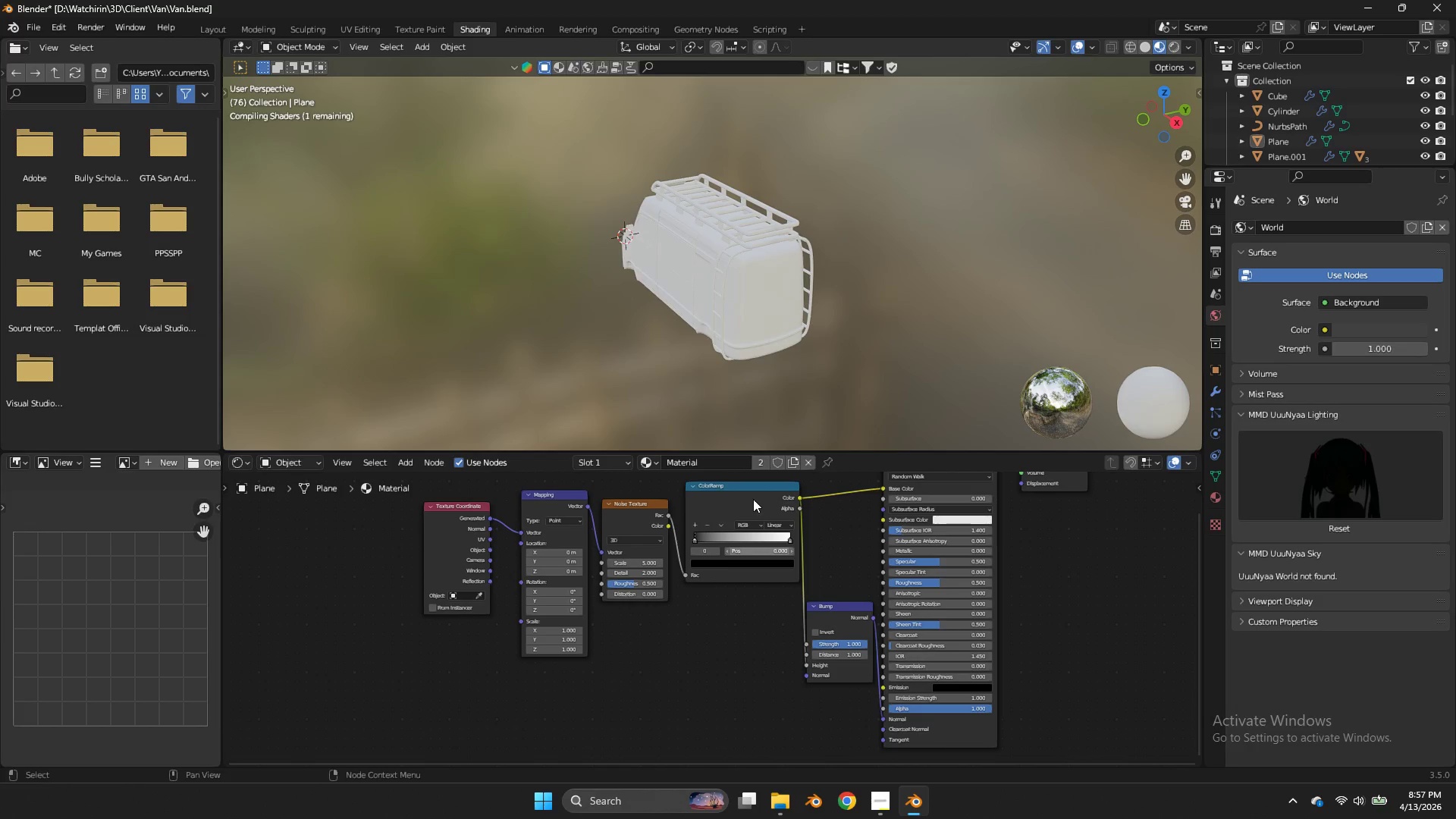 
left_click_drag(start_coordinate=[753, 499], to_coordinate=[766, 491])
 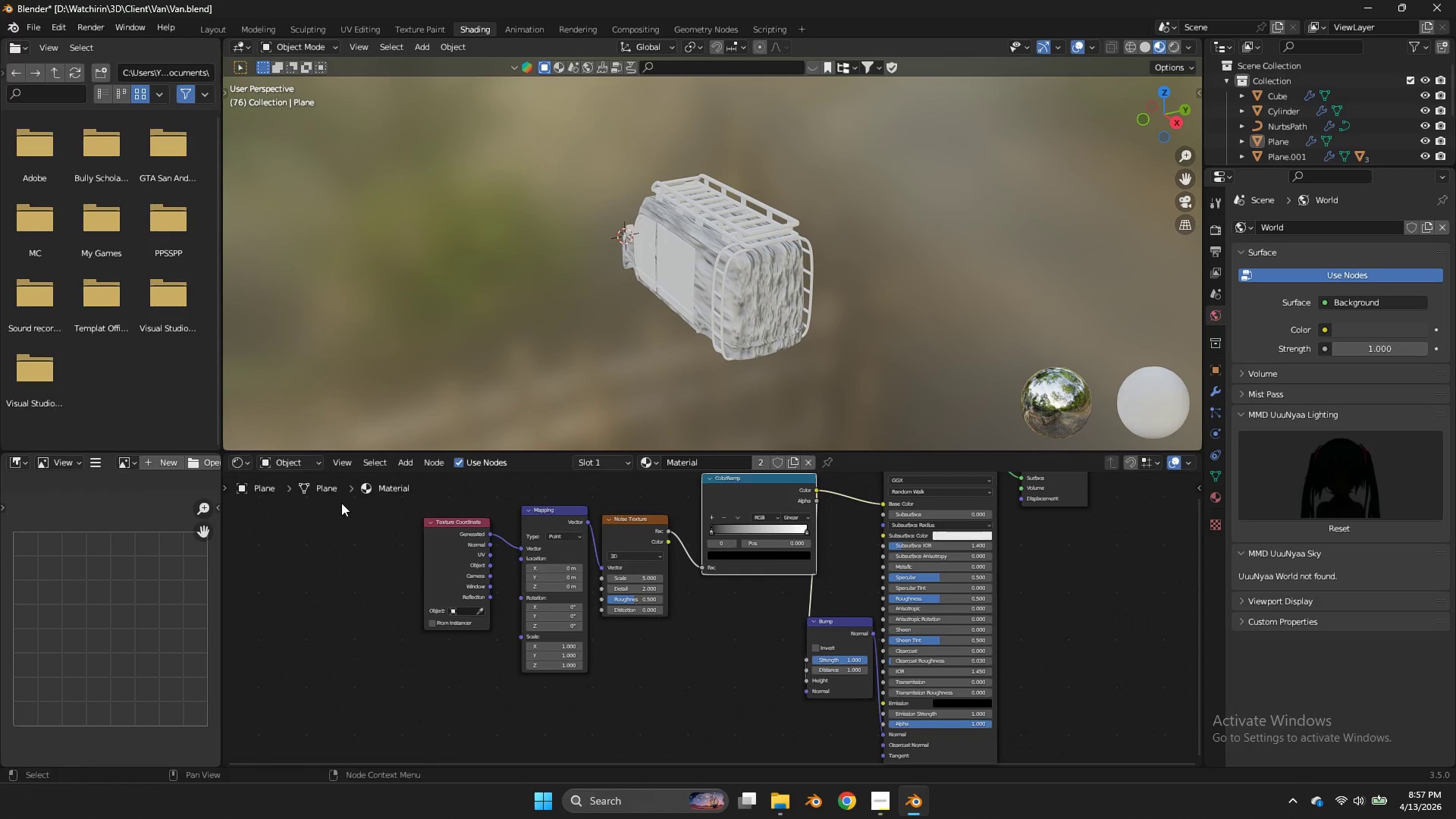 
left_click_drag(start_coordinate=[341, 503], to_coordinate=[739, 611])
 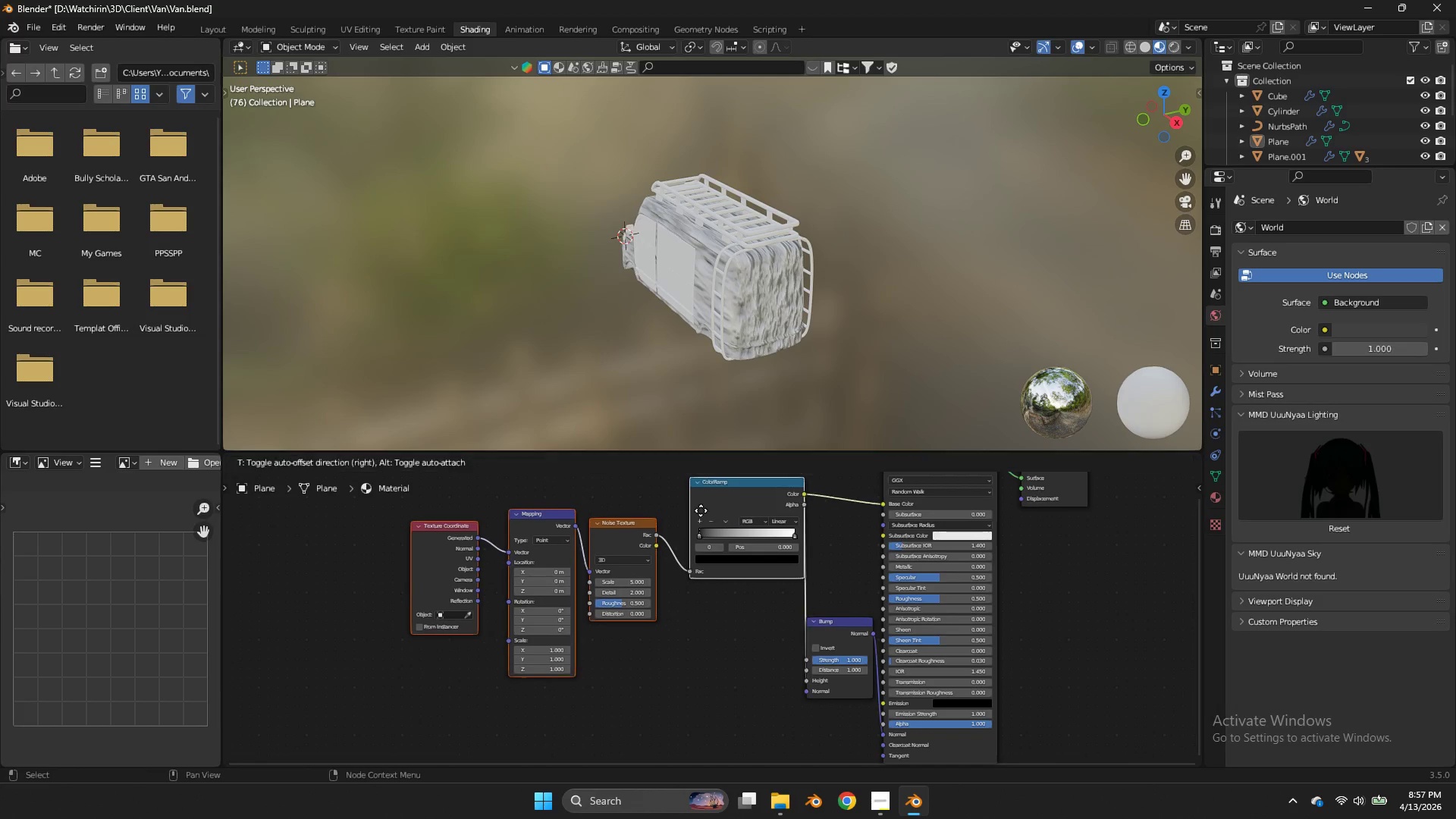 
left_click_drag(start_coordinate=[740, 503], to_coordinate=[632, 530])
 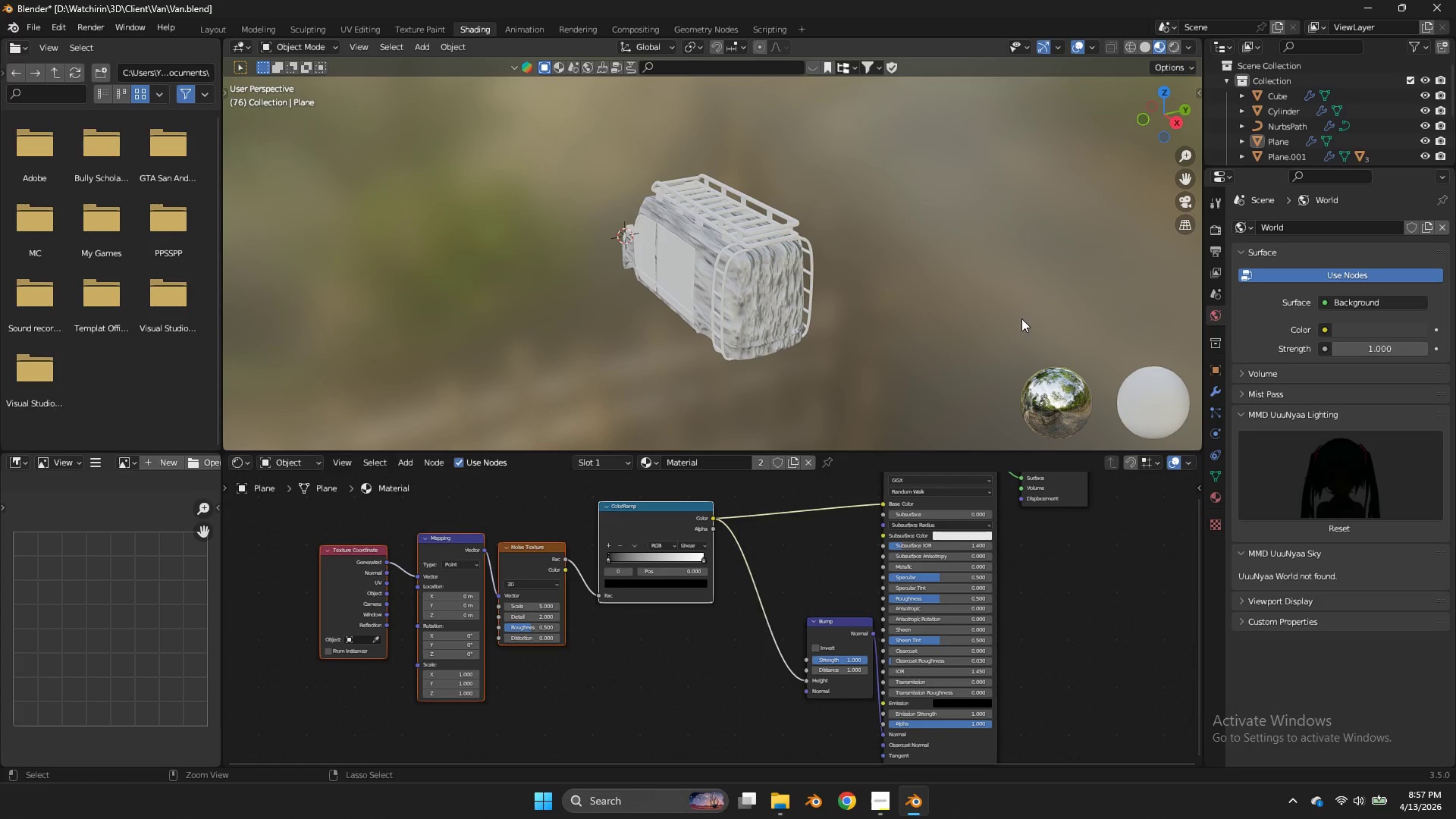 
key(Control+ControlLeft)
 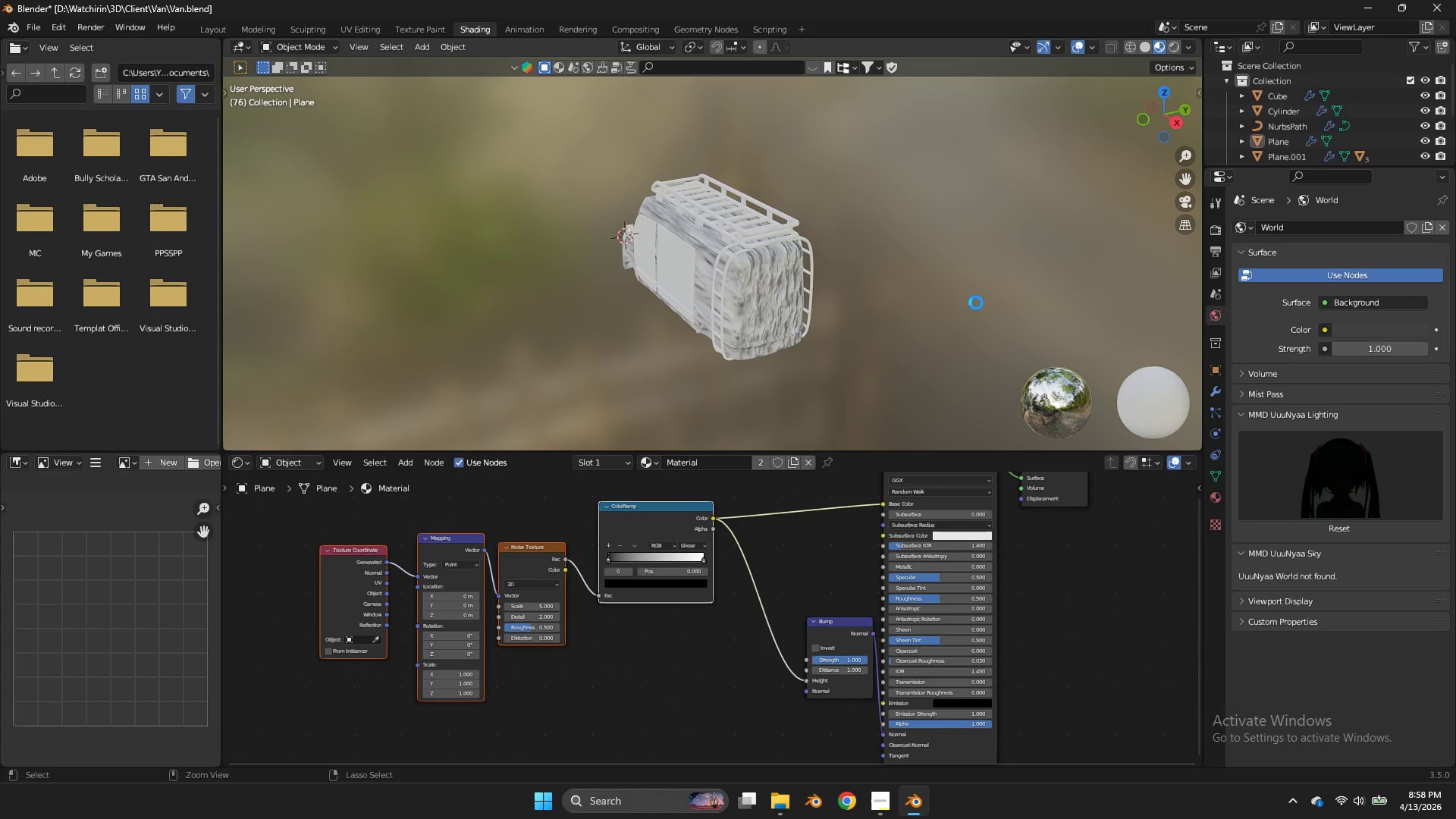 
key(Control+S)
 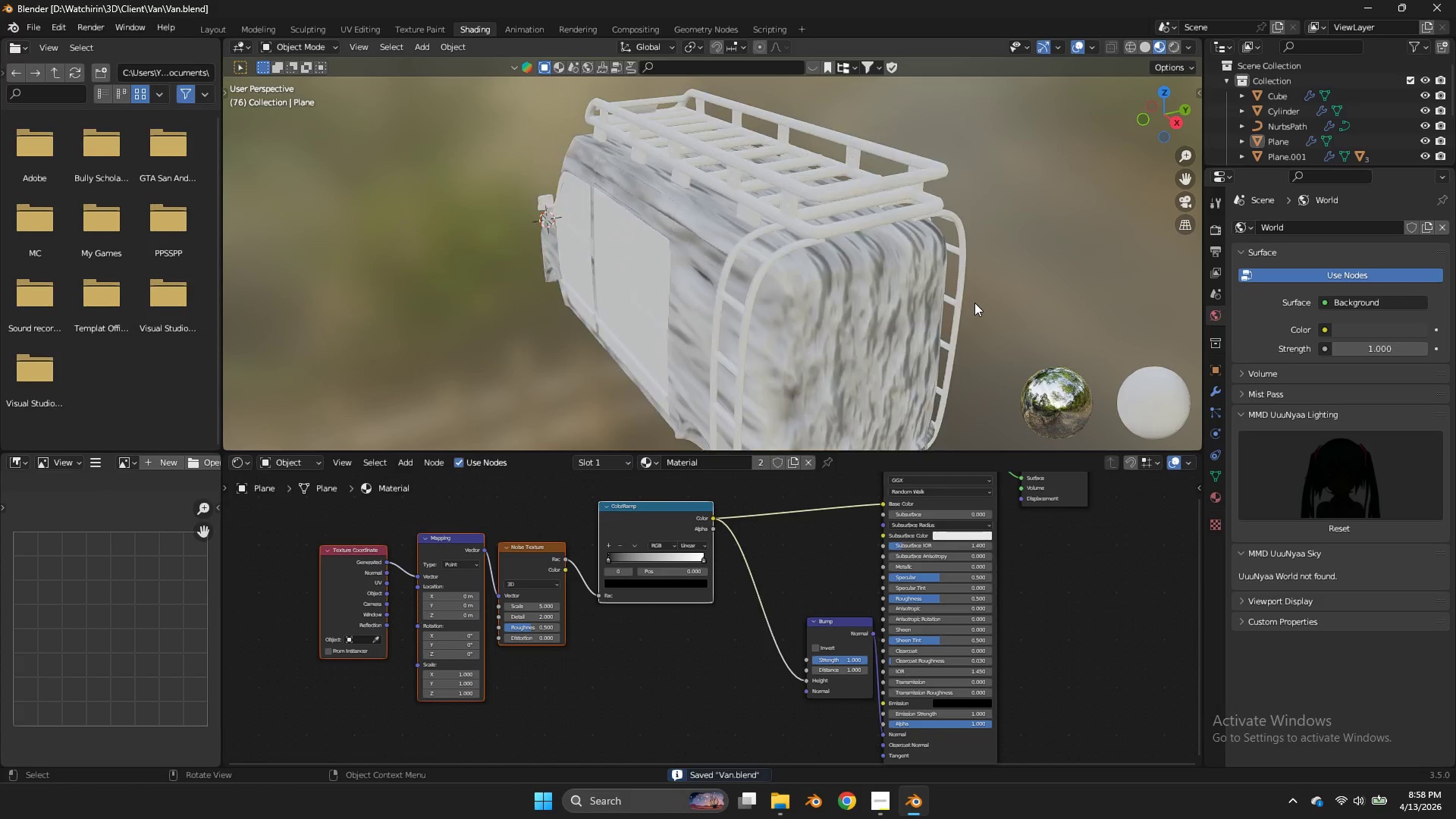 
scroll: coordinate [974, 303], scroll_direction: up, amount: 4.0
 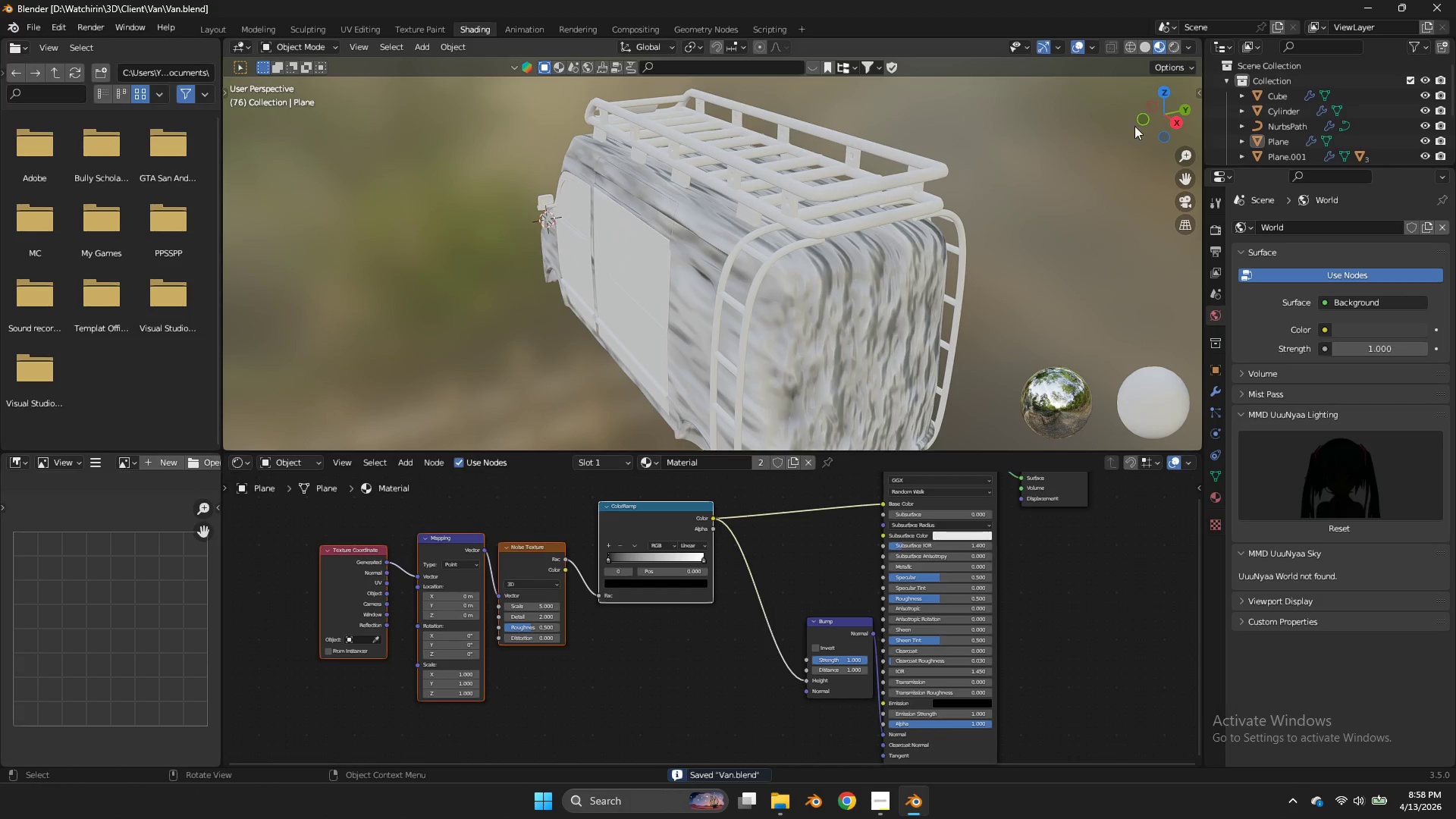 
left_click_drag(start_coordinate=[1138, 121], to_coordinate=[1190, 86])
 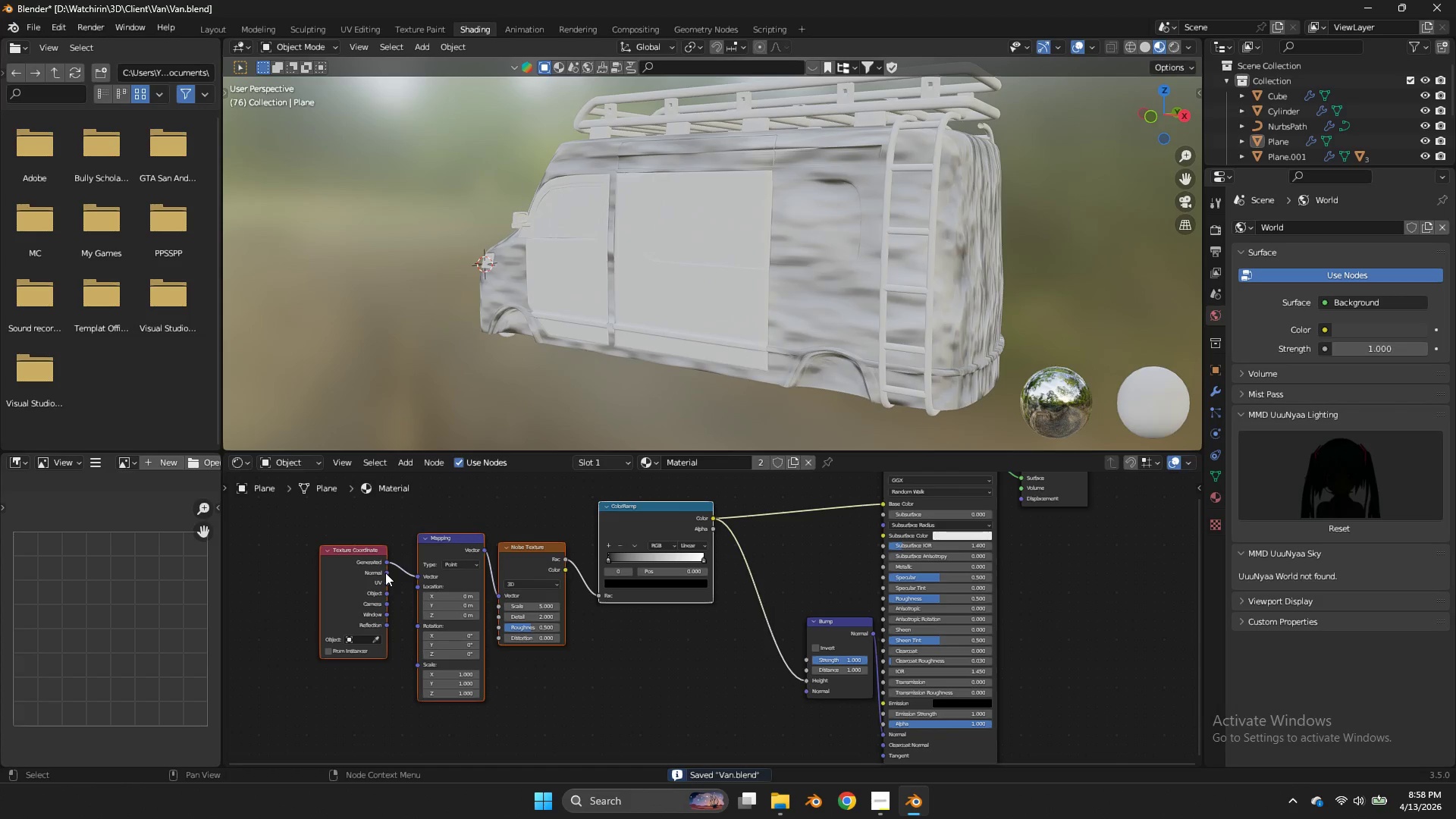 
double_click([385, 573])
 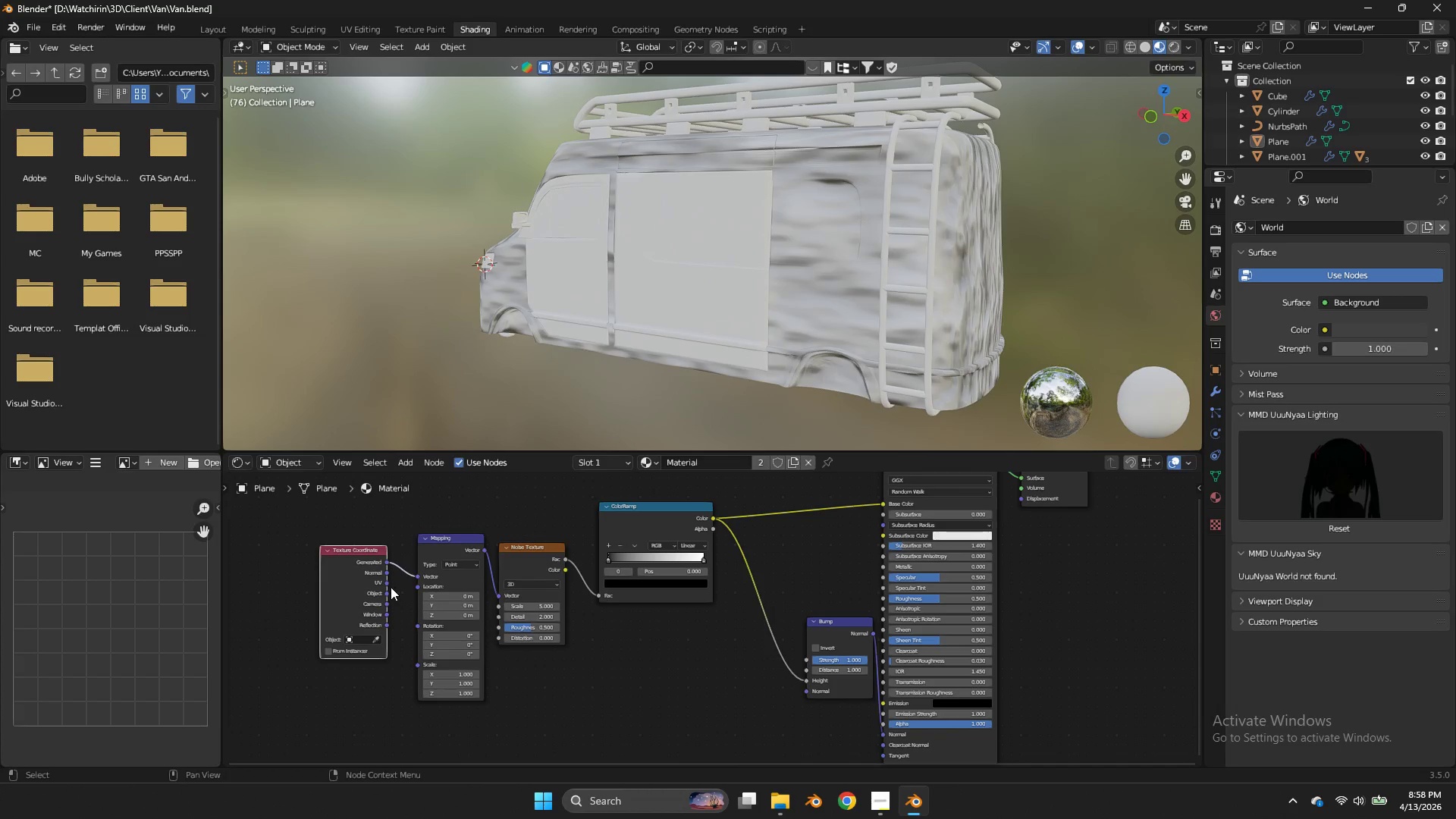 
left_click_drag(start_coordinate=[391, 587], to_coordinate=[426, 577])
 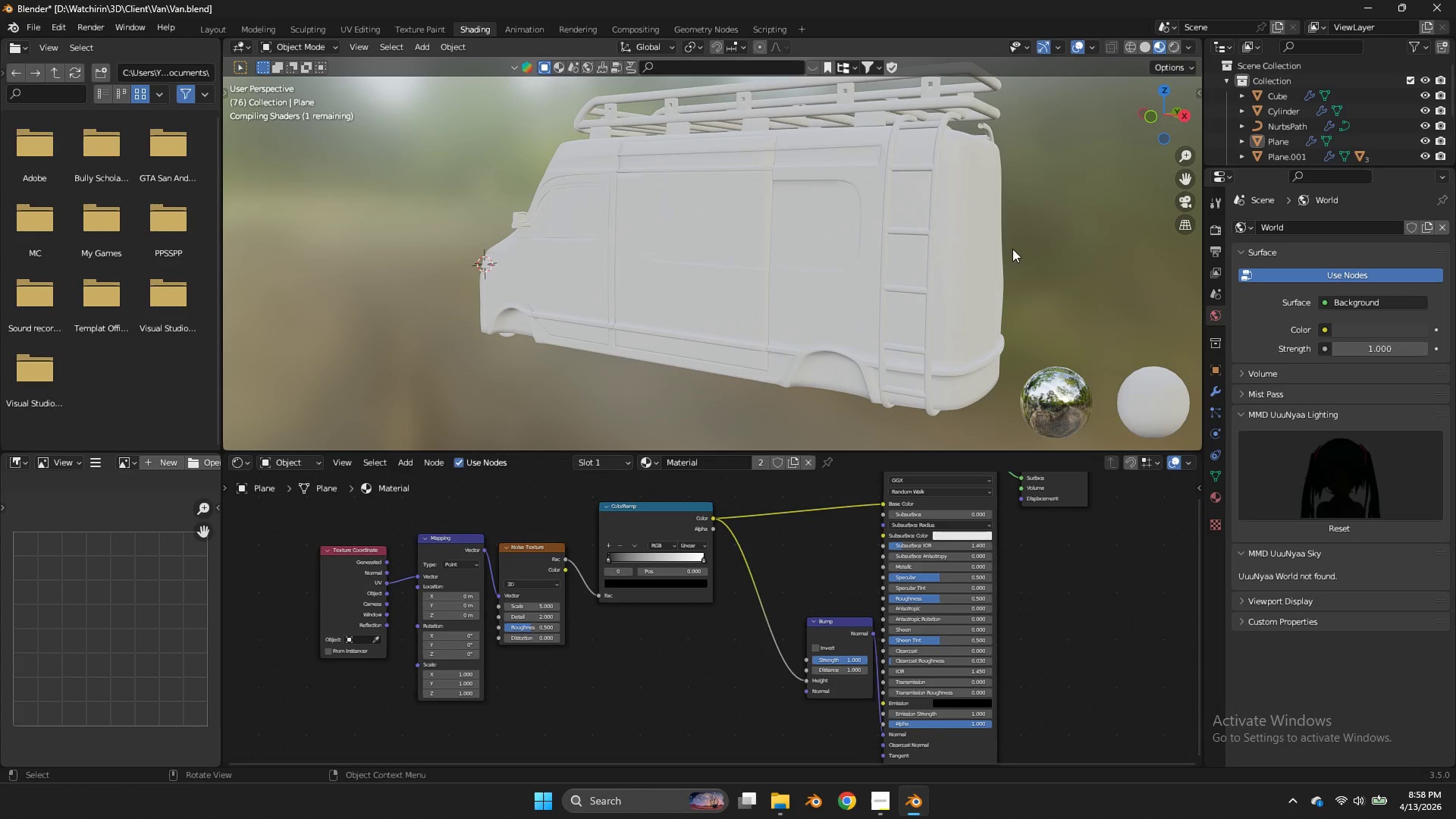 
left_click([952, 231])
 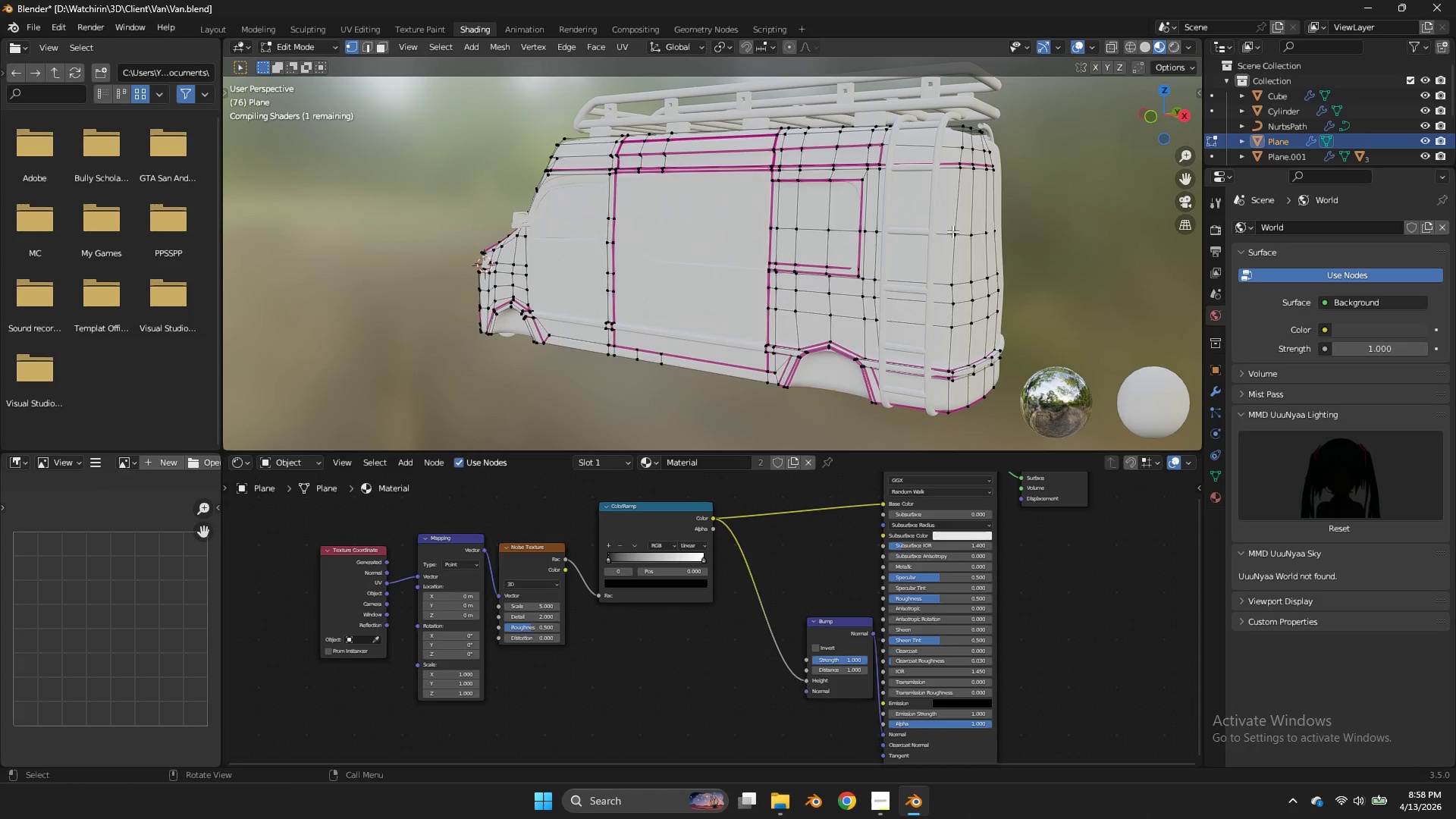 
key(Tab)
type(au)
 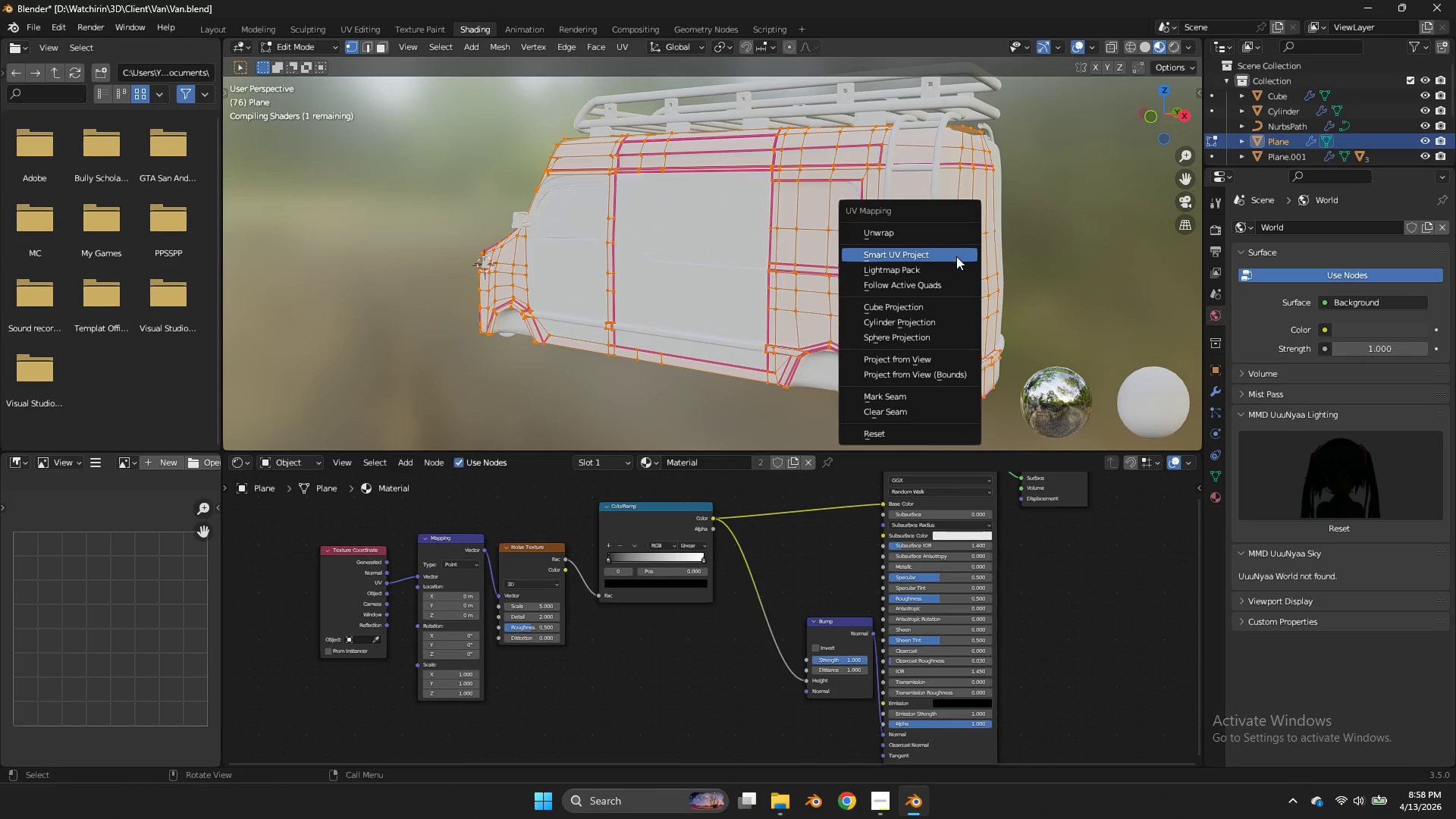 
left_click([956, 256])
 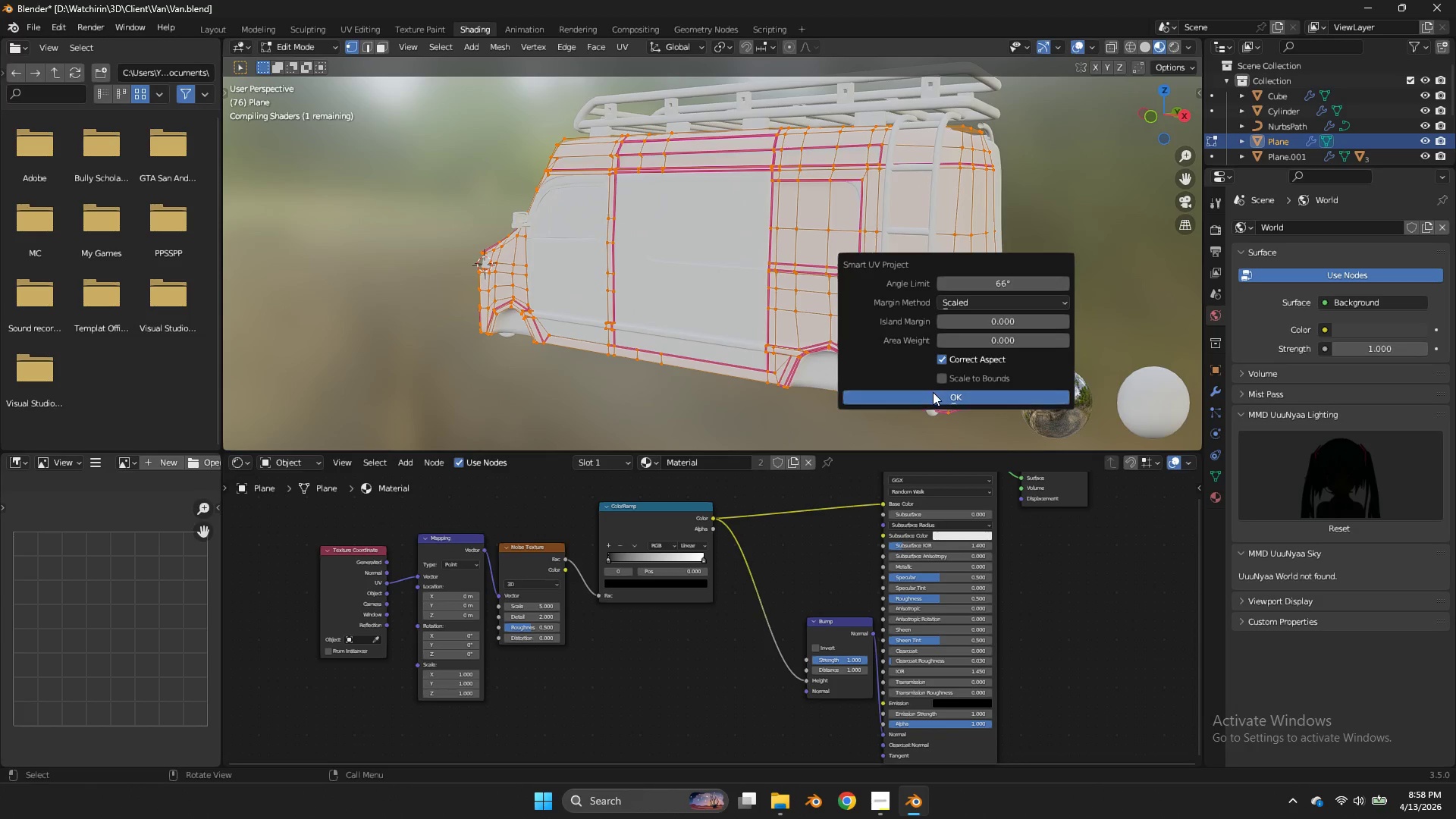 
double_click([933, 392])
 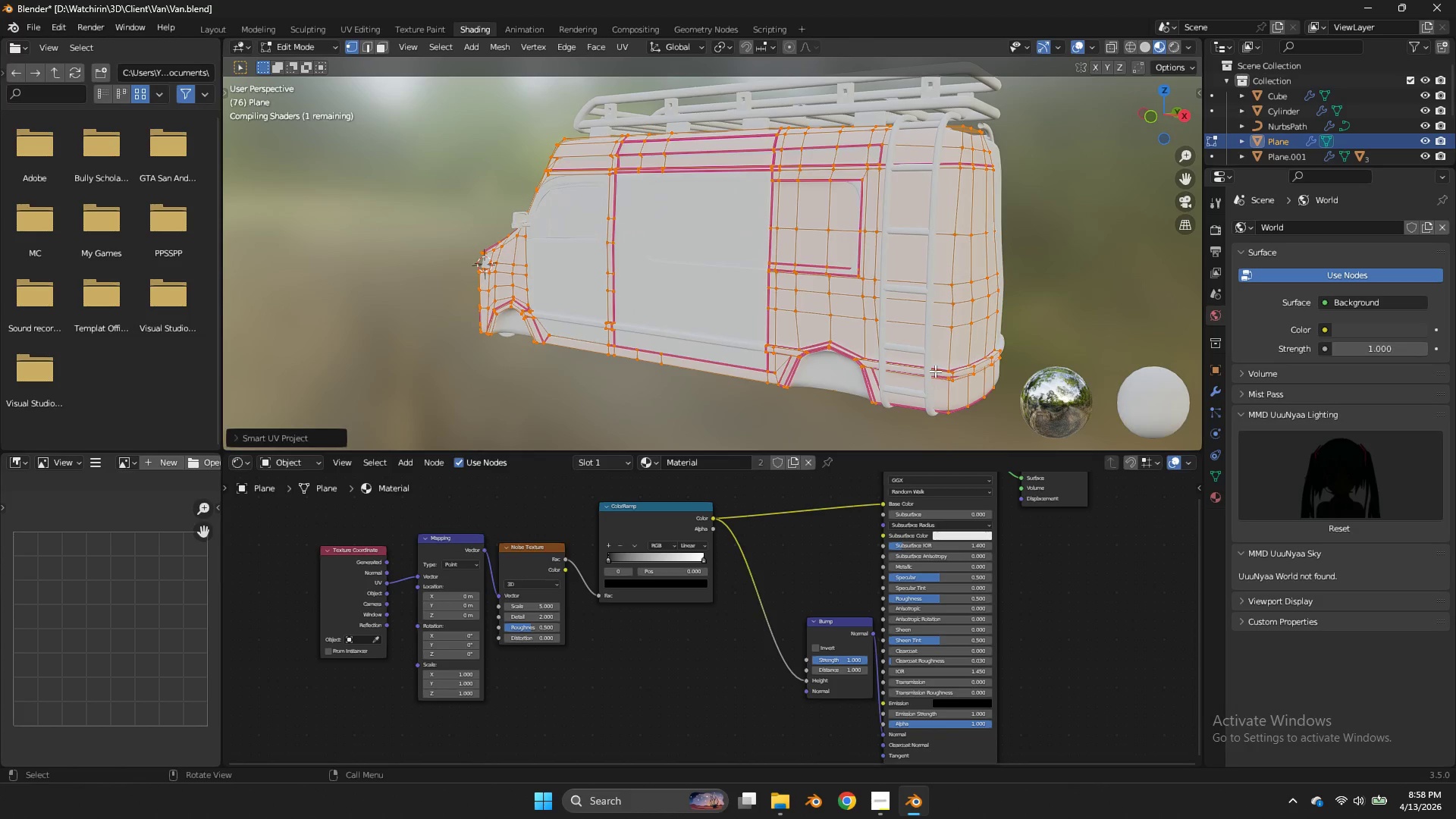 
key(Tab)
 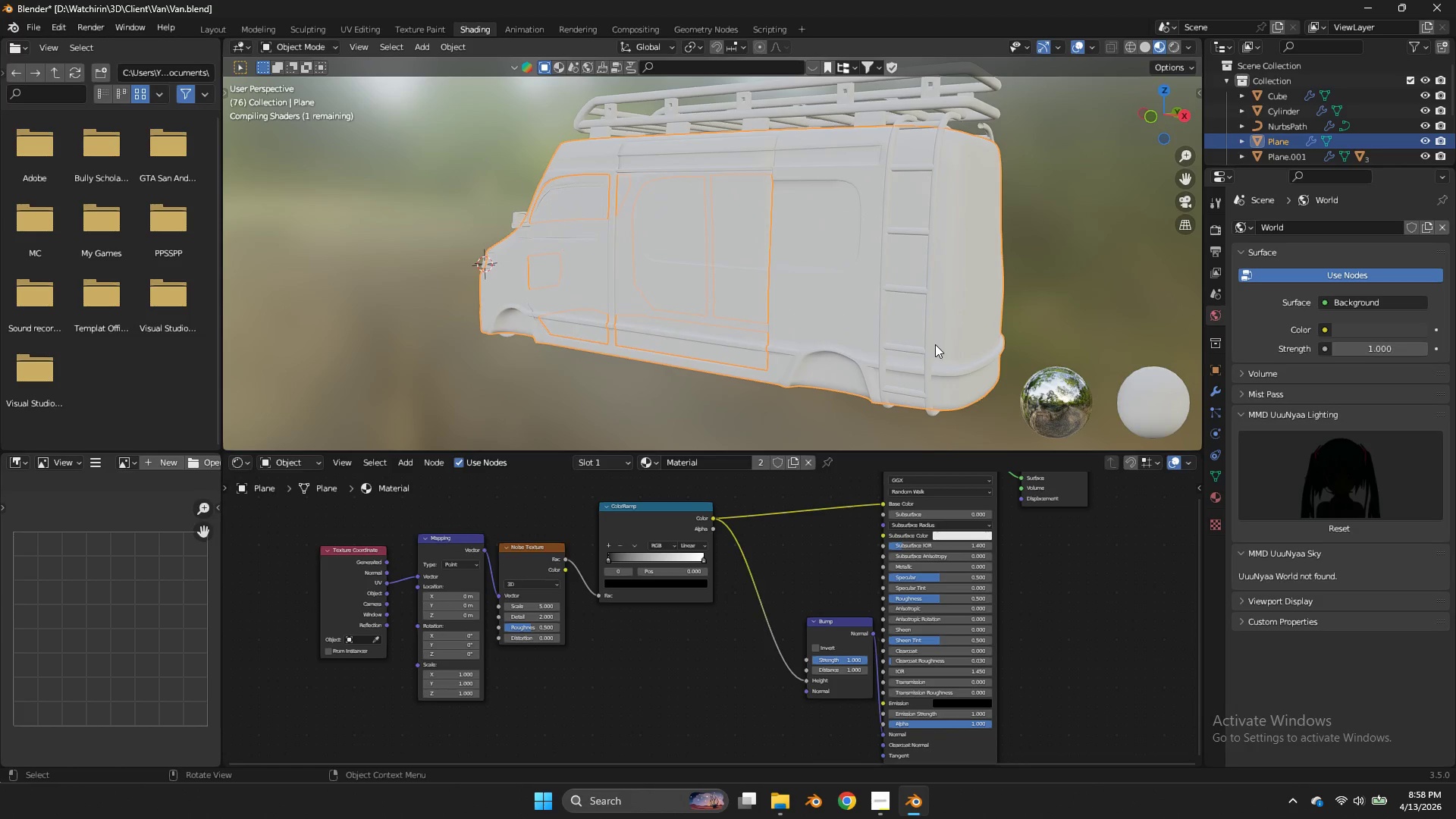 
key(Control+S)
 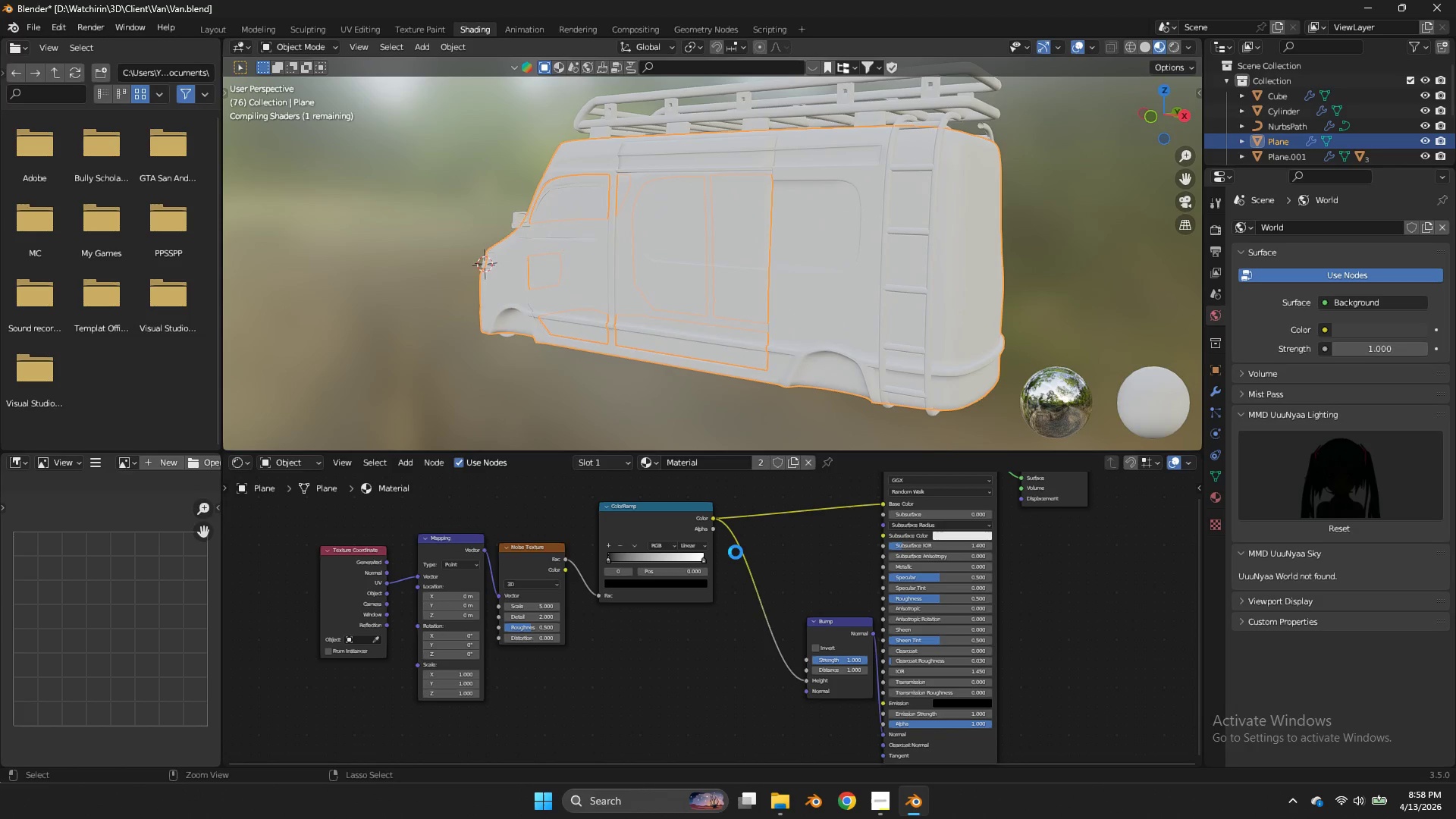 
scroll: coordinate [739, 549], scroll_direction: up, amount: 2.0
 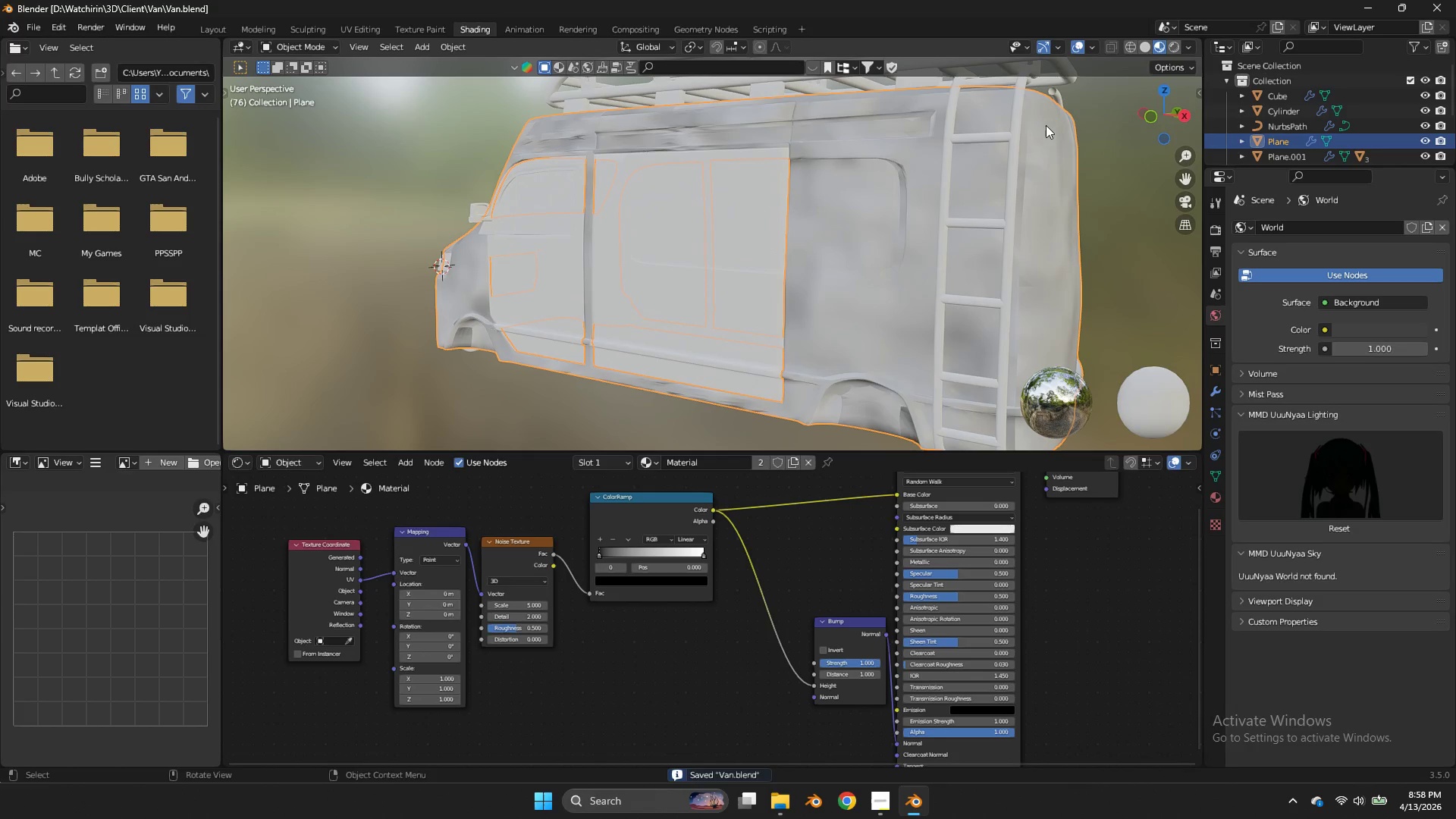 
left_click_drag(start_coordinate=[1163, 106], to_coordinate=[243, 134])
 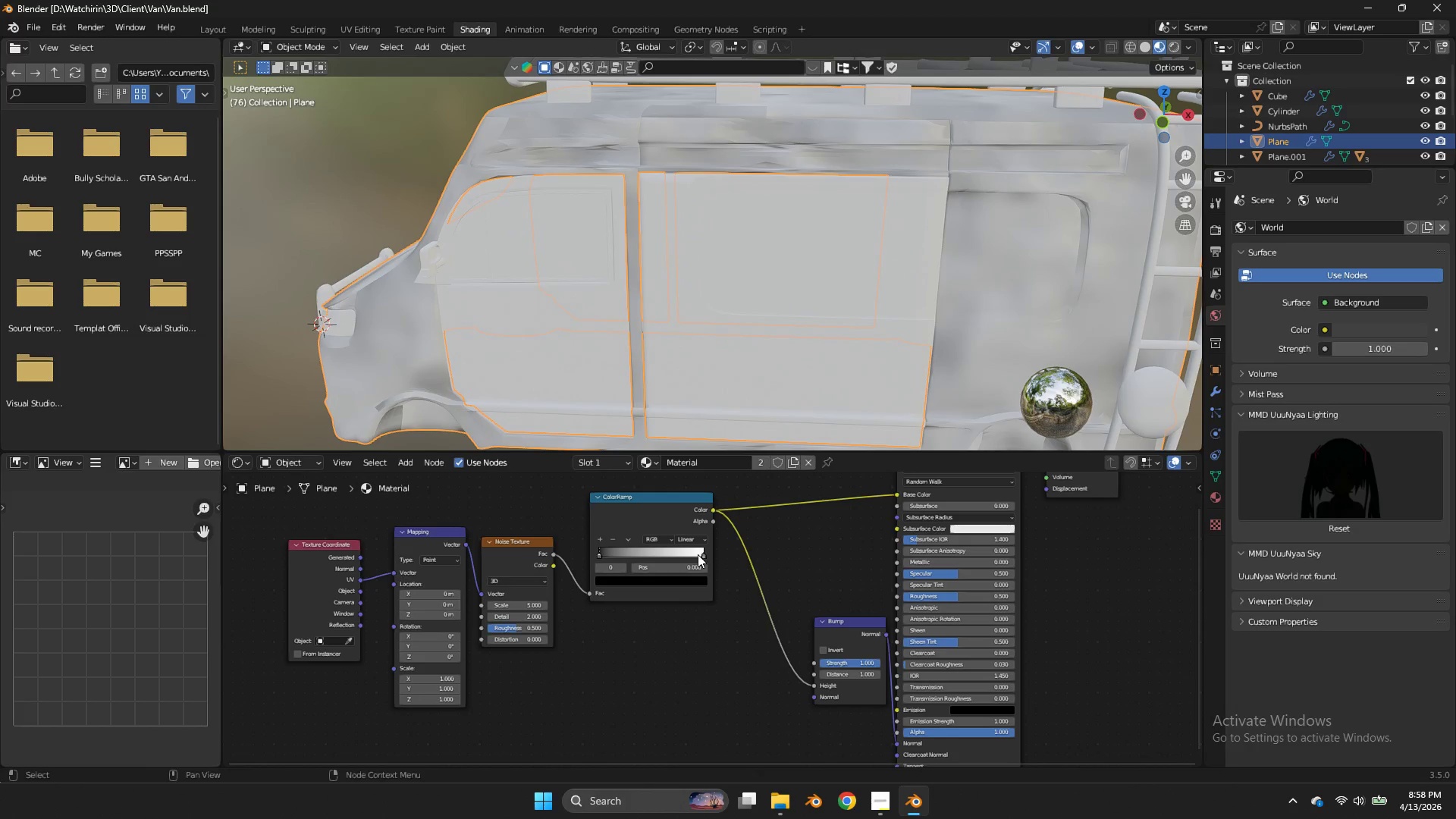 
scroll: coordinate [1050, 122], scroll_direction: up, amount: 1.0
 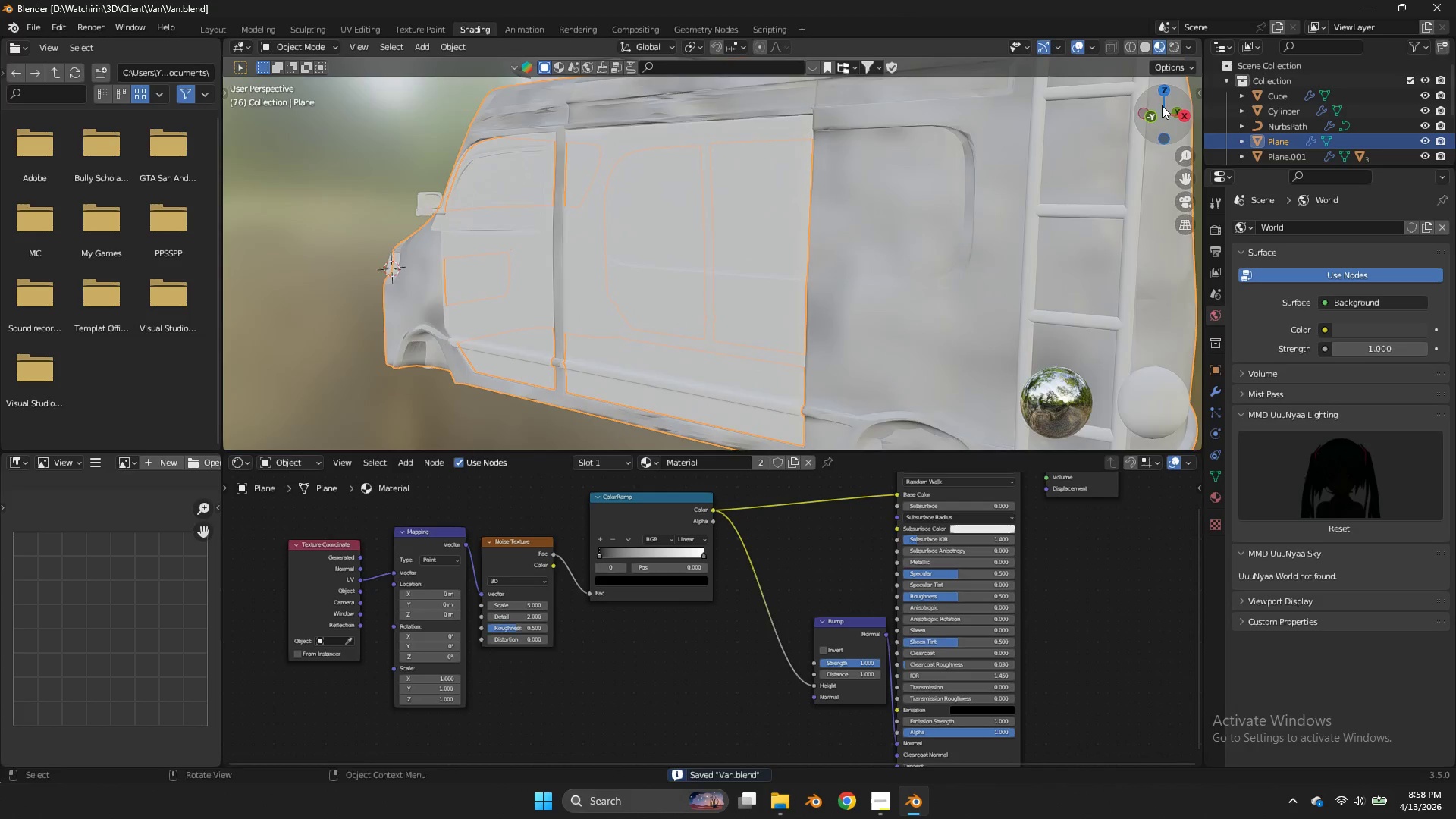 
left_click_drag(start_coordinate=[698, 554], to_coordinate=[622, 544])
 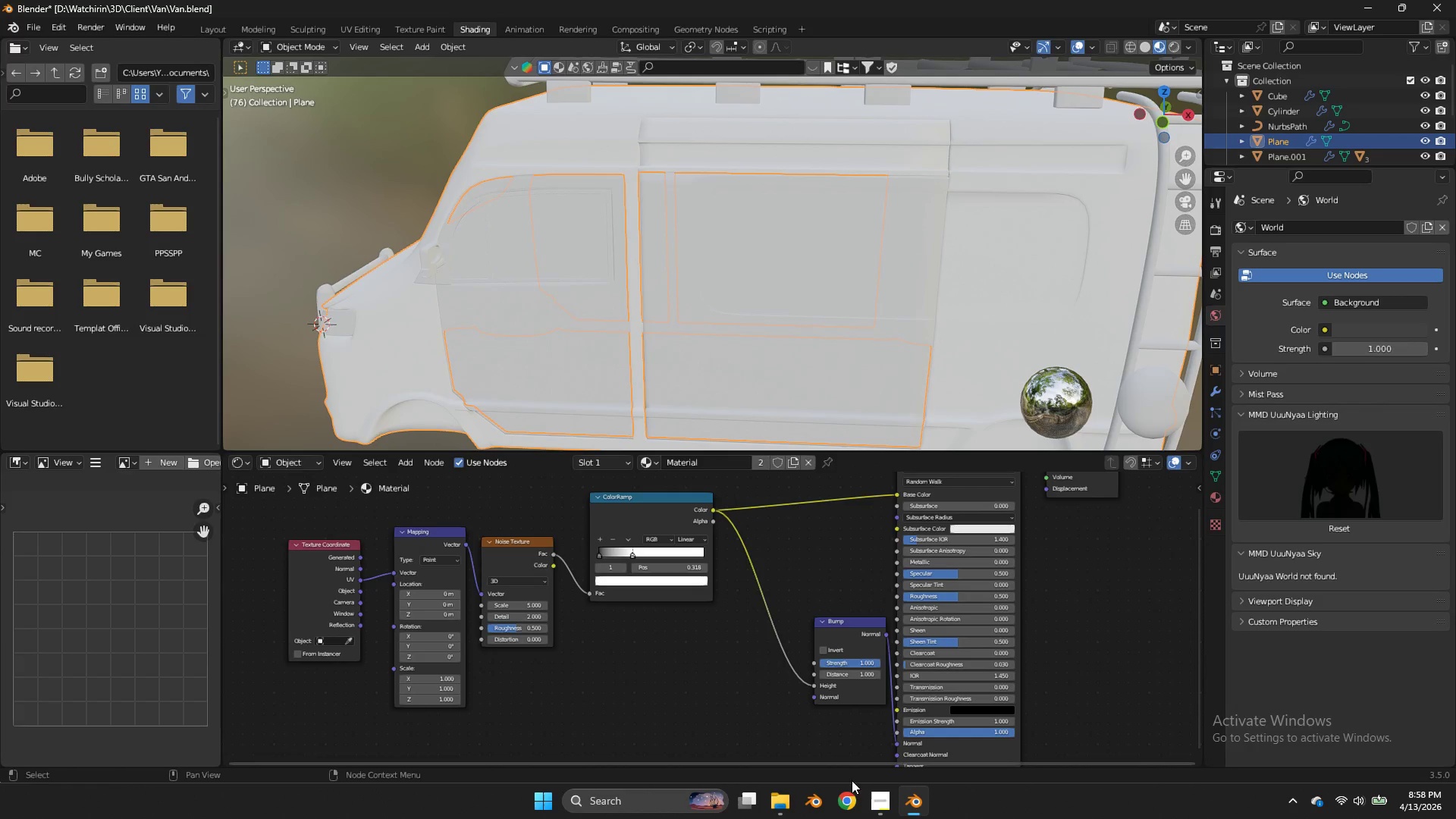 
left_click([852, 789])
 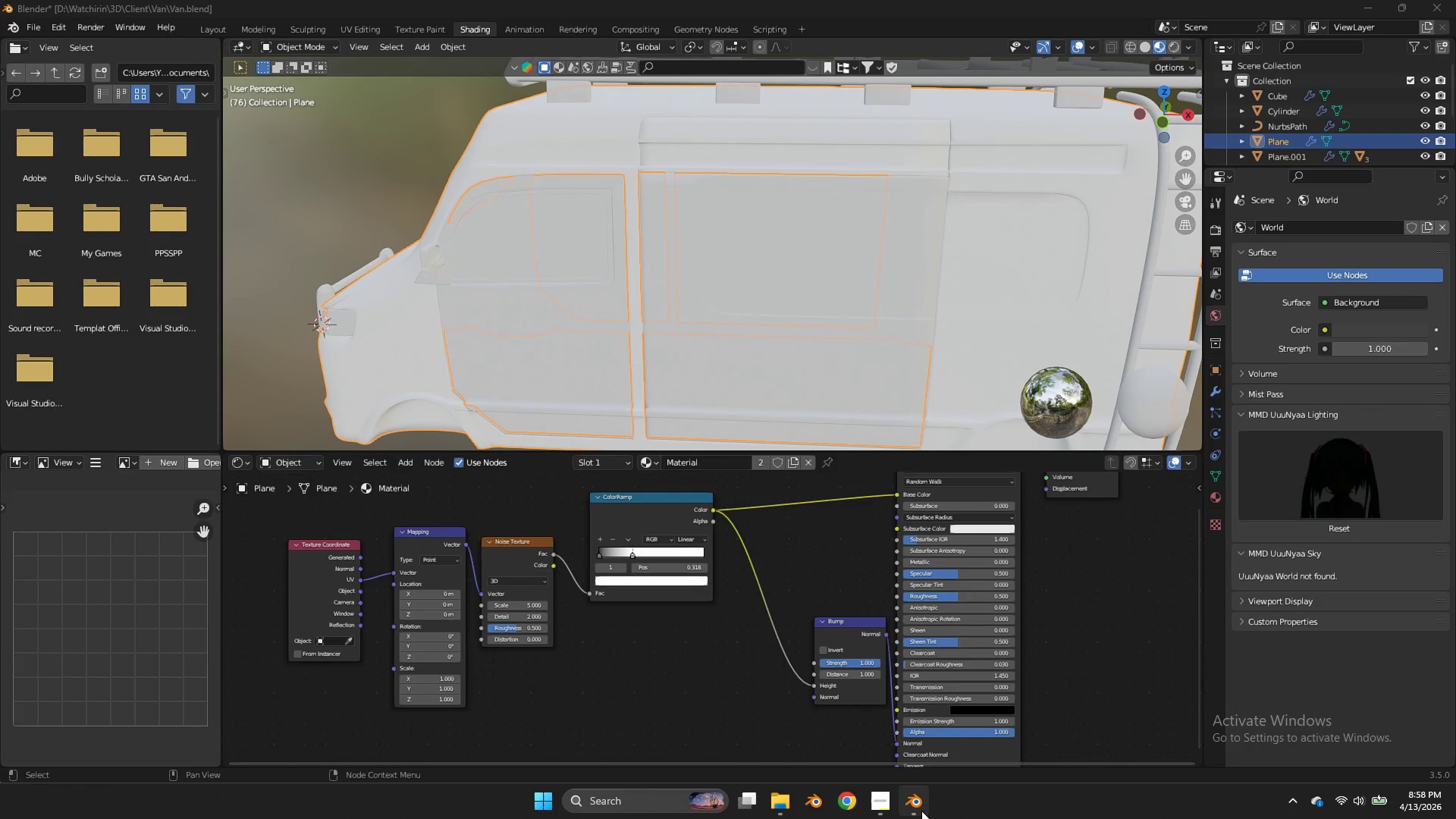 
mouse_move([923, 791])
 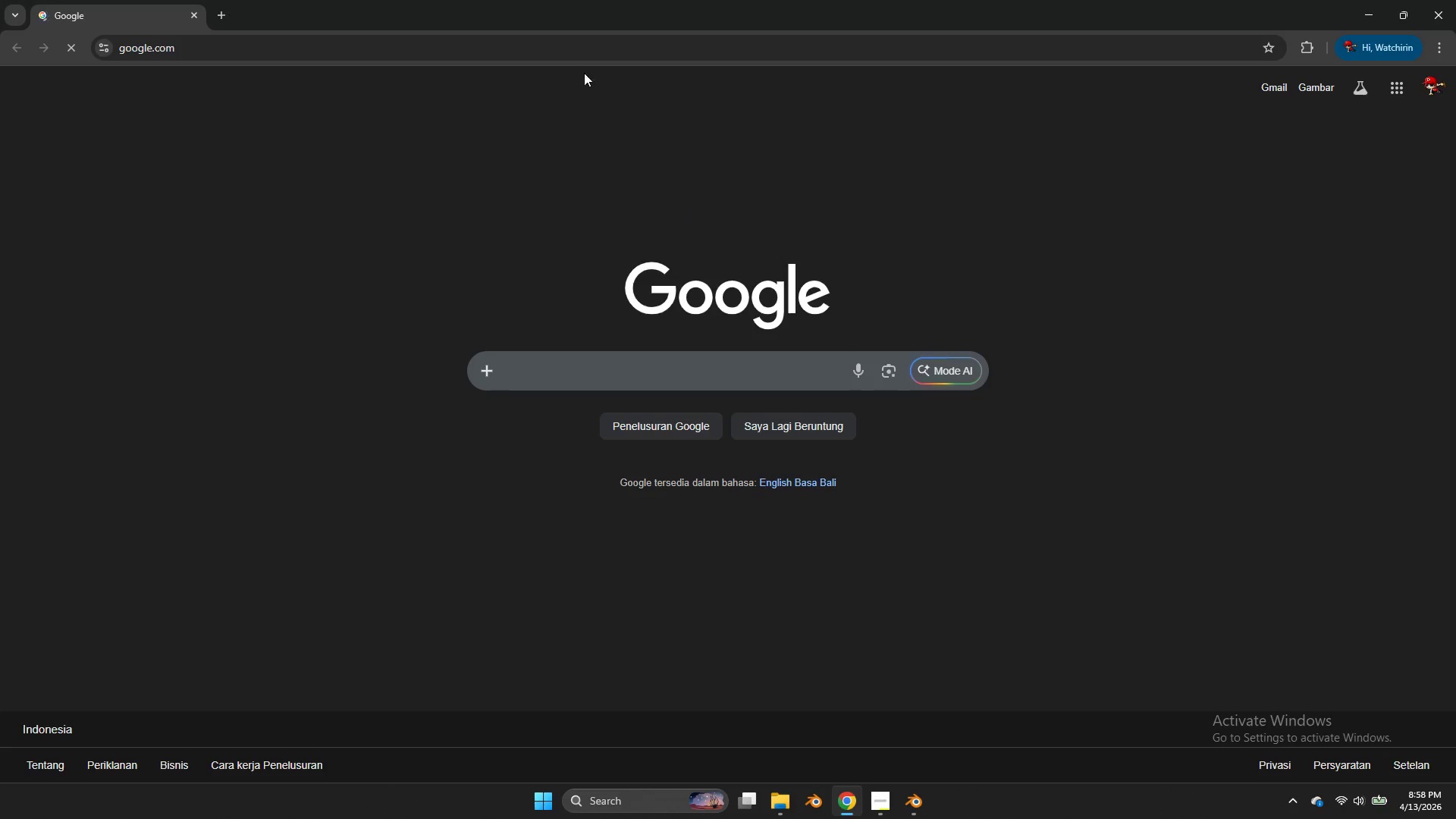 
double_click([585, 52])
 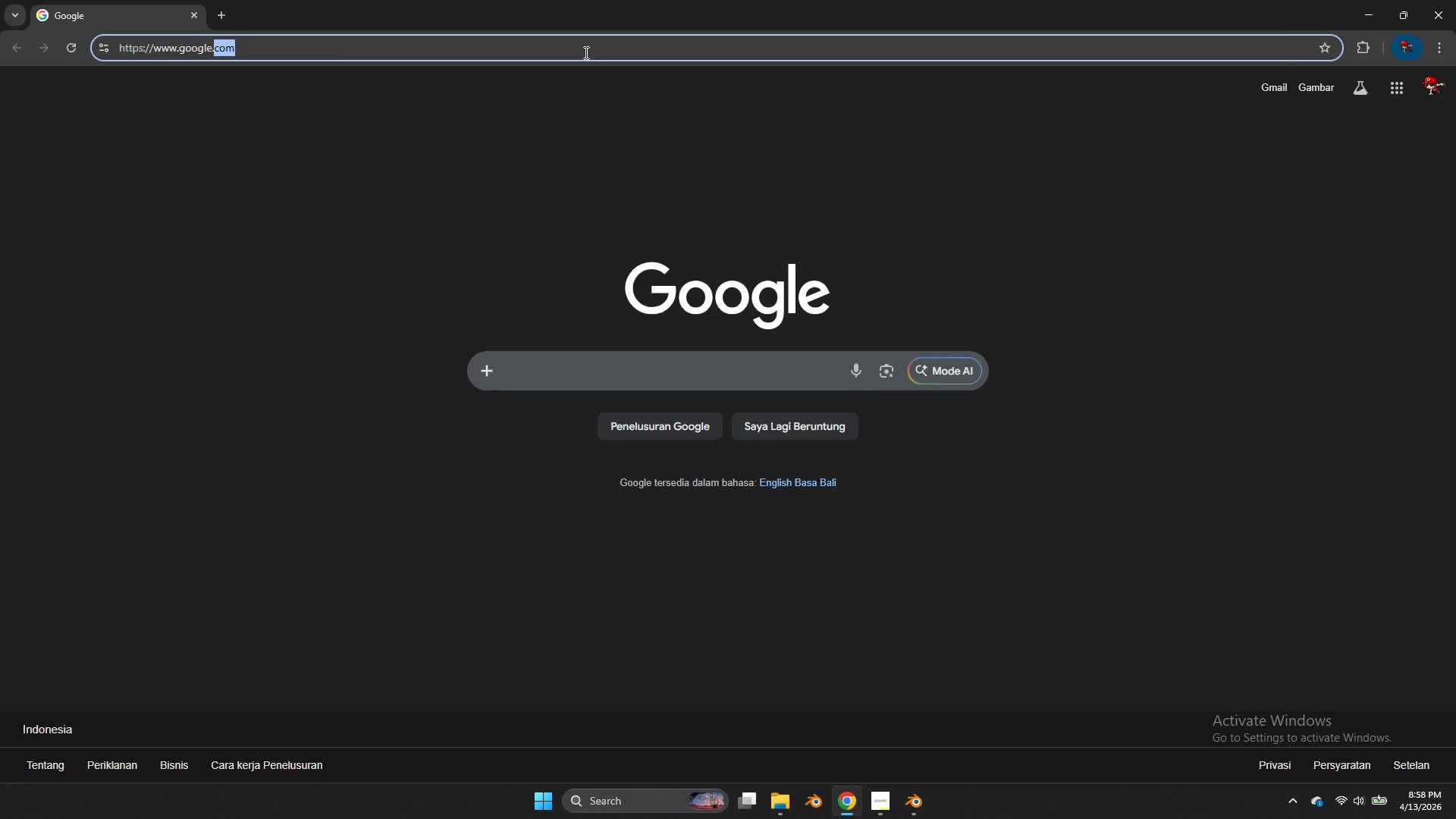 
key(Alt+AltLeft)
 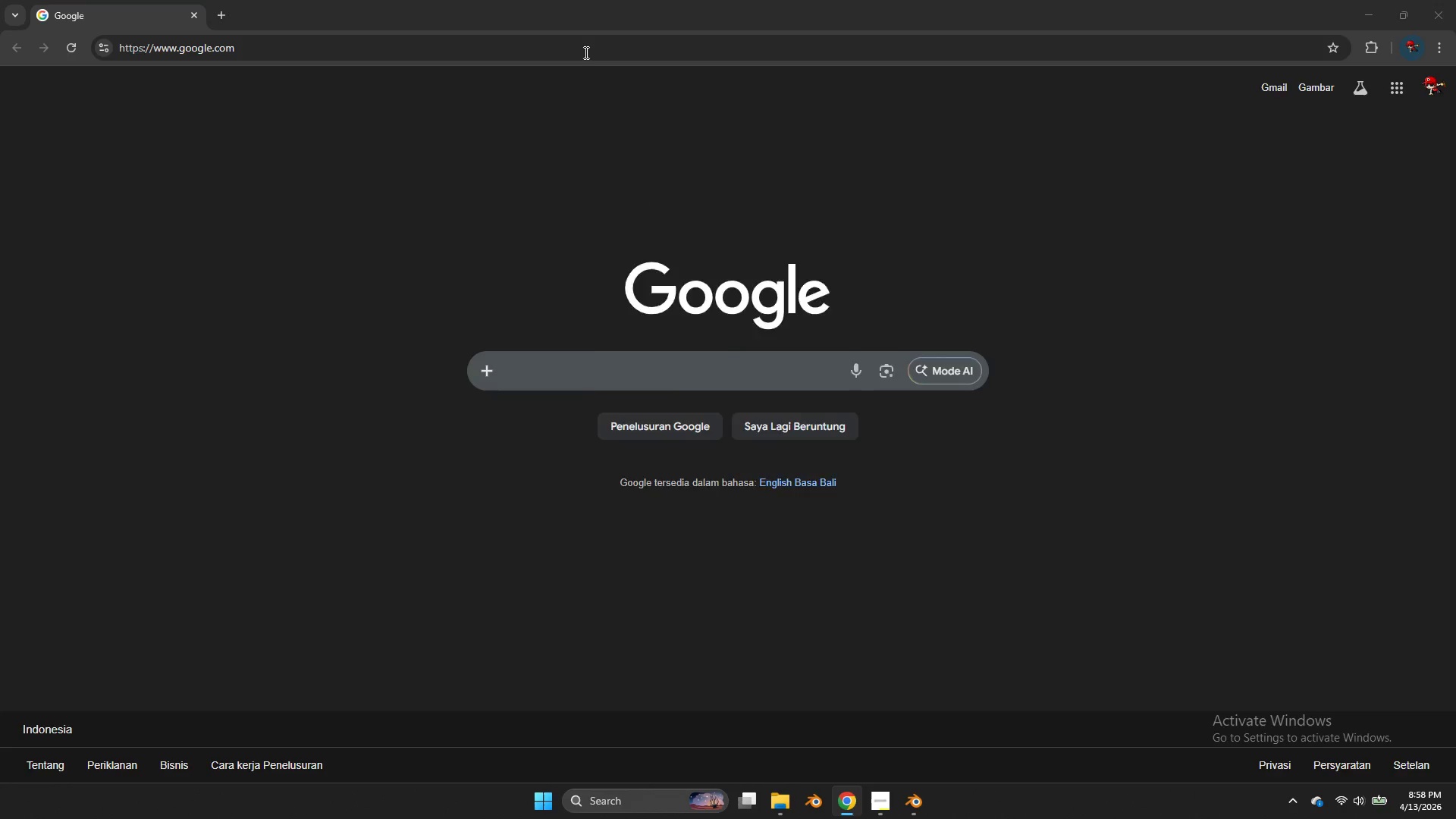 
key(Alt+Tab)
 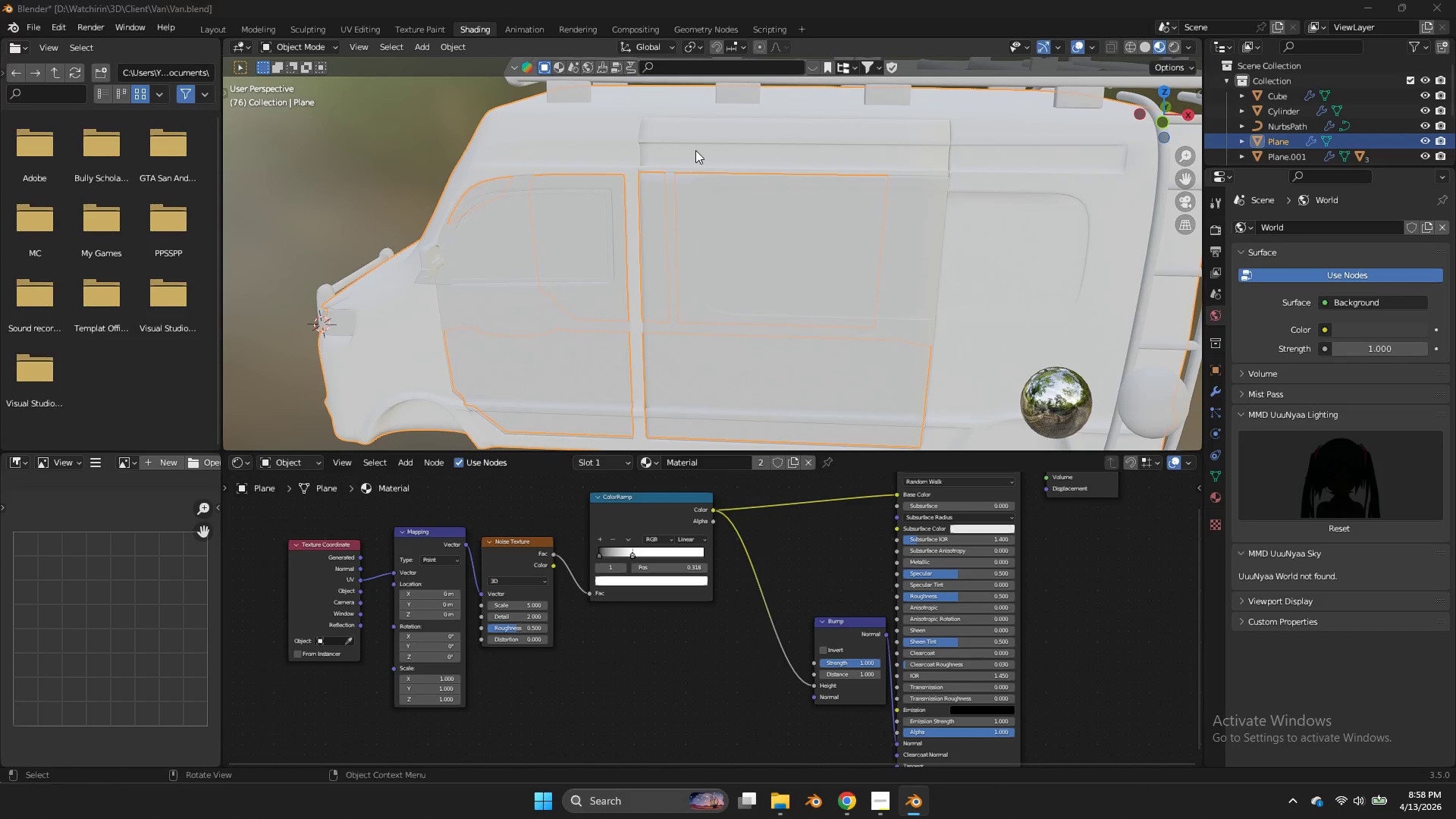 
key(Alt+Tab)
 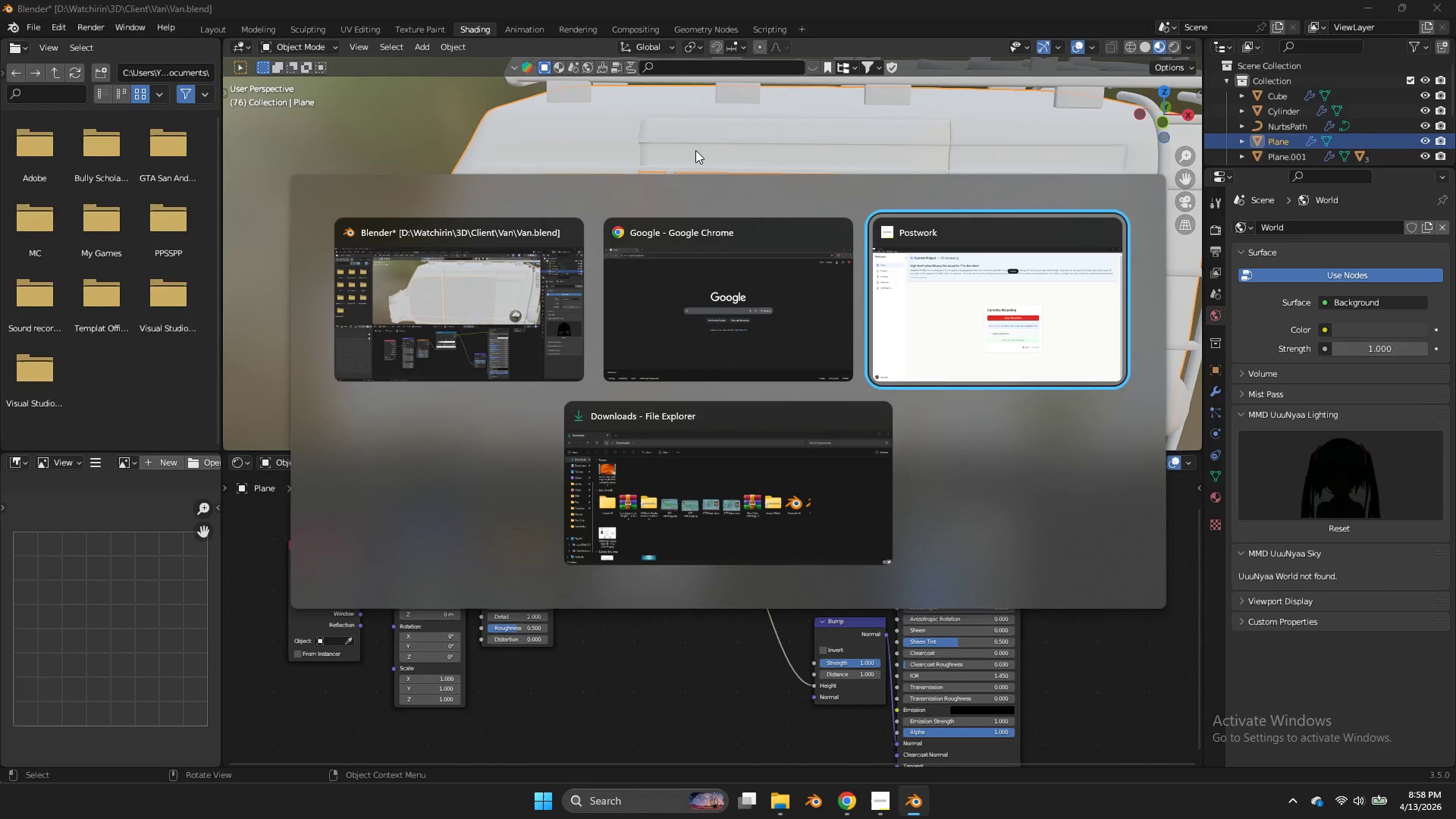 
key(Alt+Tab)